 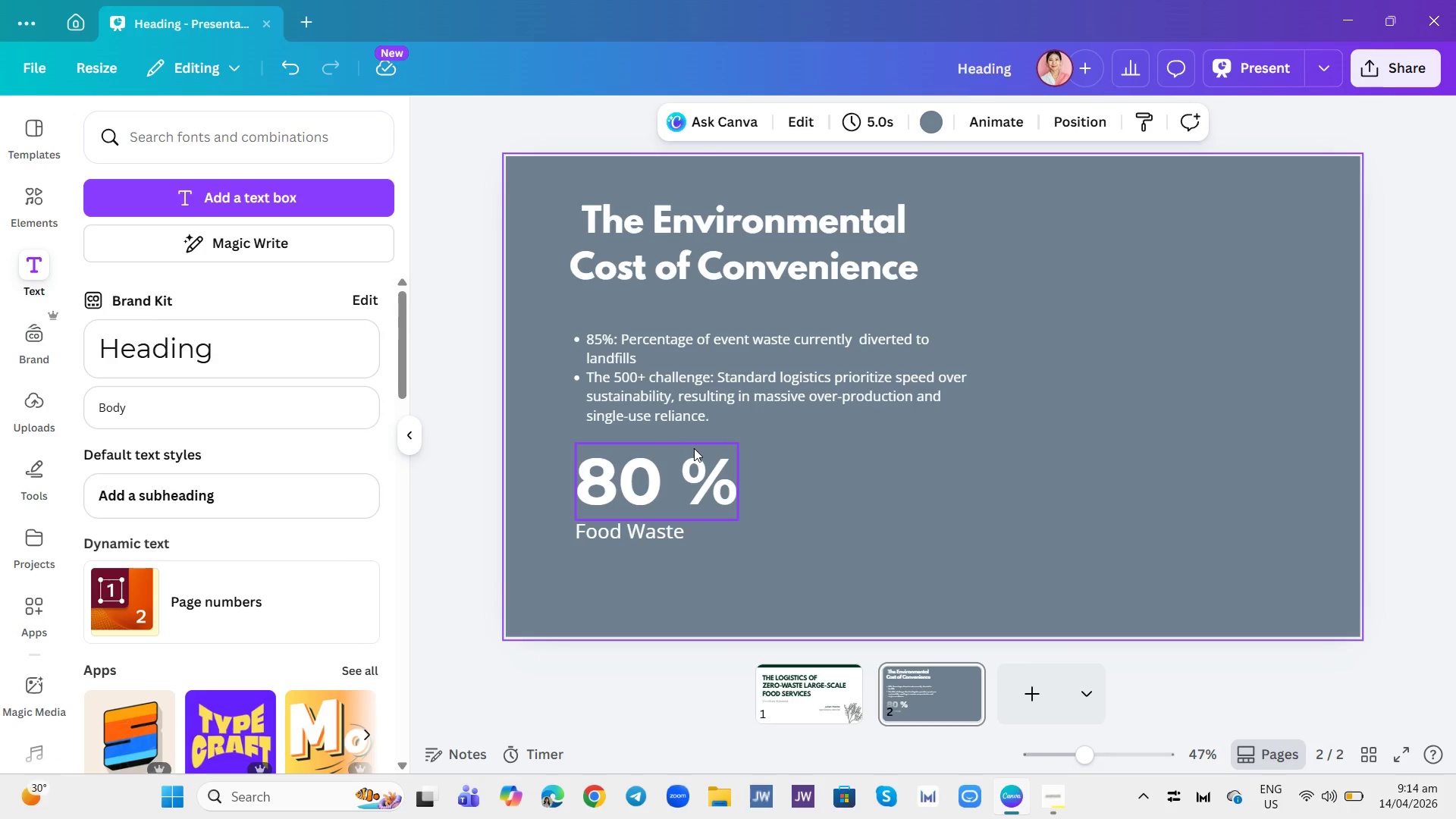 
double_click([660, 488])
 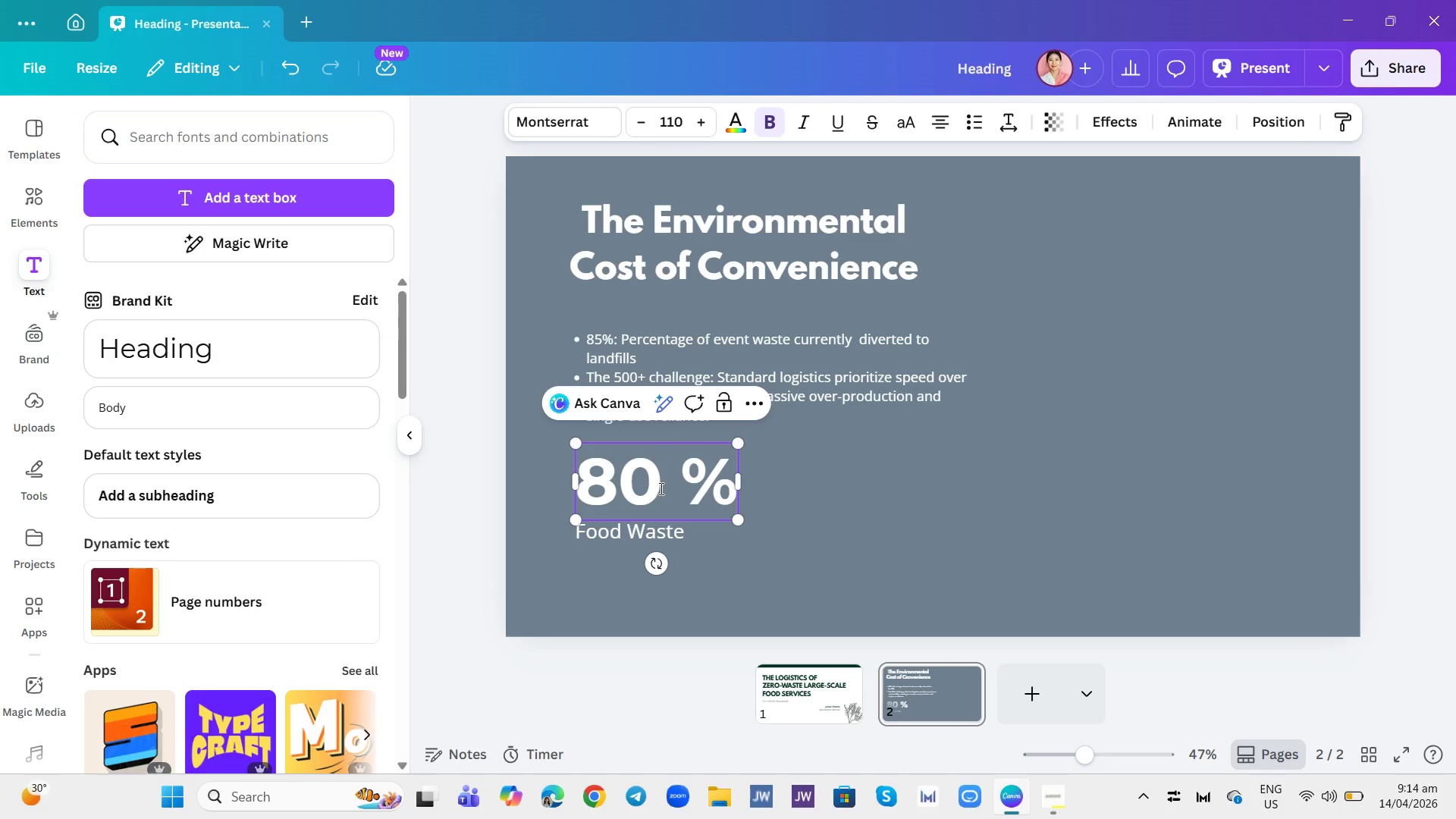 
key(Backspace)
 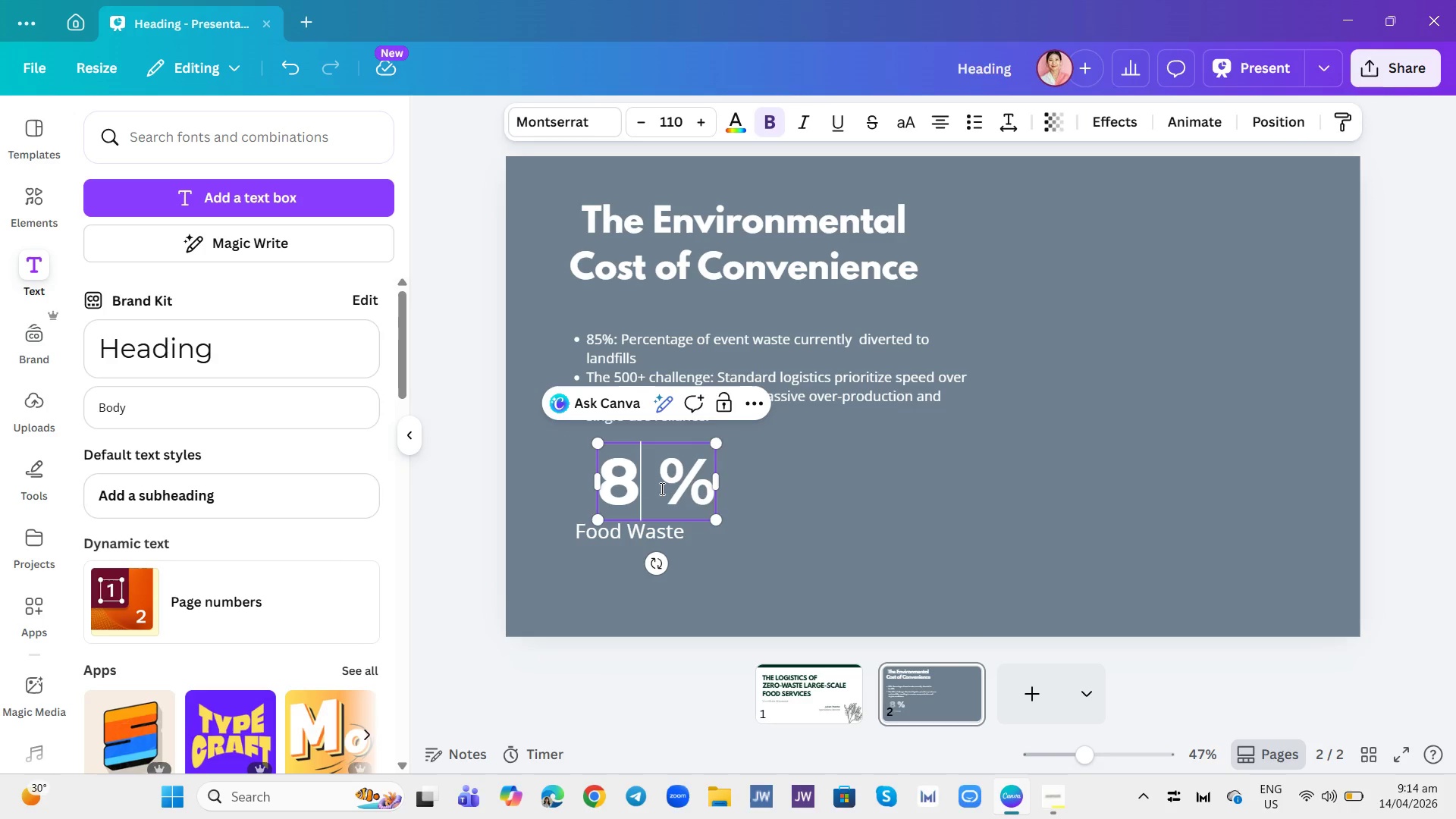 
key(5)
 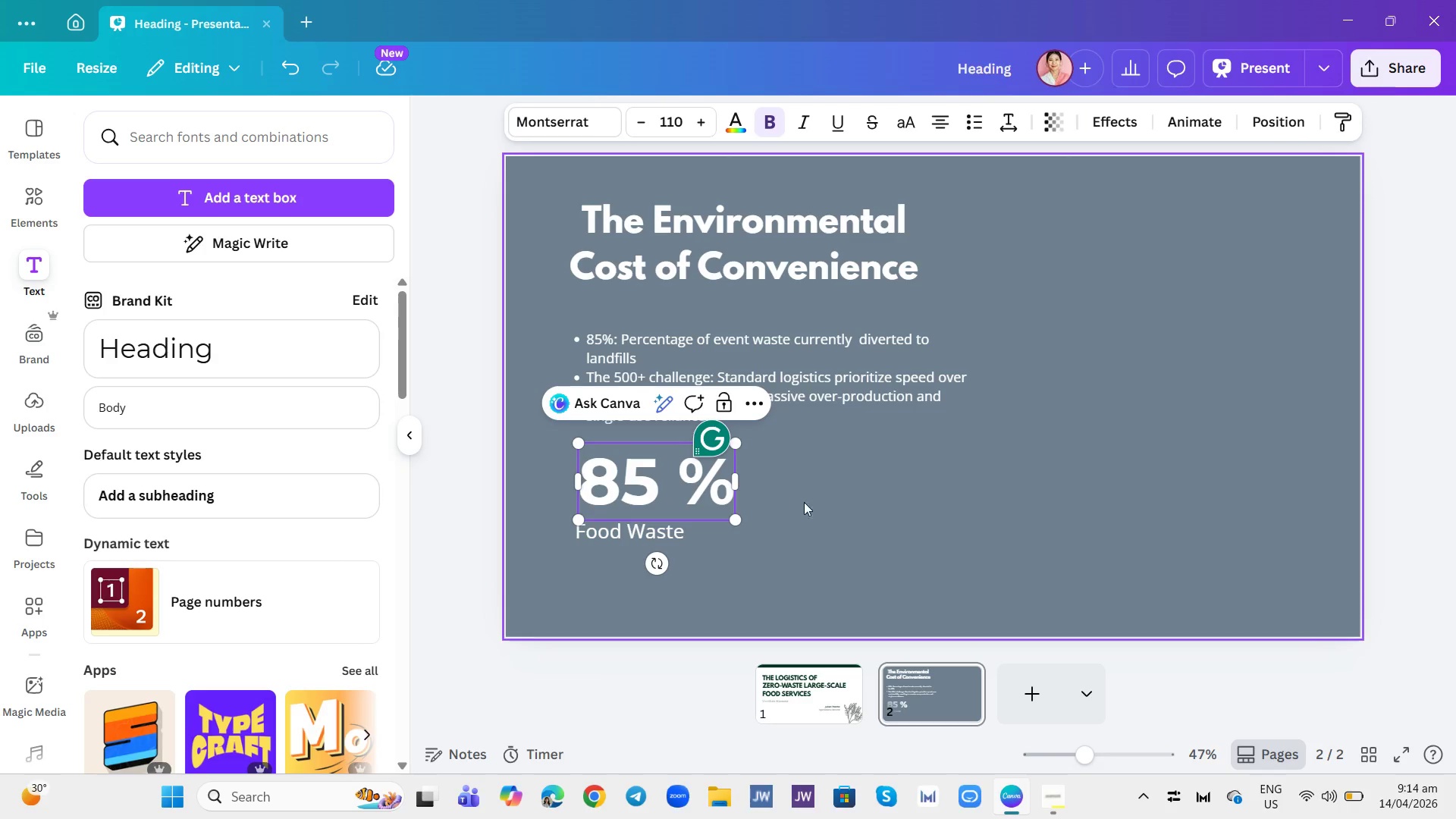 
left_click([817, 497])
 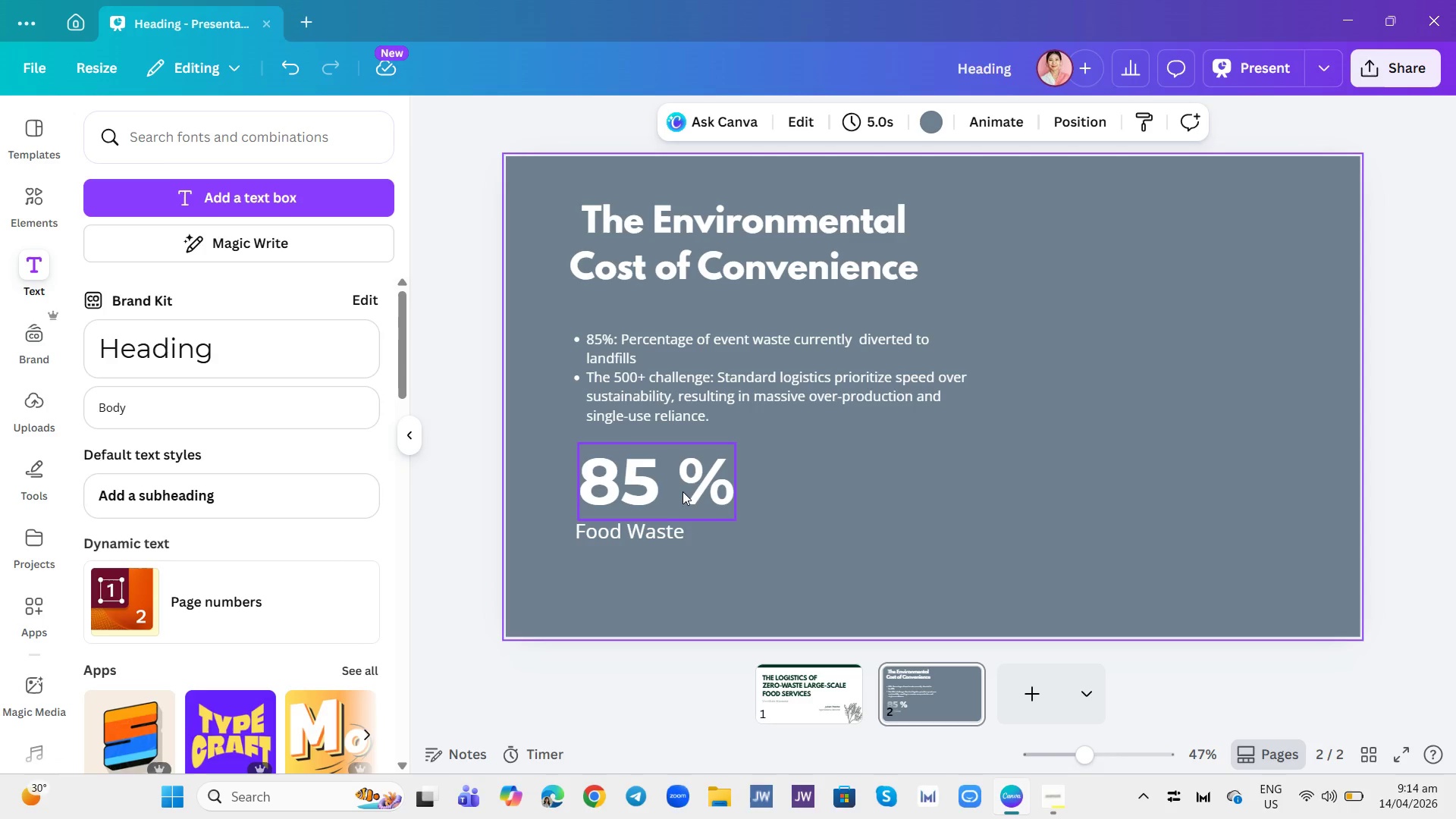 
double_click([677, 488])
 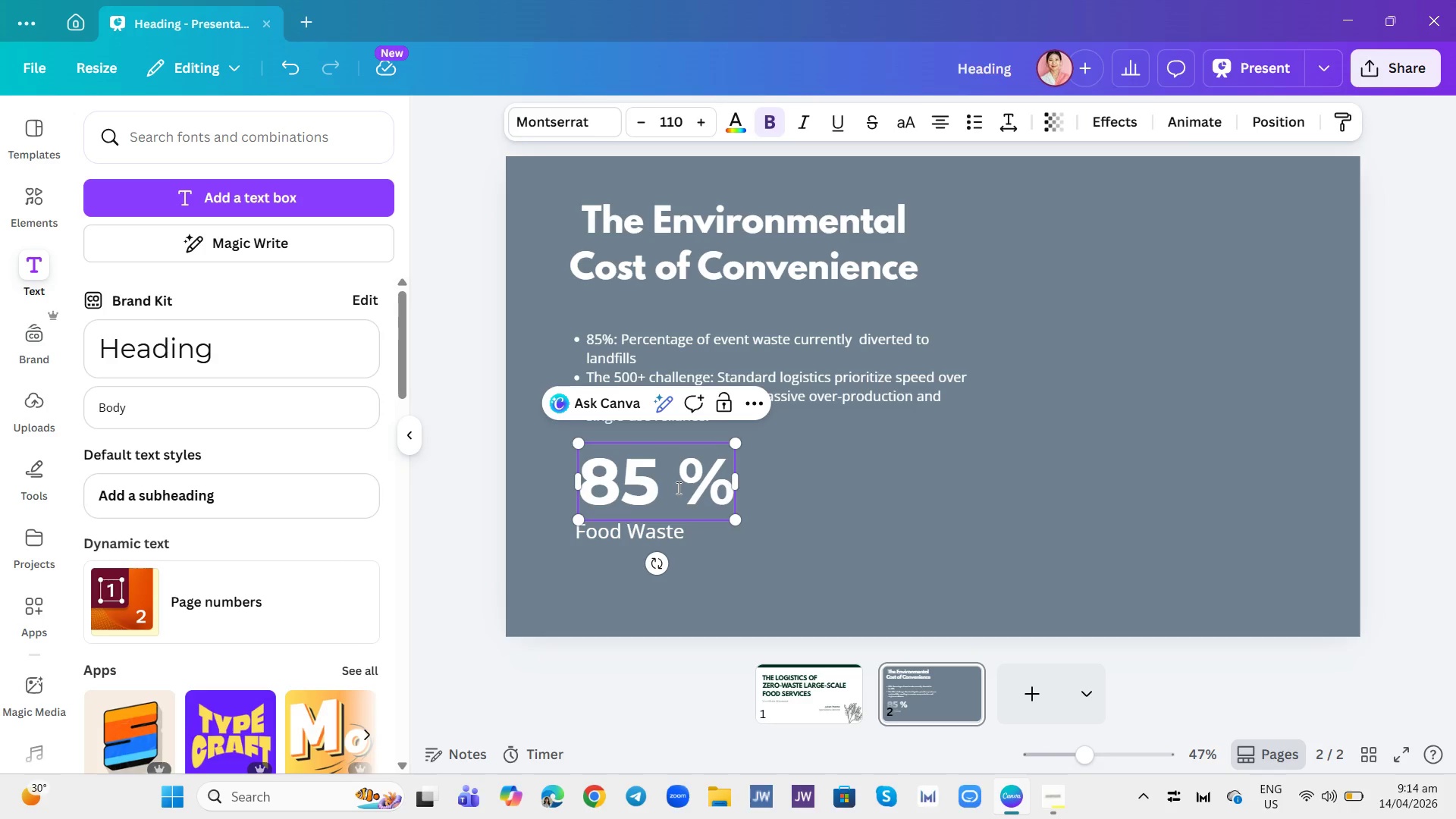 
key(Backspace)
 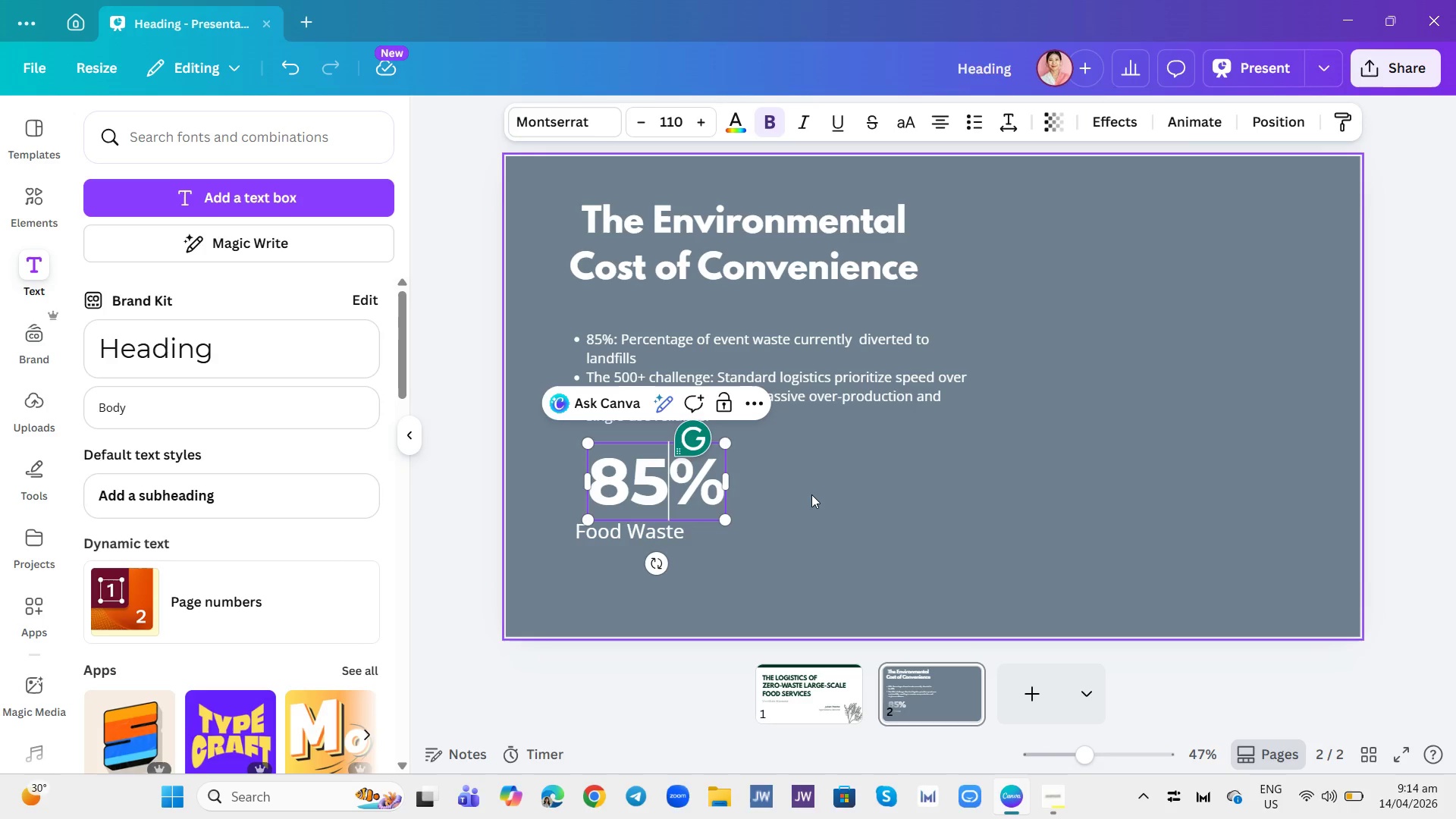 
left_click([811, 494])
 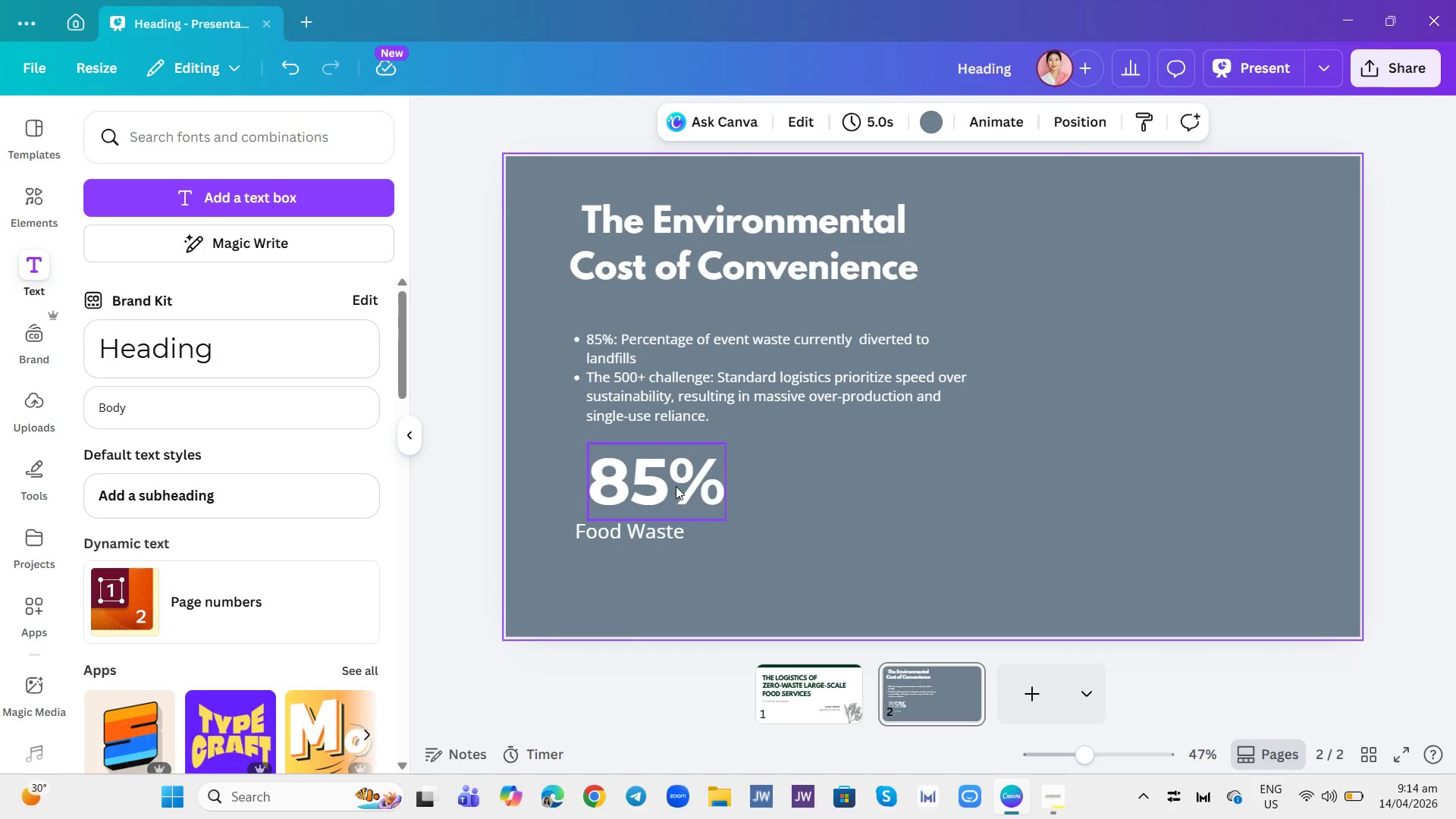 
left_click_drag(start_coordinate=[676, 485], to_coordinate=[661, 486])
 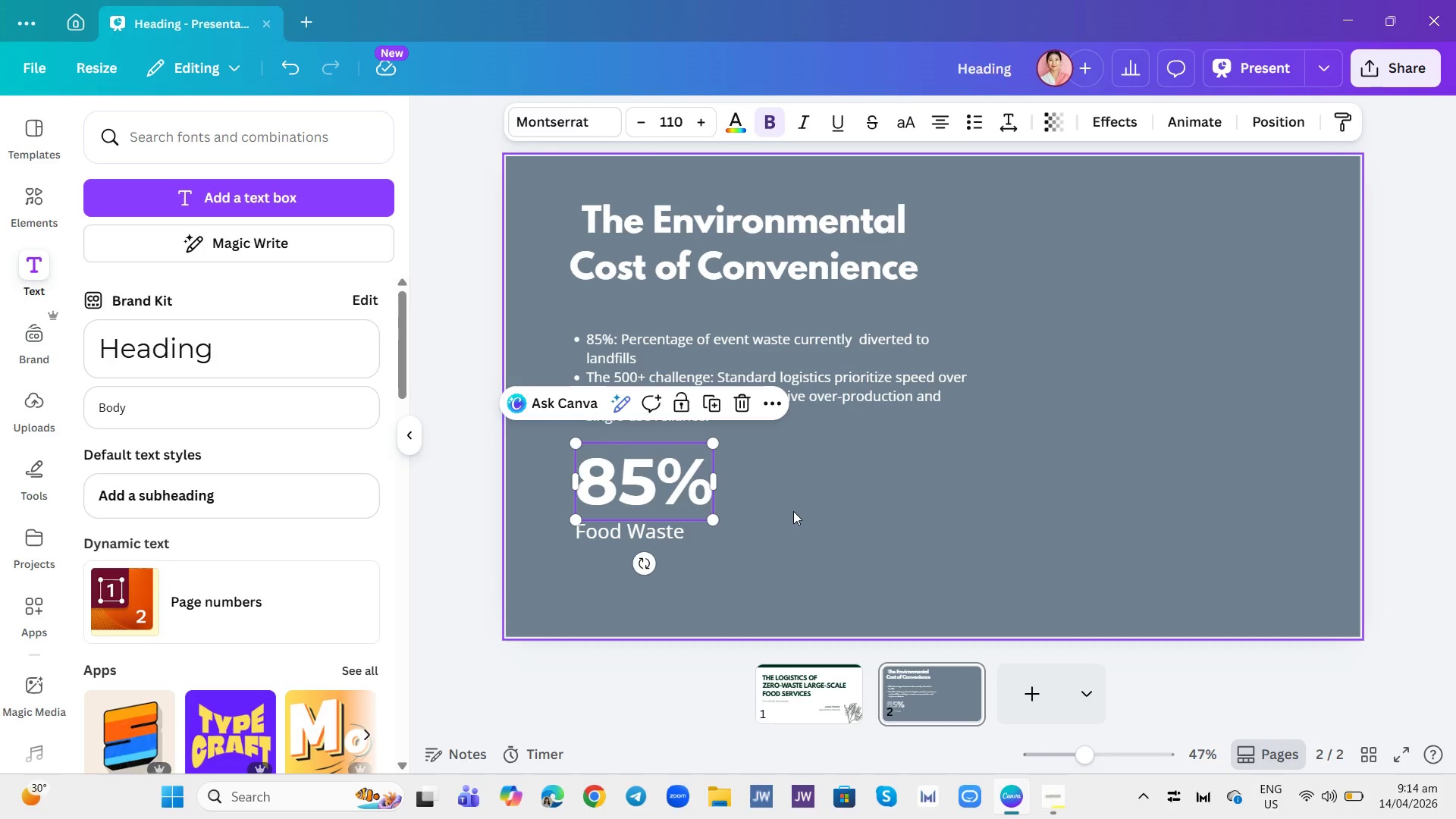 
left_click([793, 511])
 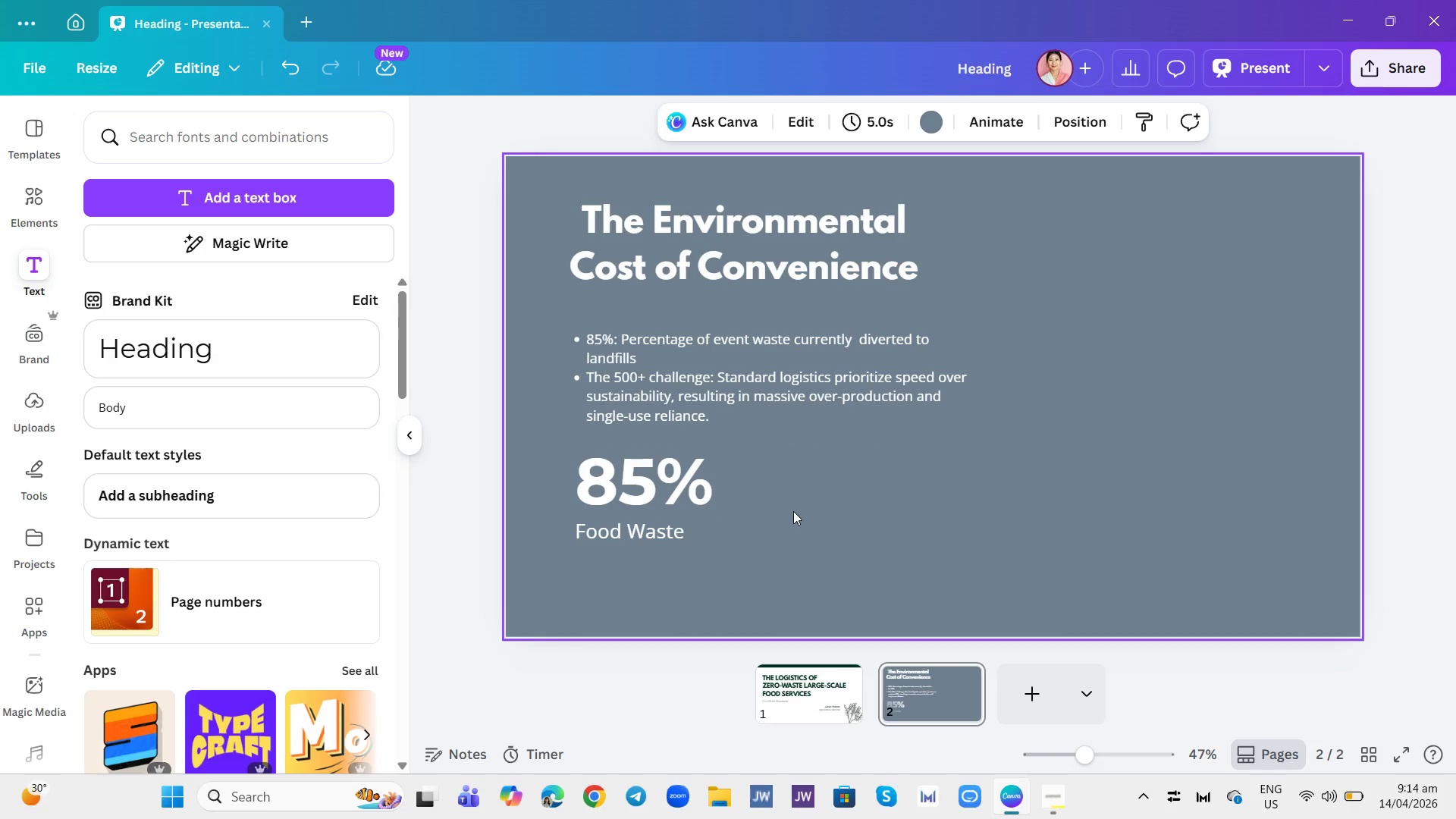 
wait(6.14)
 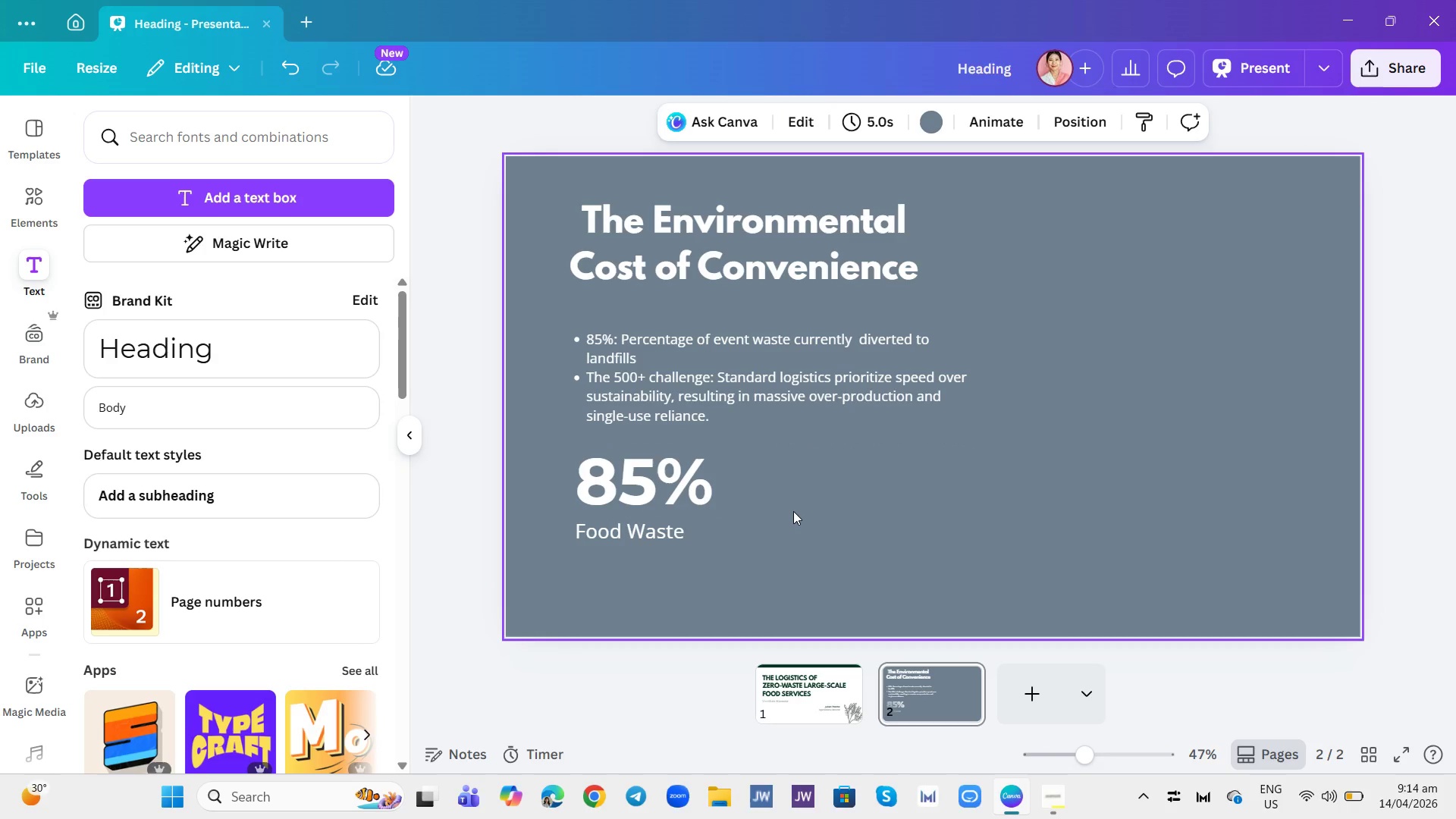 
left_click([639, 460])
 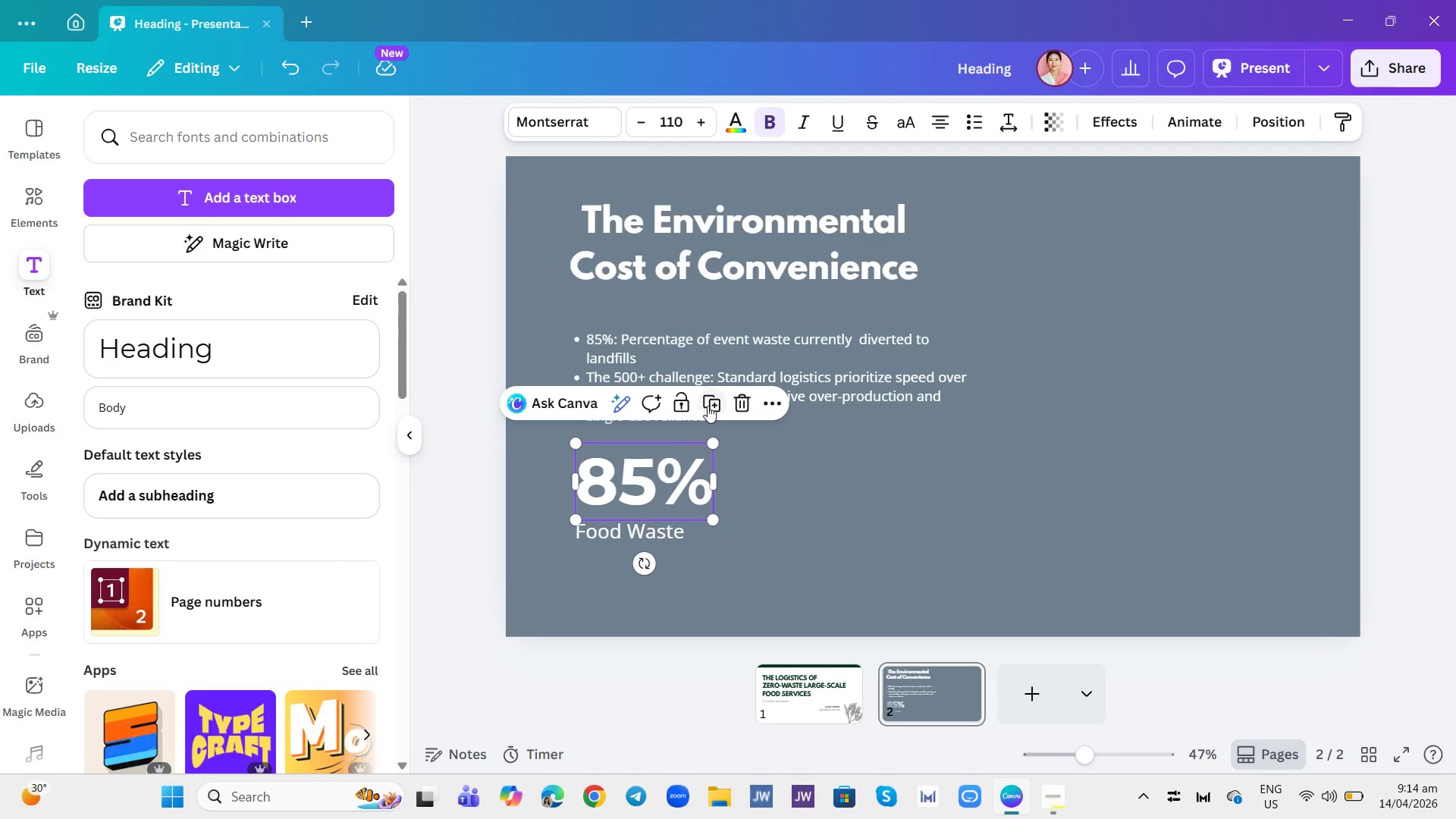 
left_click([717, 397])
 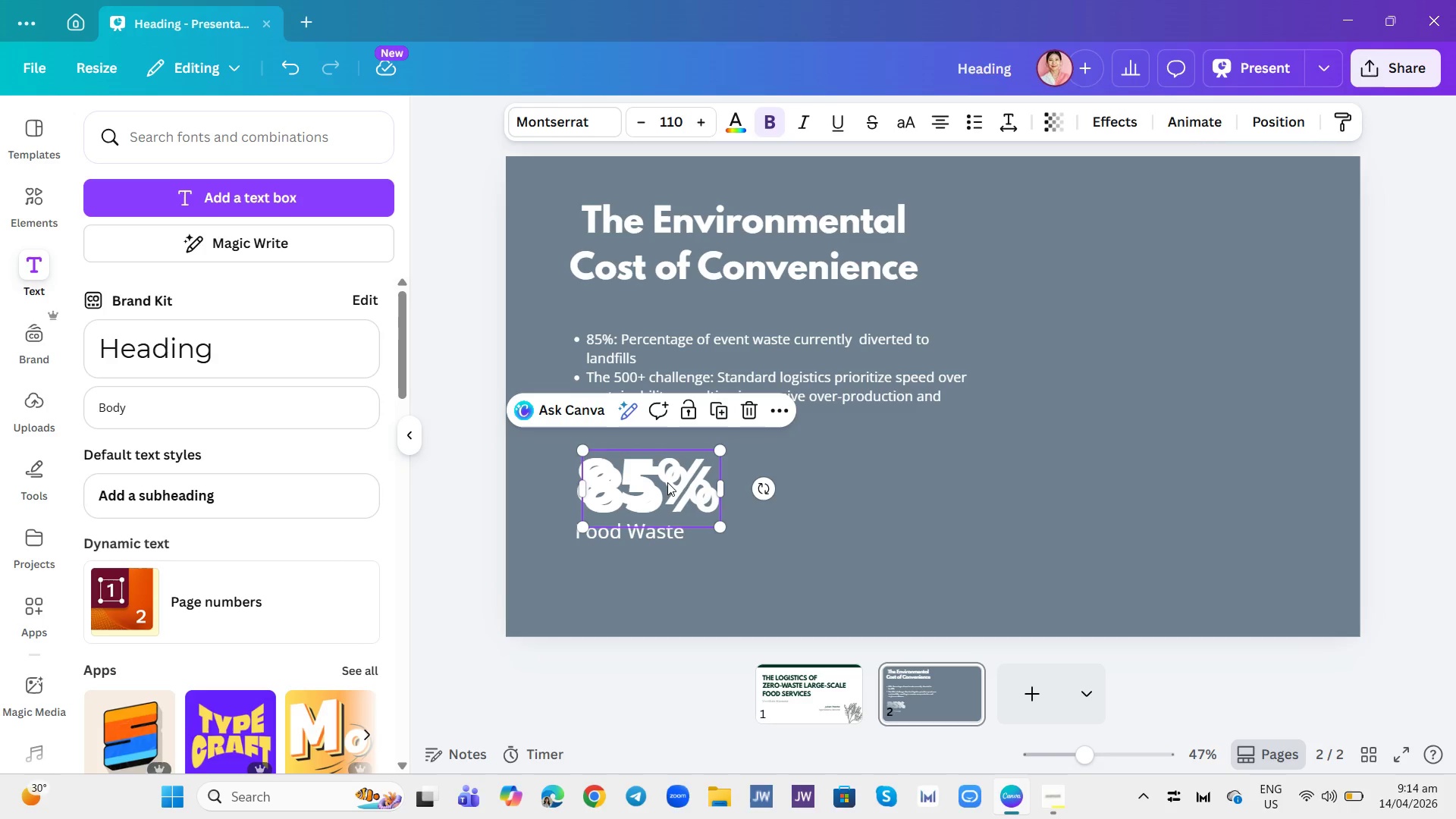 
left_click_drag(start_coordinate=[667, 482], to_coordinate=[889, 496])
 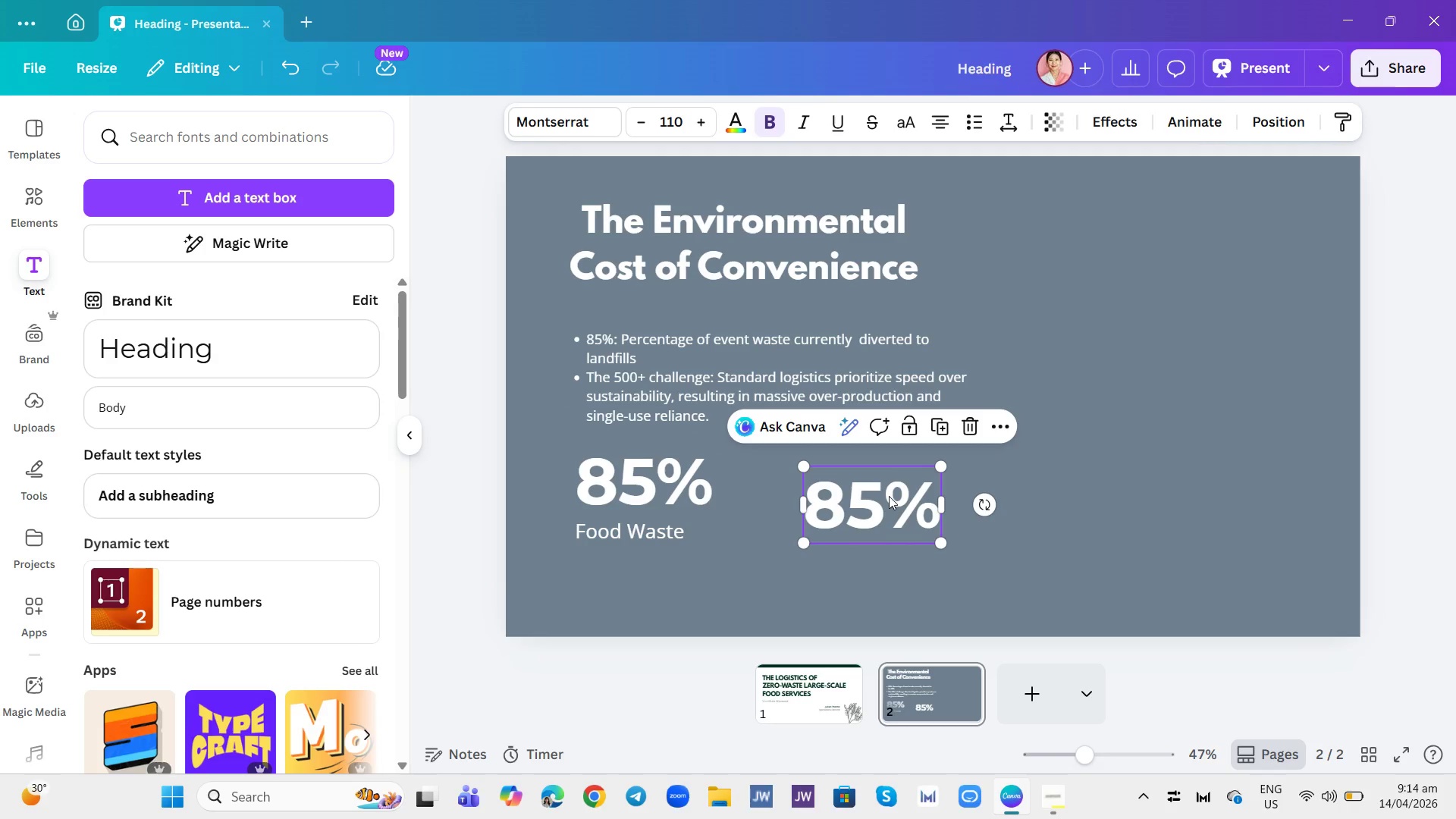 
left_click([889, 496])
 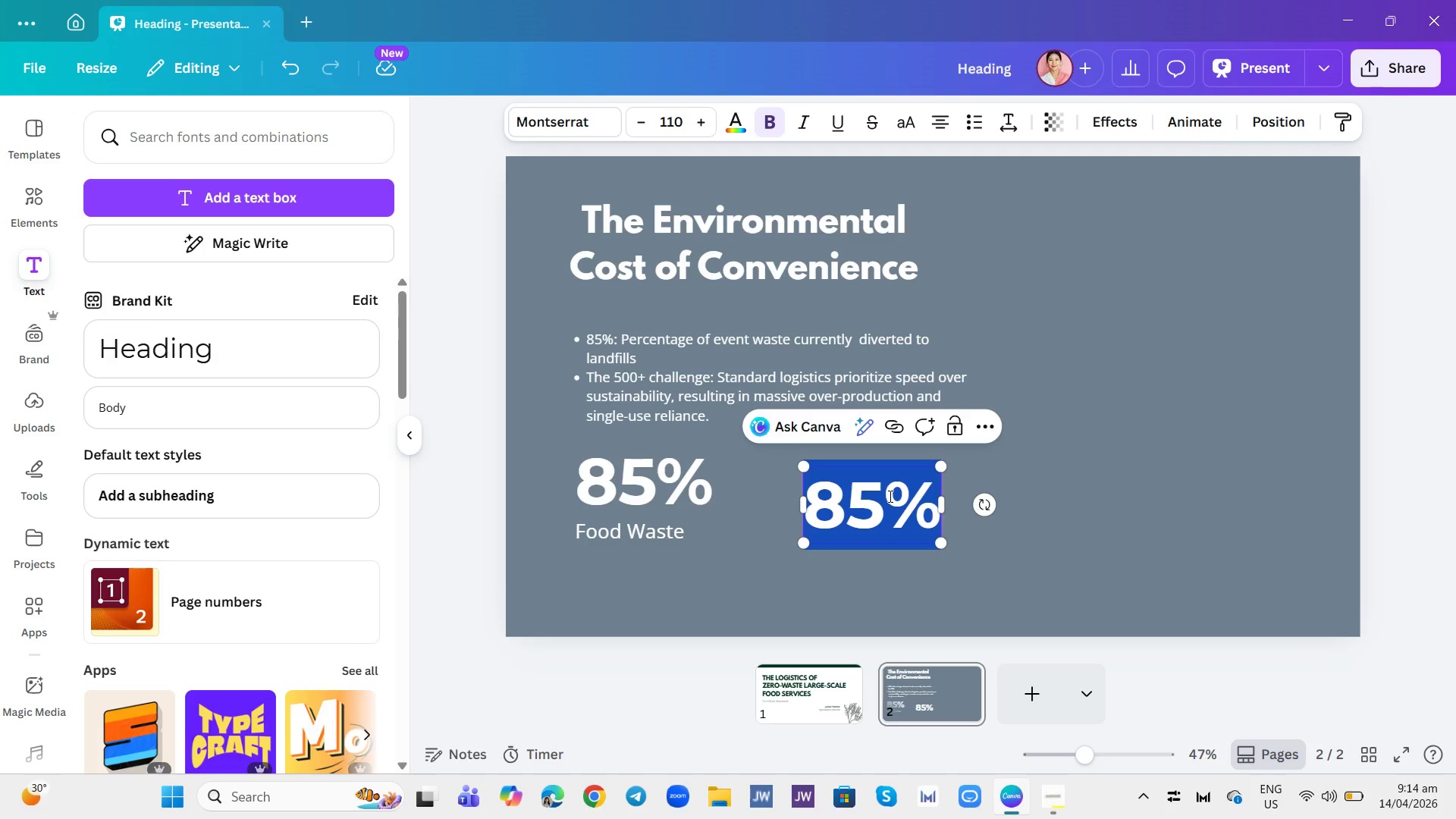 
type(12 )
 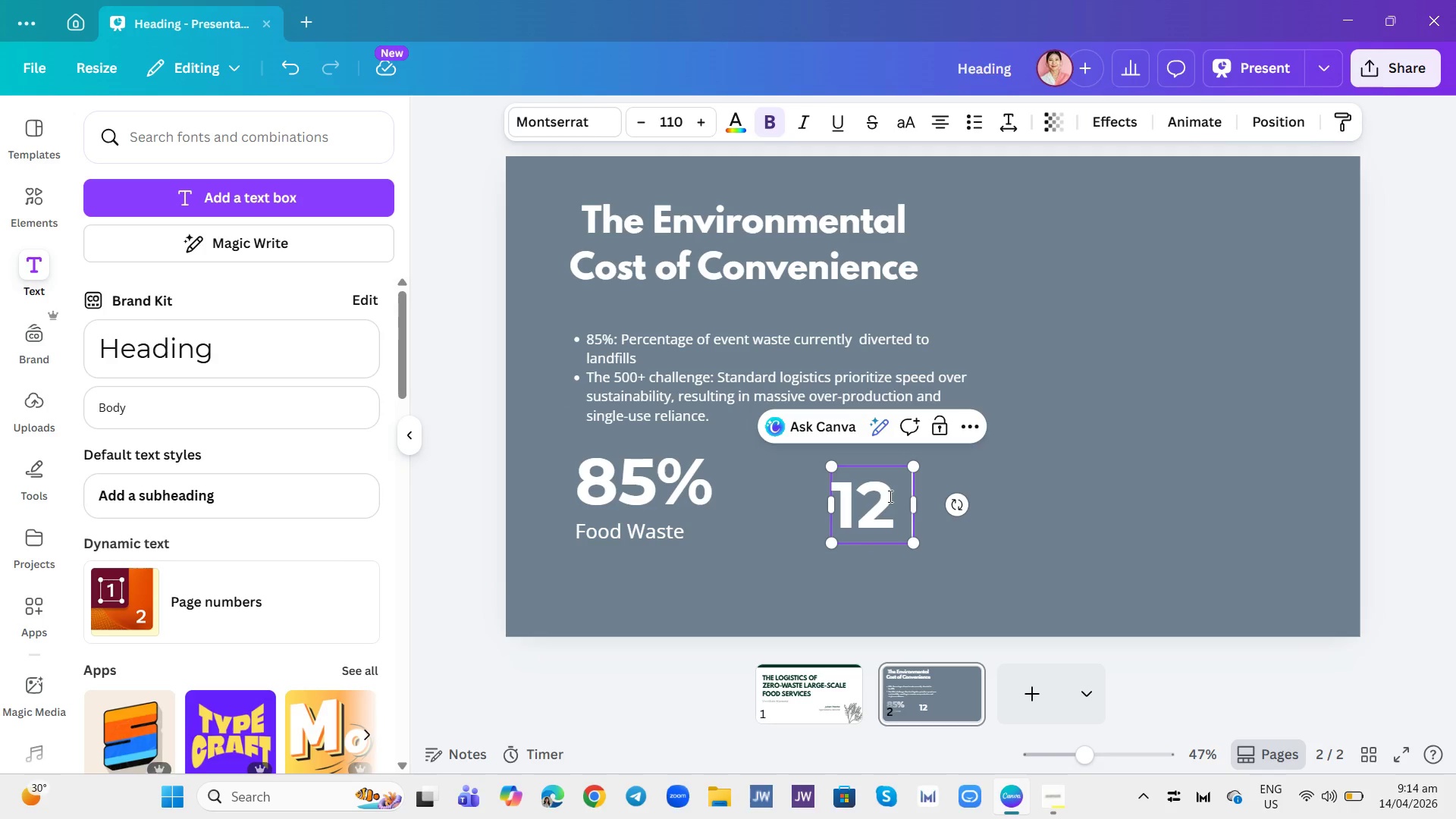 
type(Tons)
 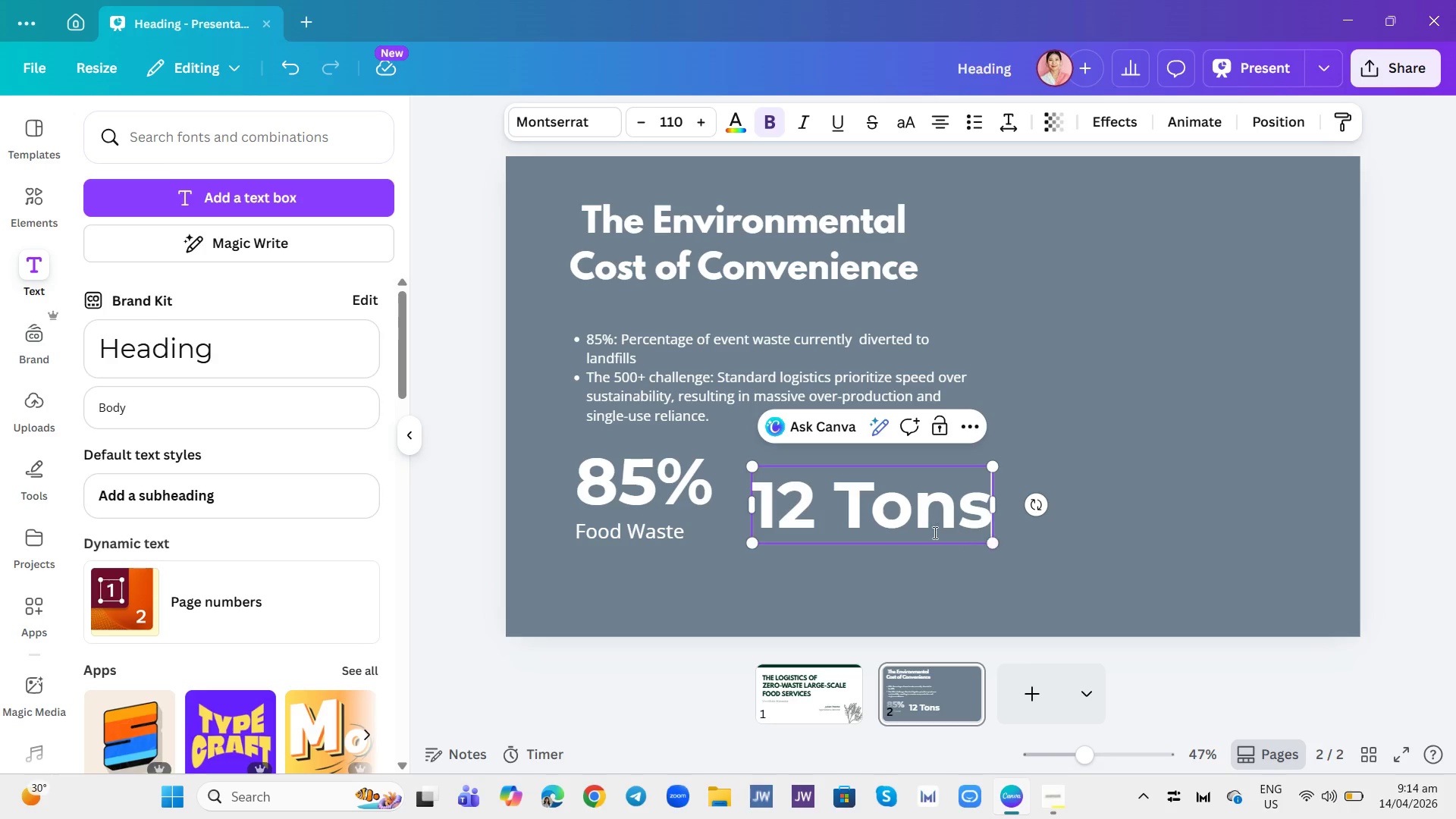 
left_click_drag(start_coordinate=[1099, 438], to_coordinate=[1092, 441])
 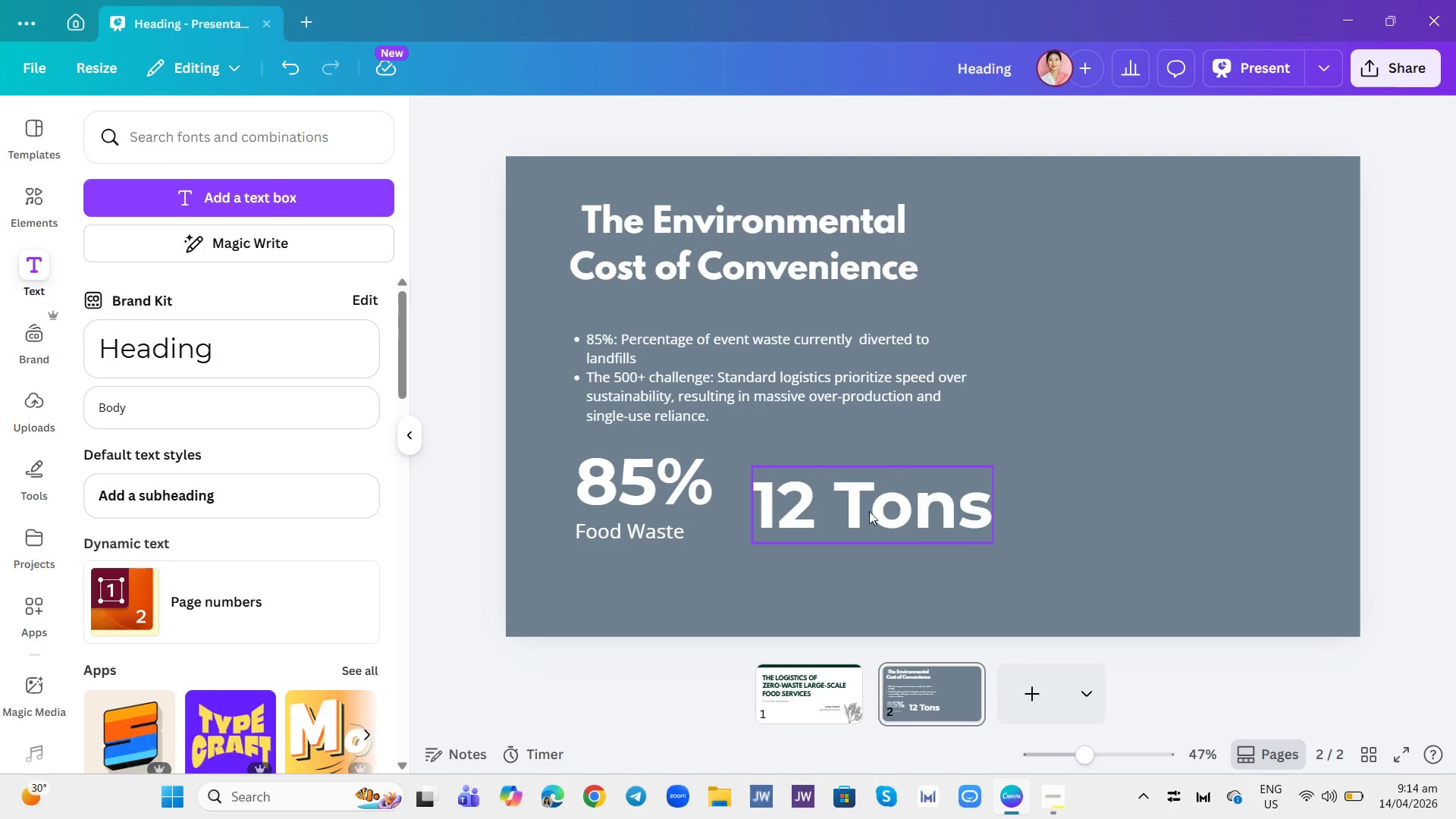 
left_click_drag(start_coordinate=[865, 512], to_coordinate=[874, 485])
 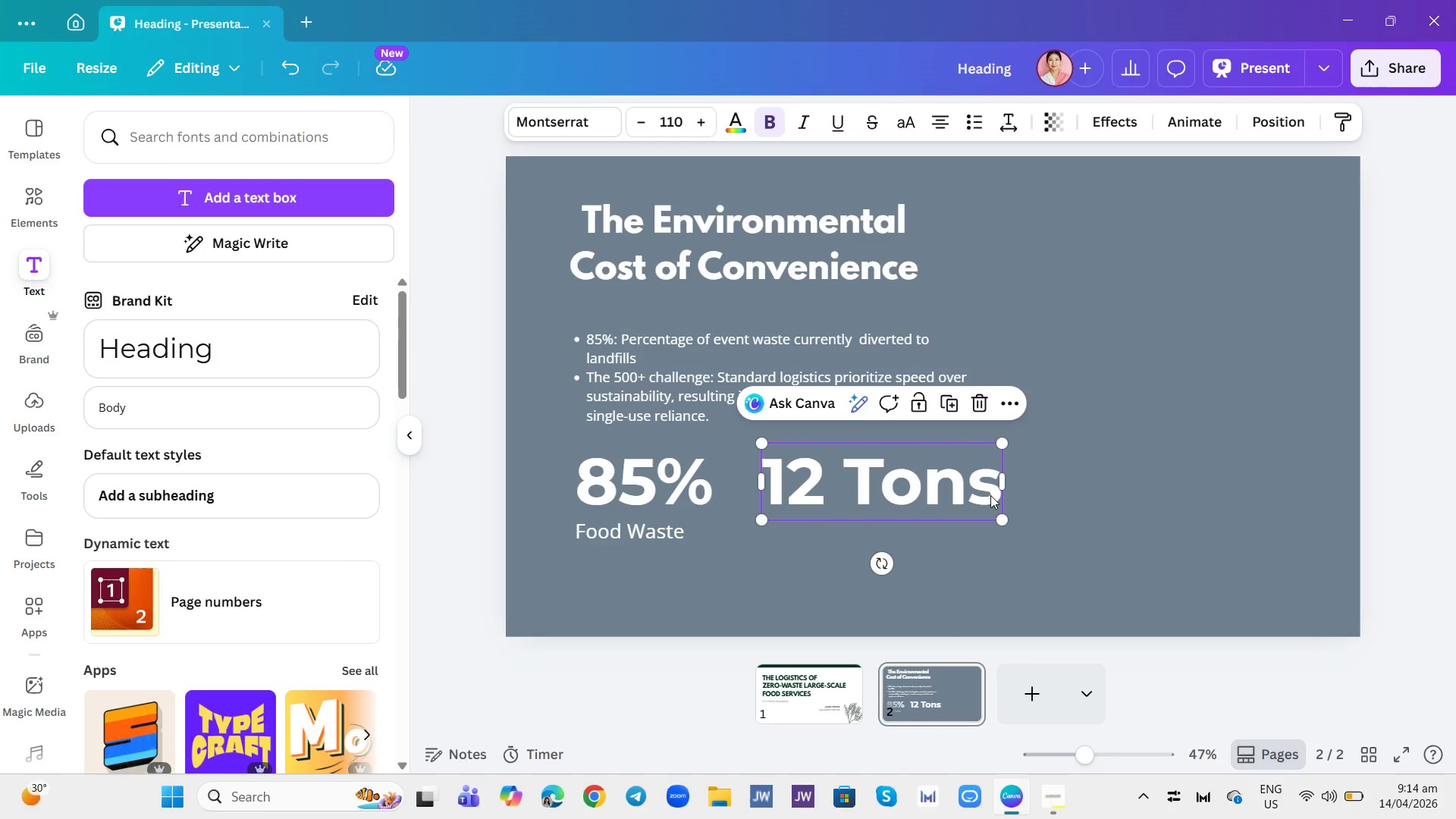 
left_click([1087, 469])
 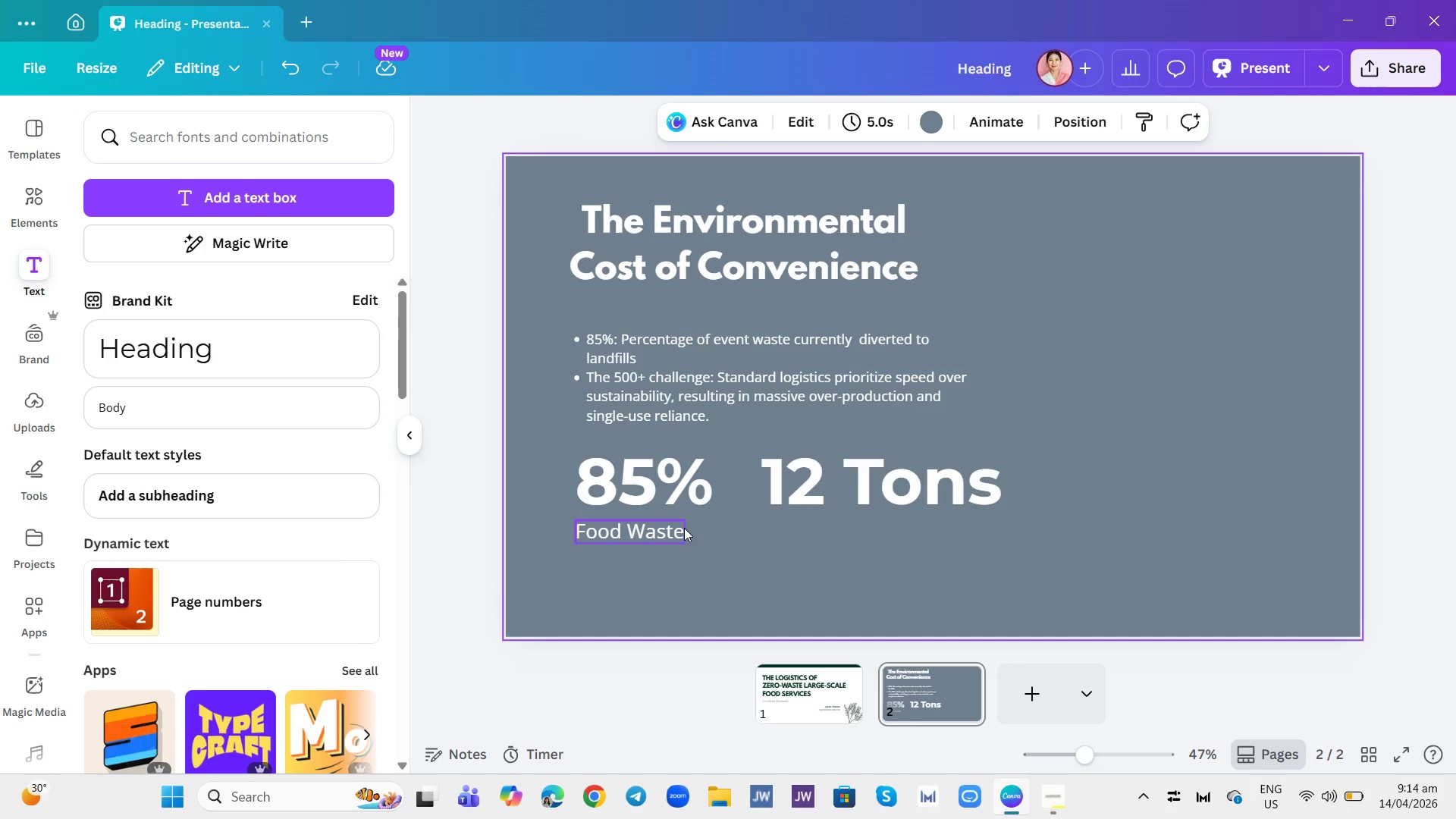 
left_click([670, 535])
 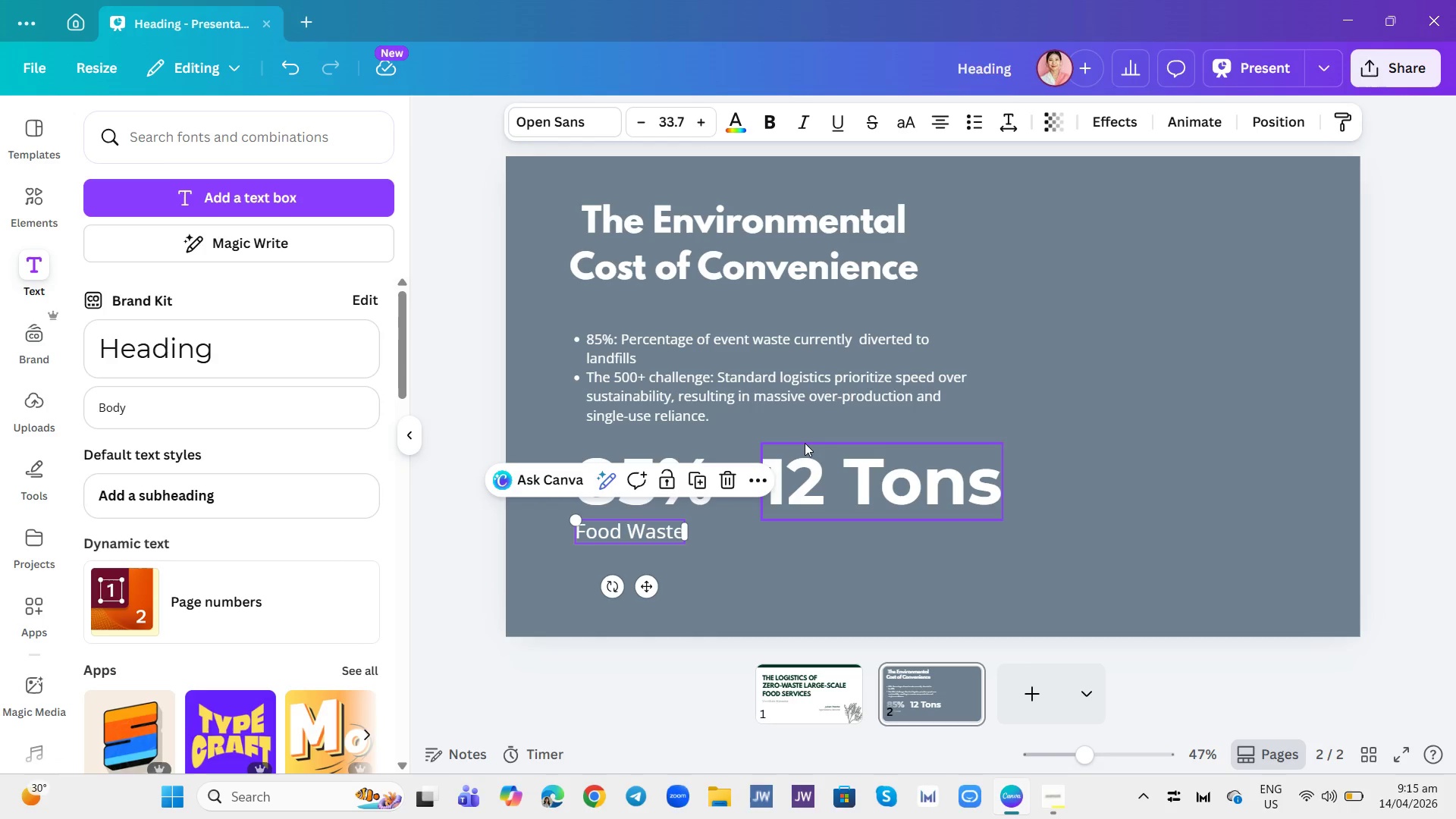 
wait(17.36)
 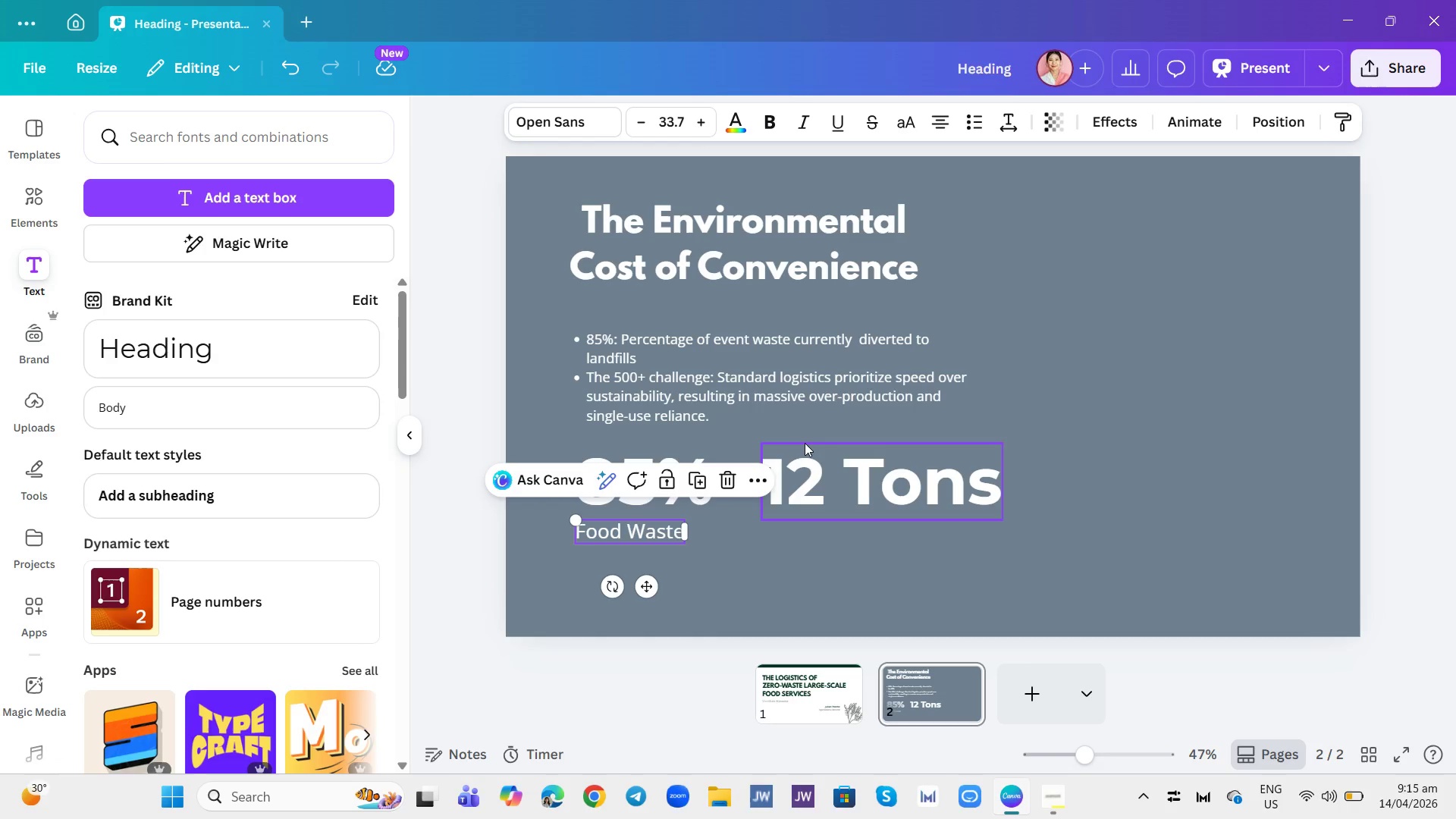 
left_click([258, 415])
 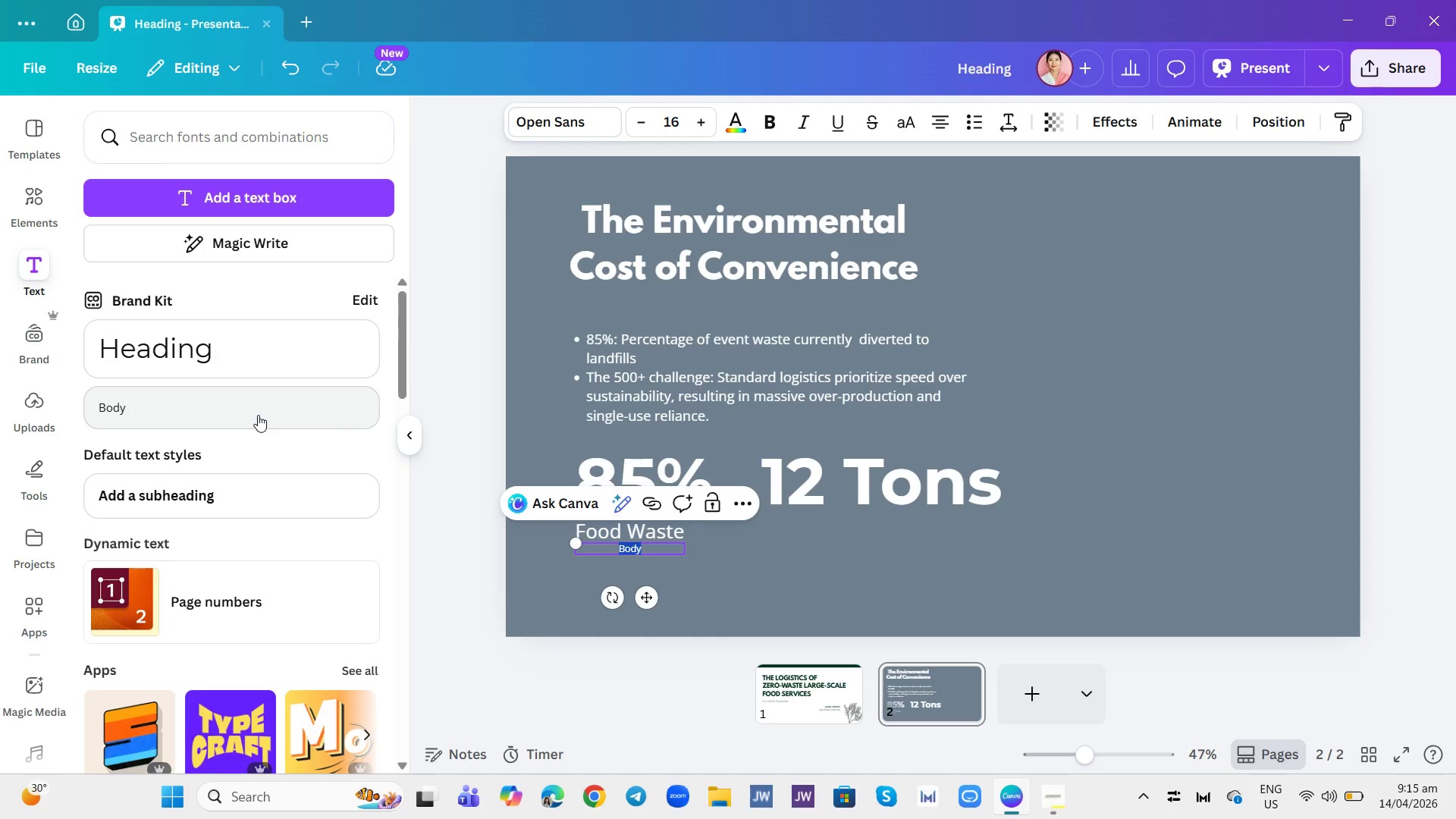 
type(Mobtghly)
key(Backspace)
key(Backspace)
key(Backspace)
key(Backspace)
key(Backspace)
key(Backspace)
type(nthly)
 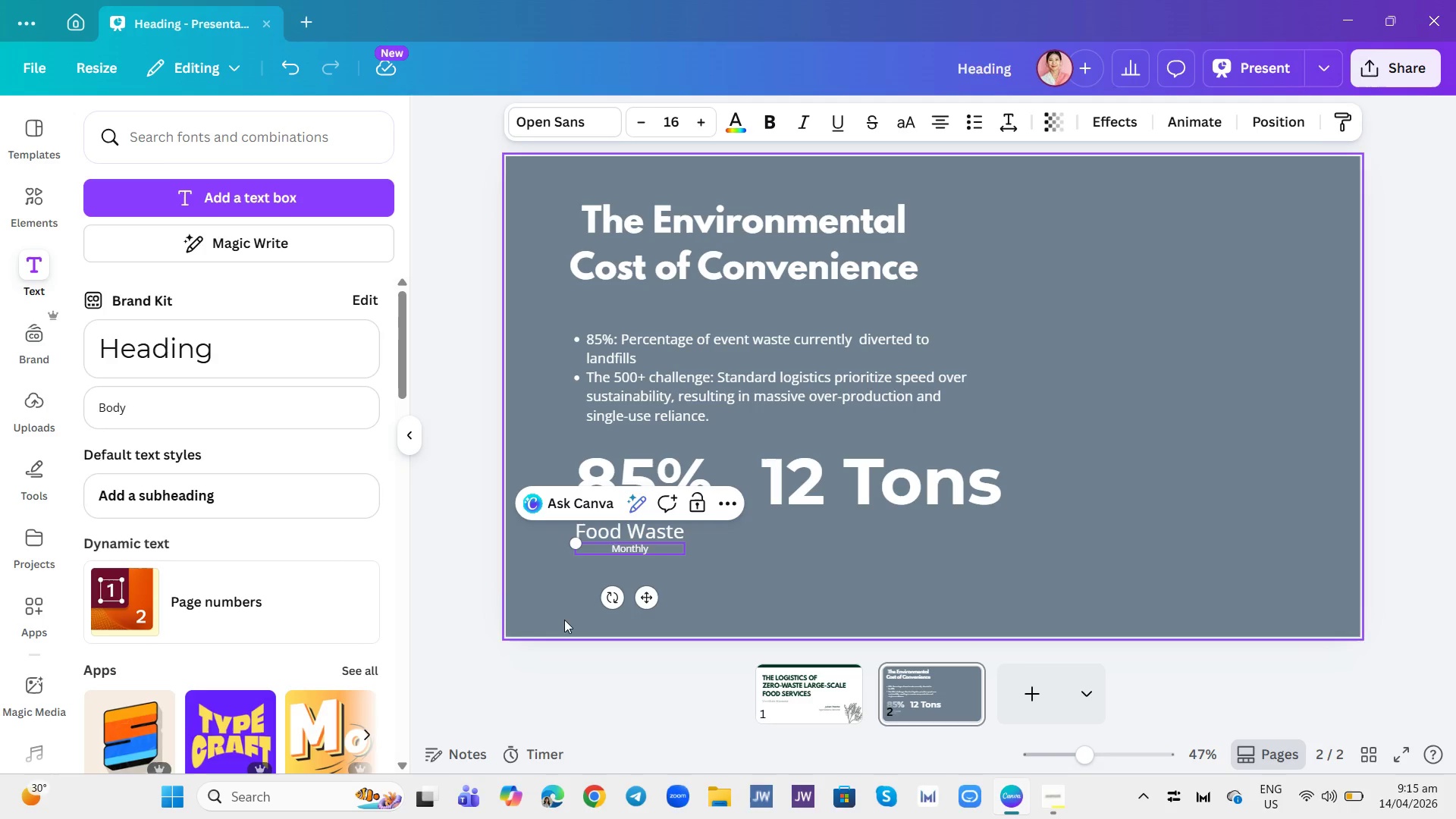 
left_click_drag(start_coordinate=[646, 598], to_coordinate=[880, 584])
 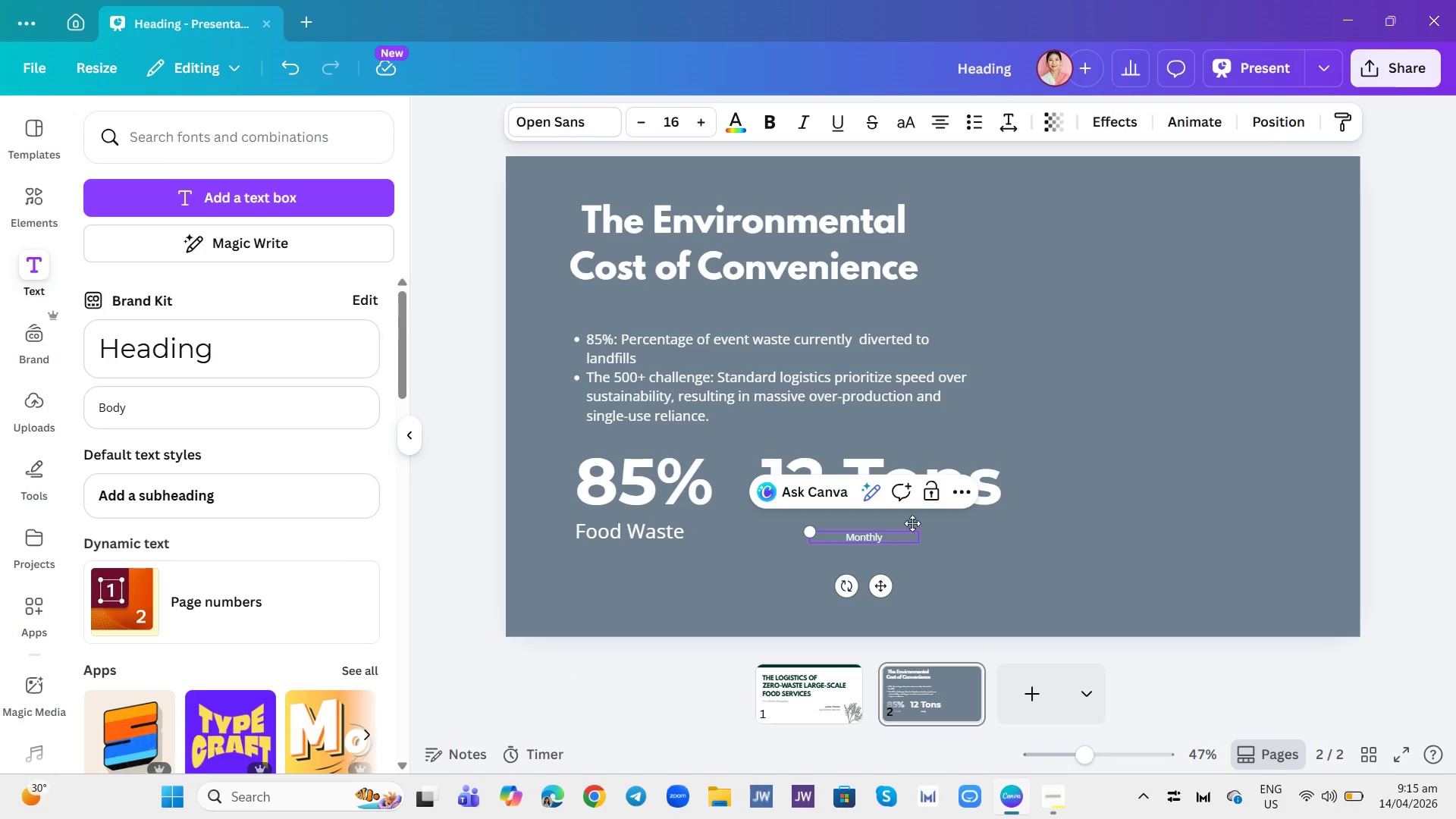 
left_click_drag(start_coordinate=[986, 548], to_coordinate=[982, 548])
 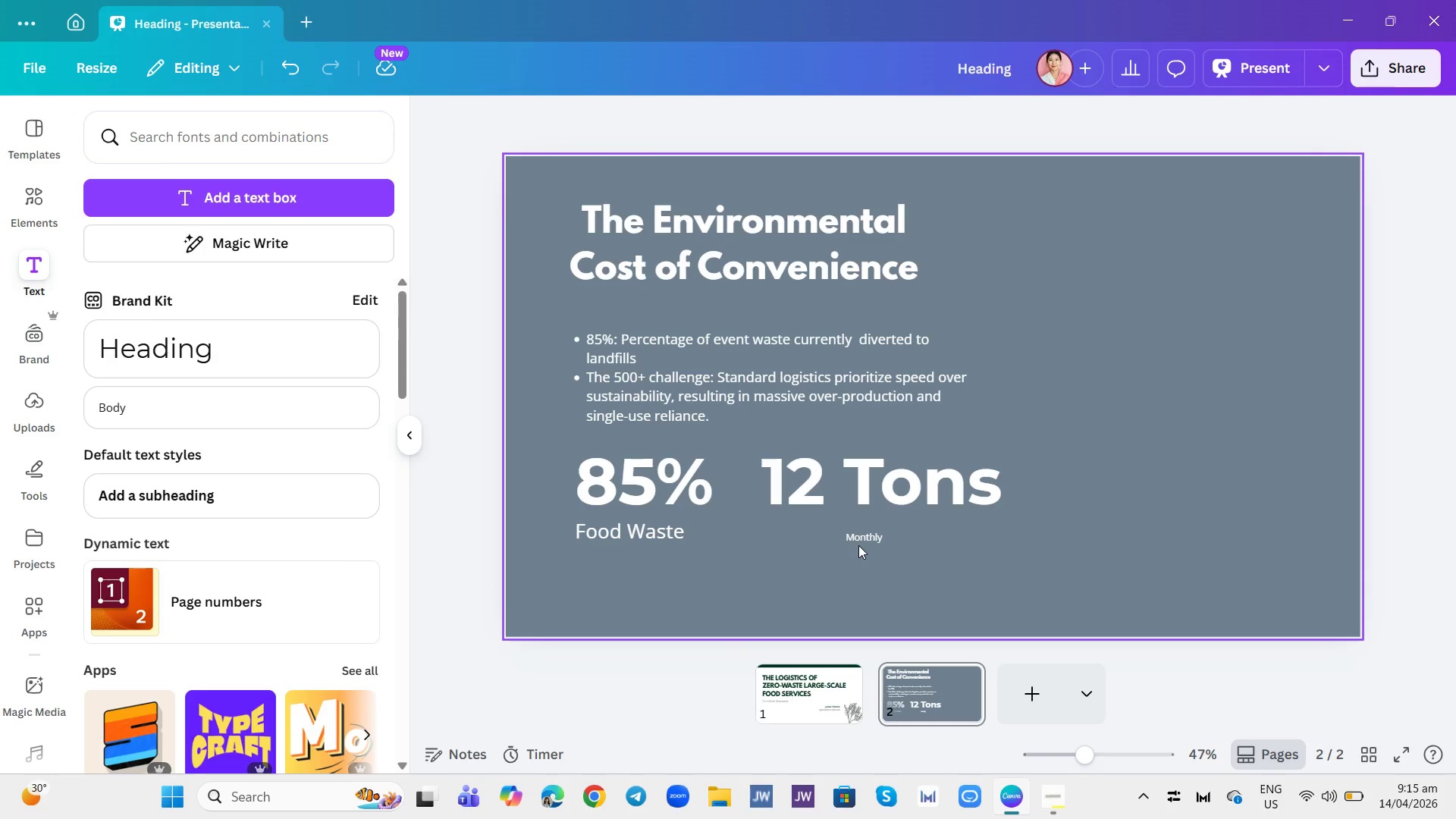 
left_click([858, 545])
 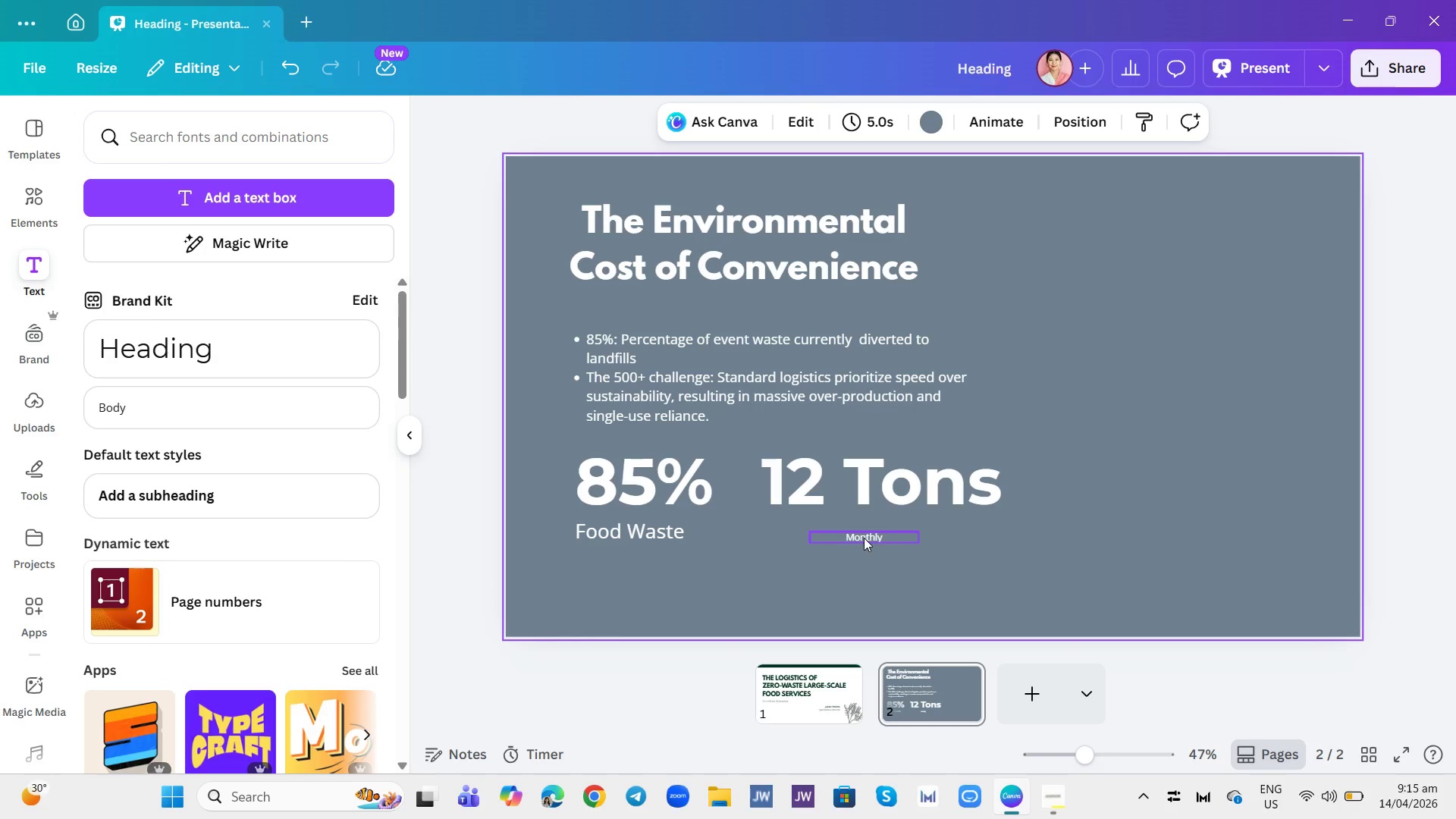 
left_click([864, 538])
 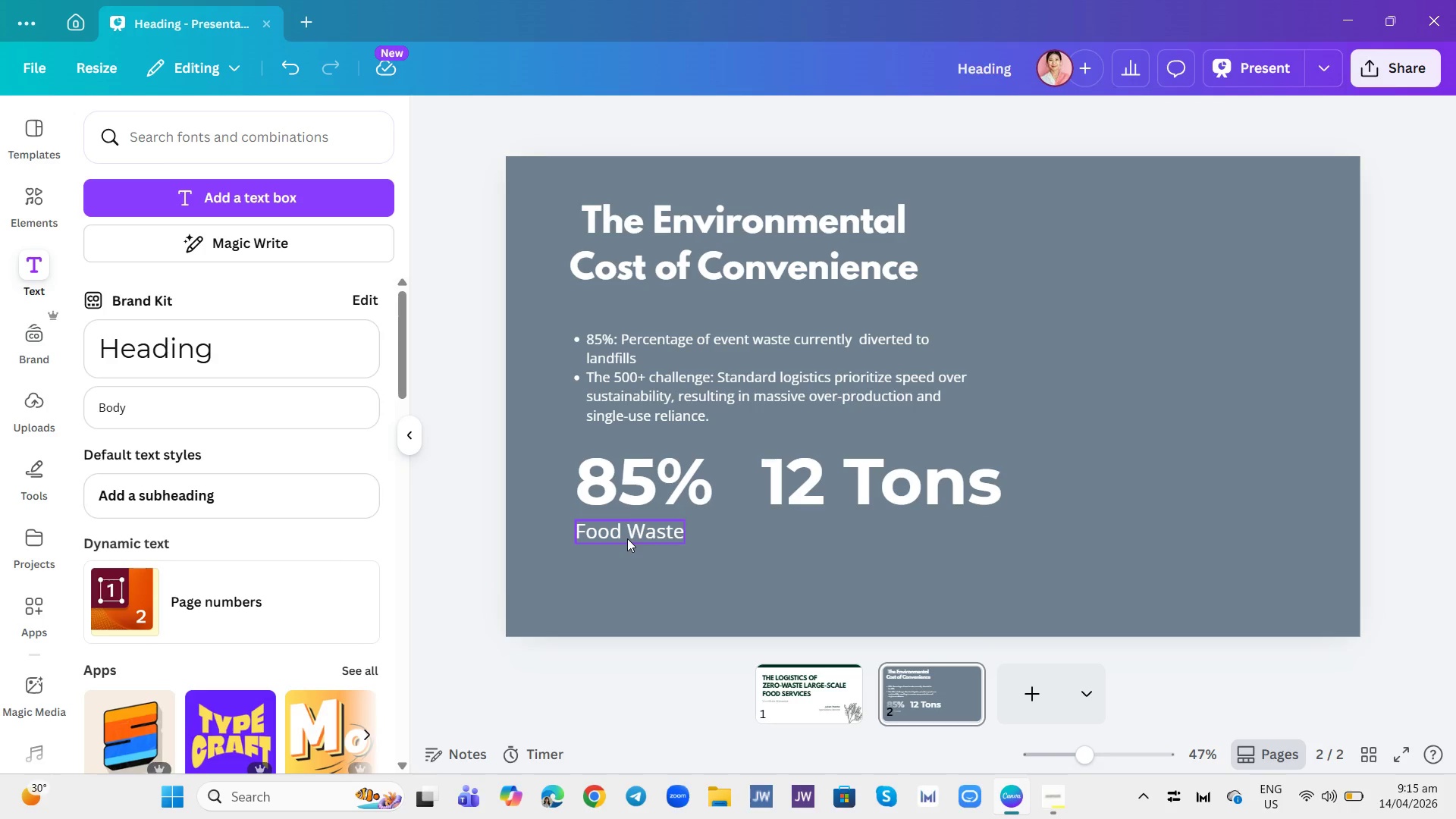 
left_click([627, 538])
 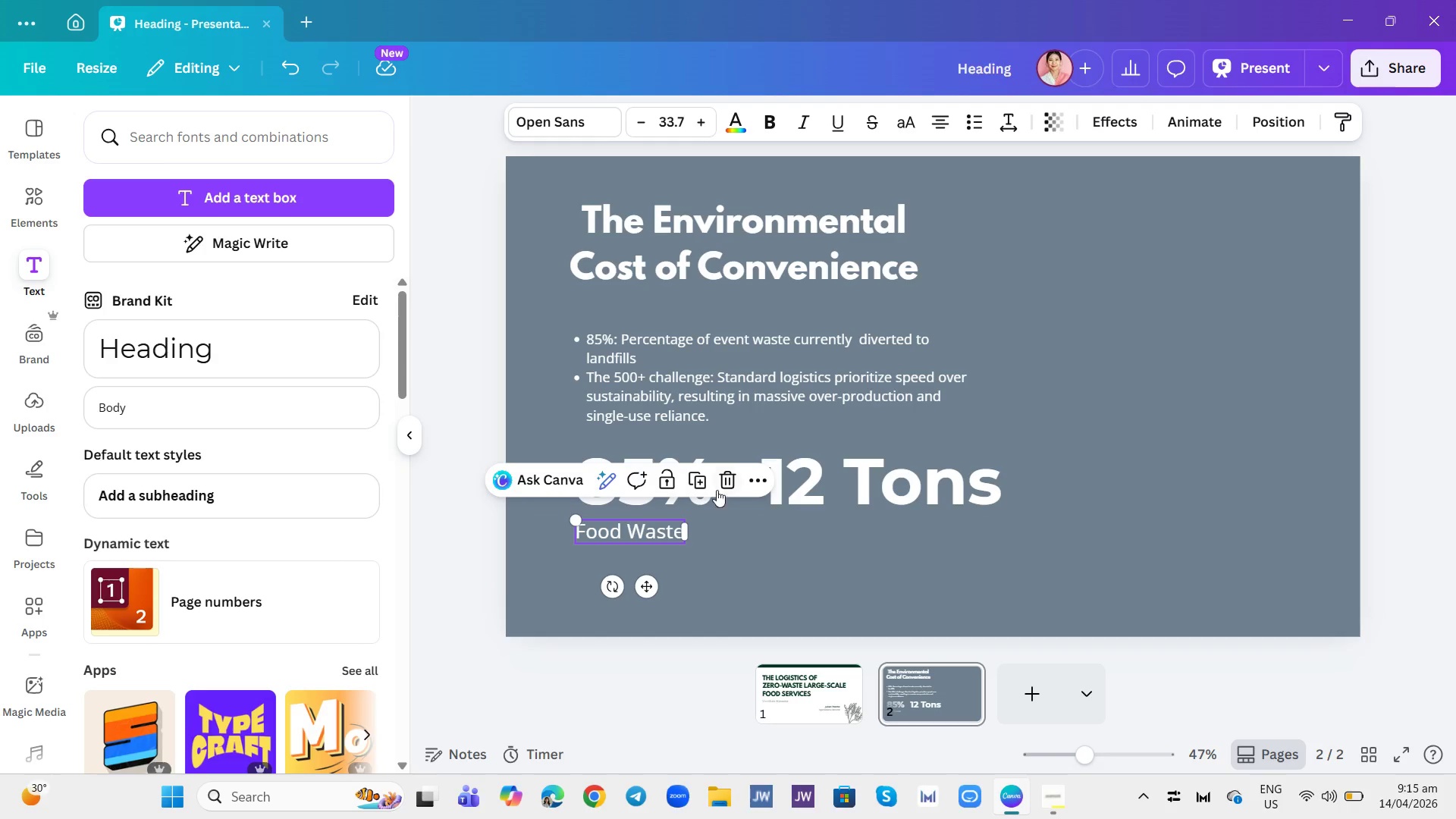 
left_click([704, 482])
 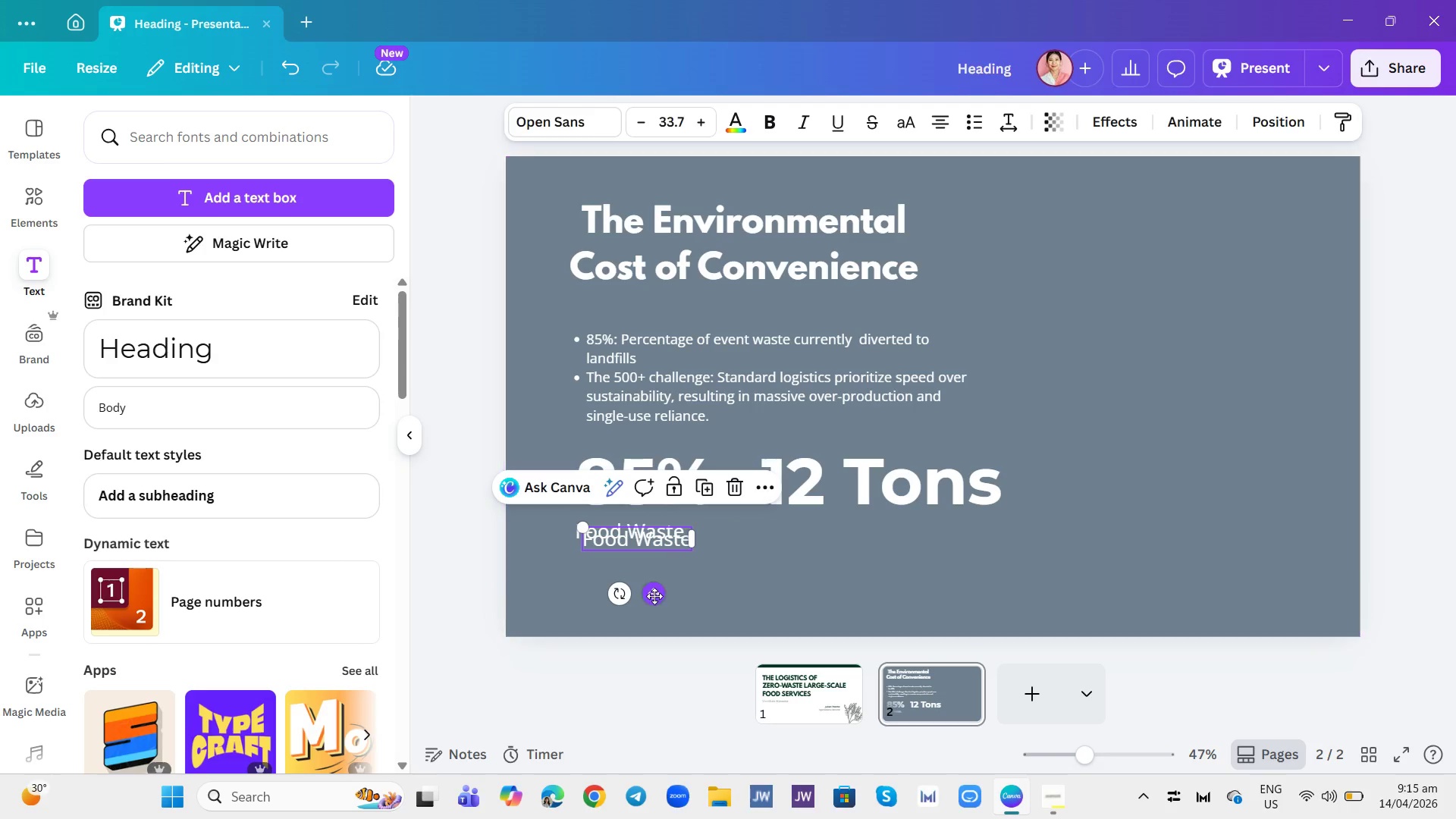 
left_click_drag(start_coordinate=[654, 596], to_coordinate=[833, 585])
 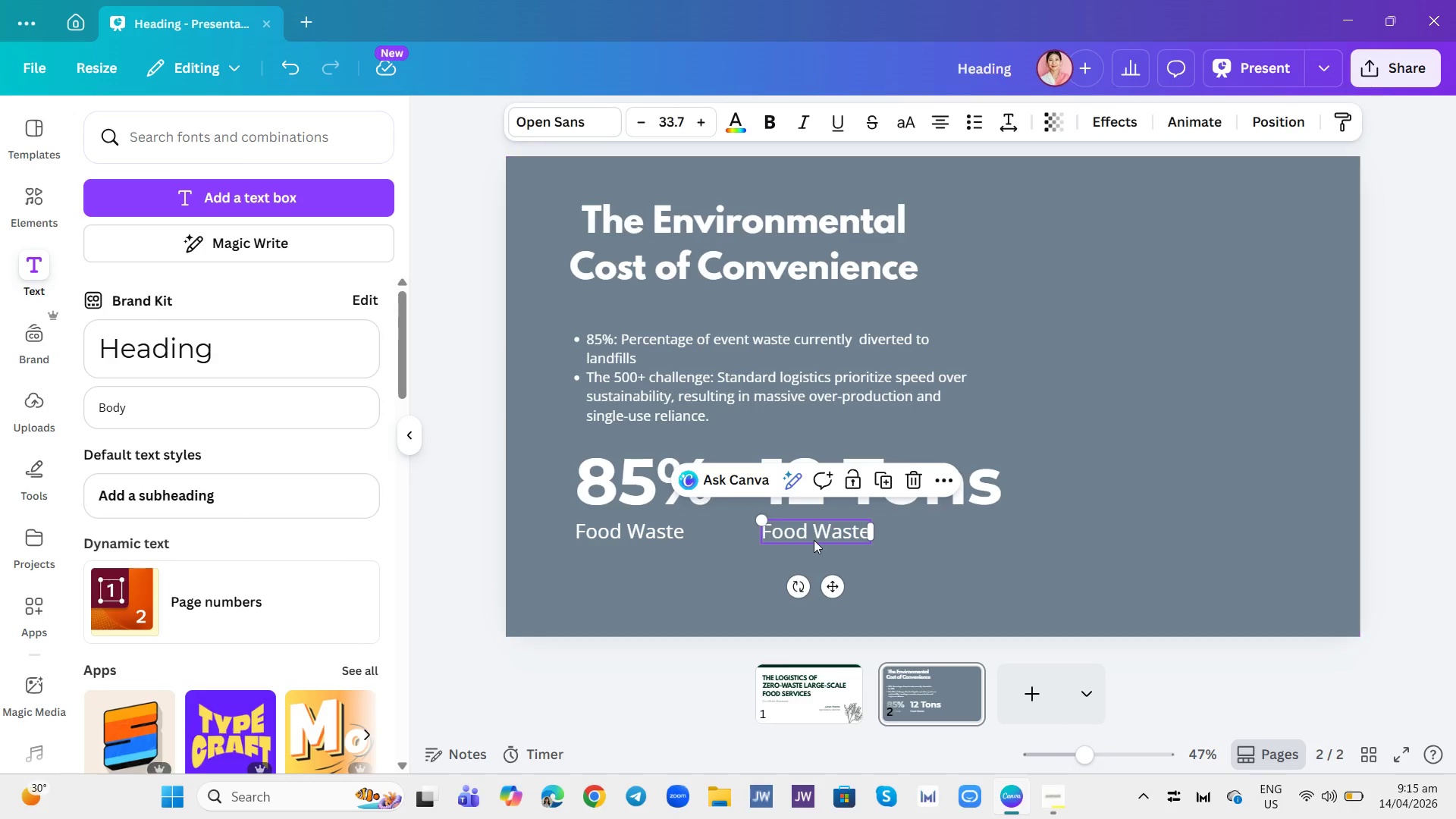 
left_click([814, 539])
 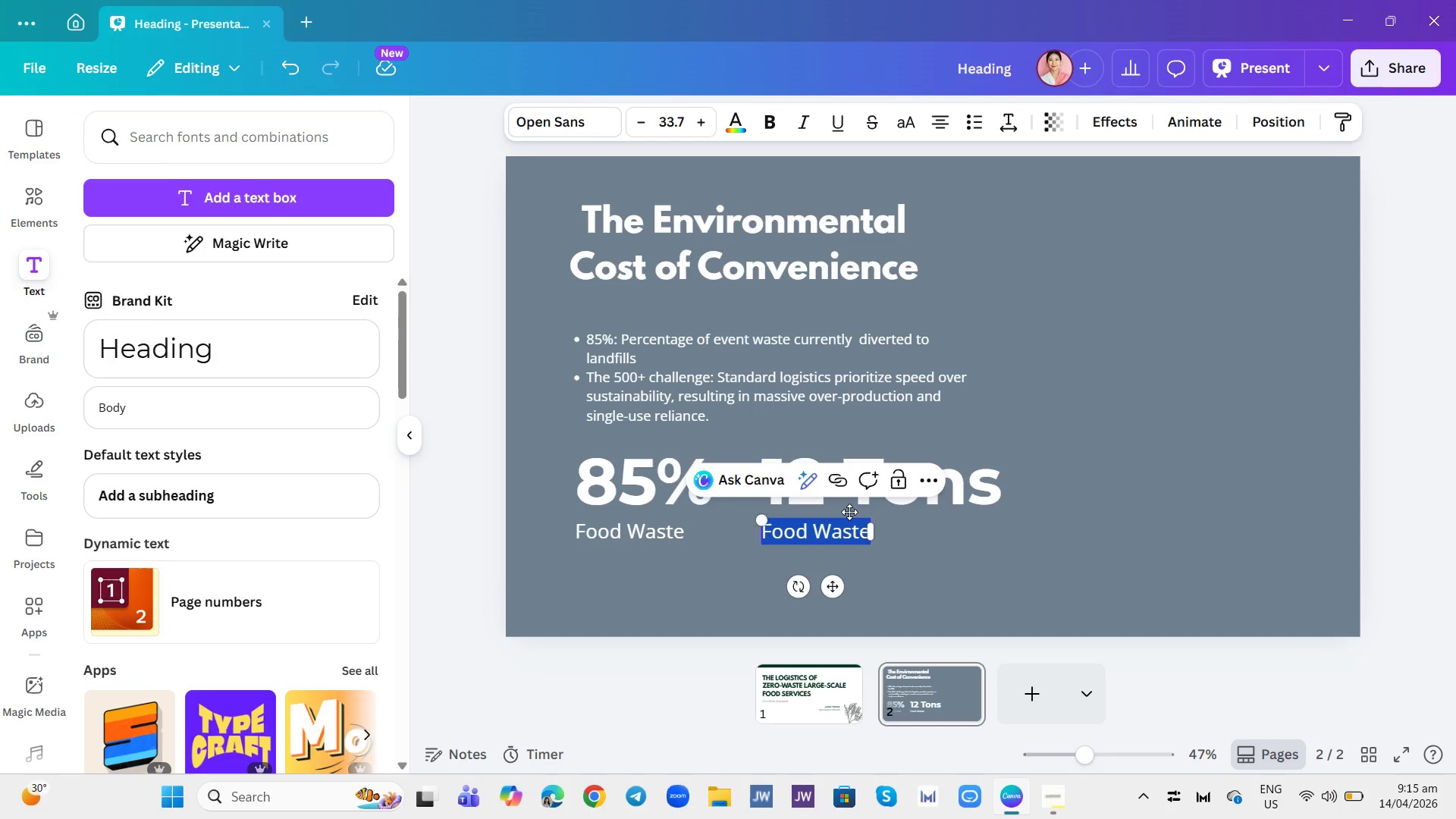 
type(Montg)
key(Backspace)
type(hly)
 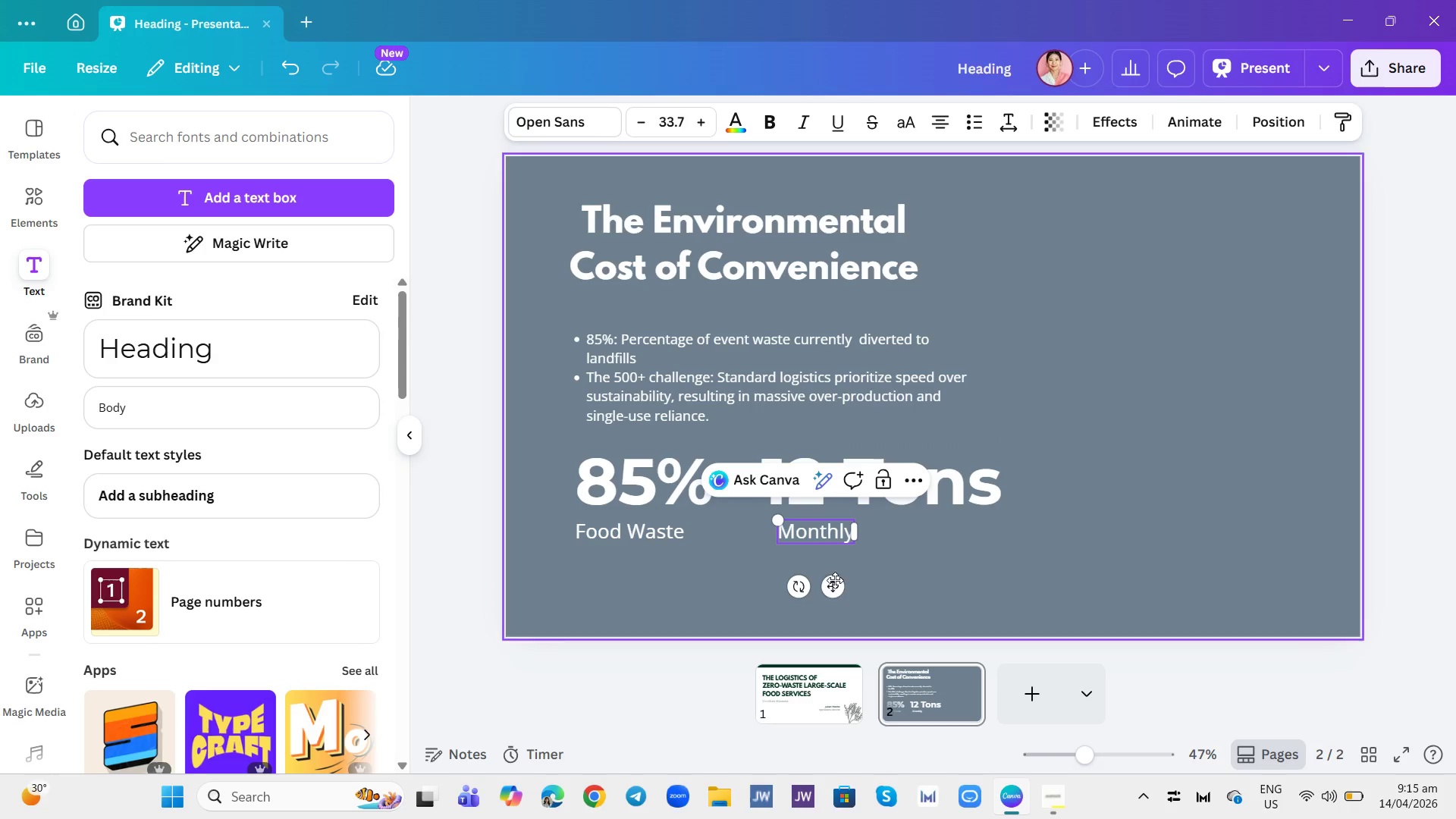 
left_click_drag(start_coordinate=[834, 588], to_coordinate=[819, 586])
 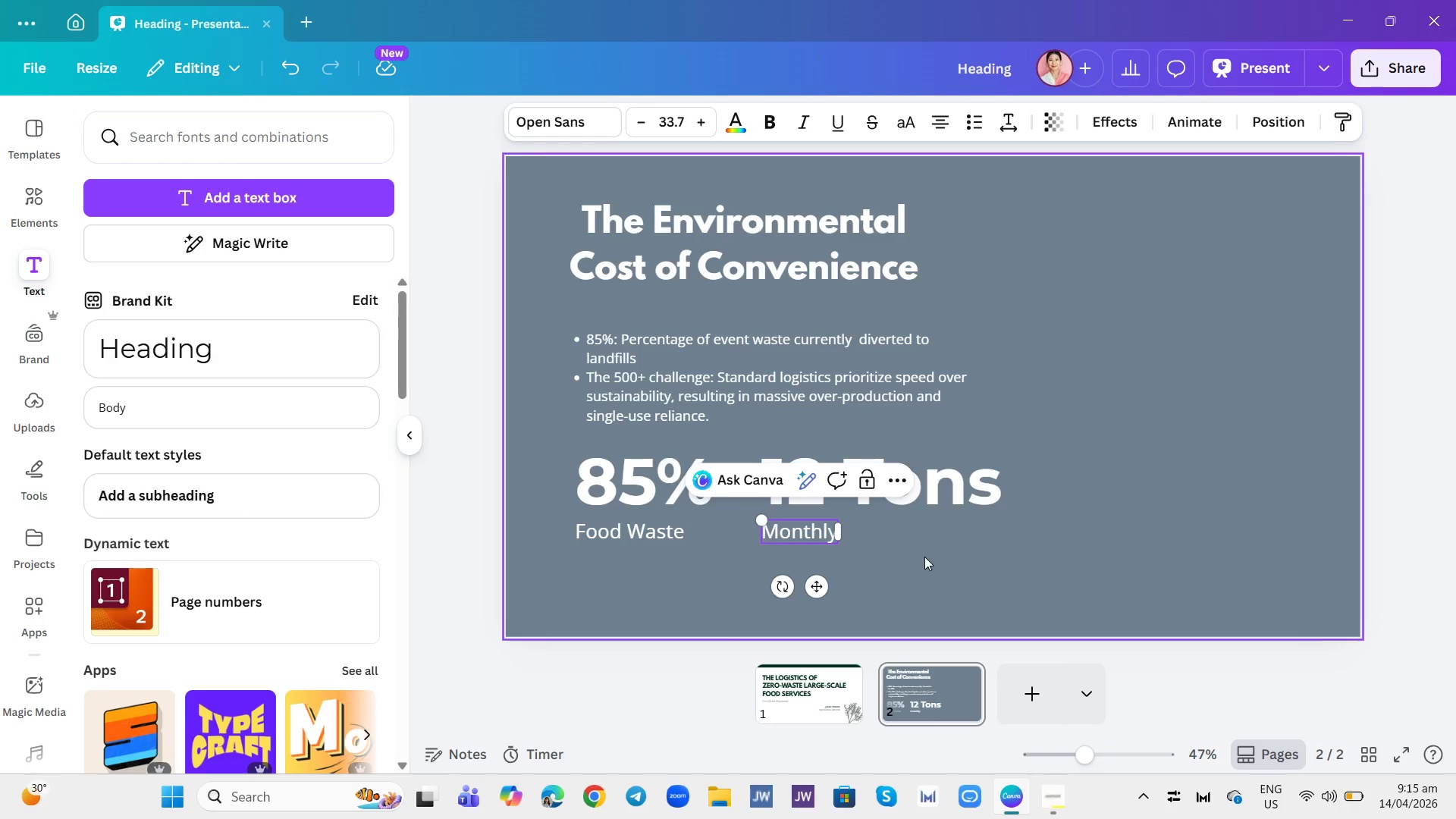 
left_click([924, 557])
 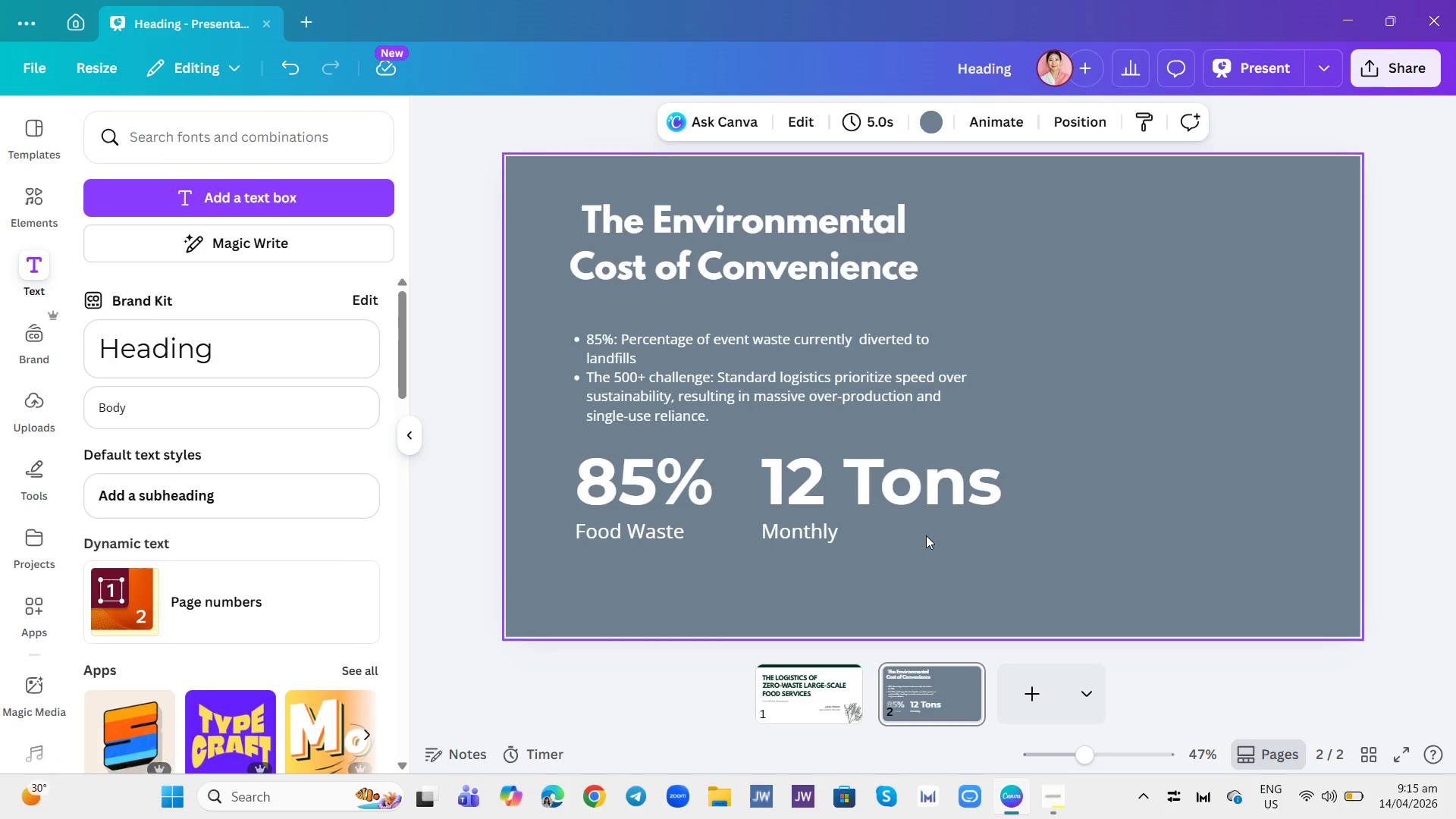 
left_click([1094, 370])
 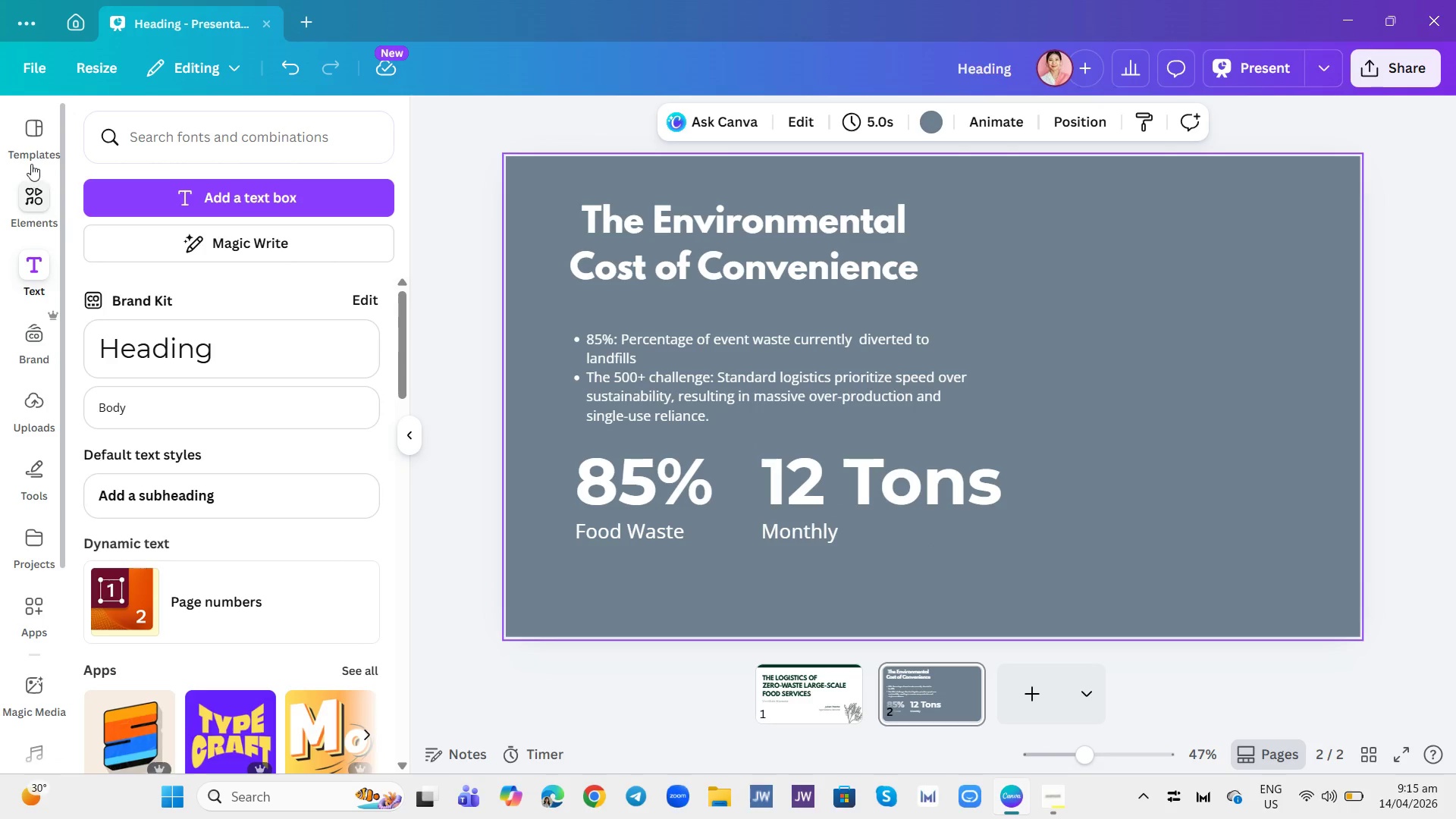 
left_click([37, 195])
 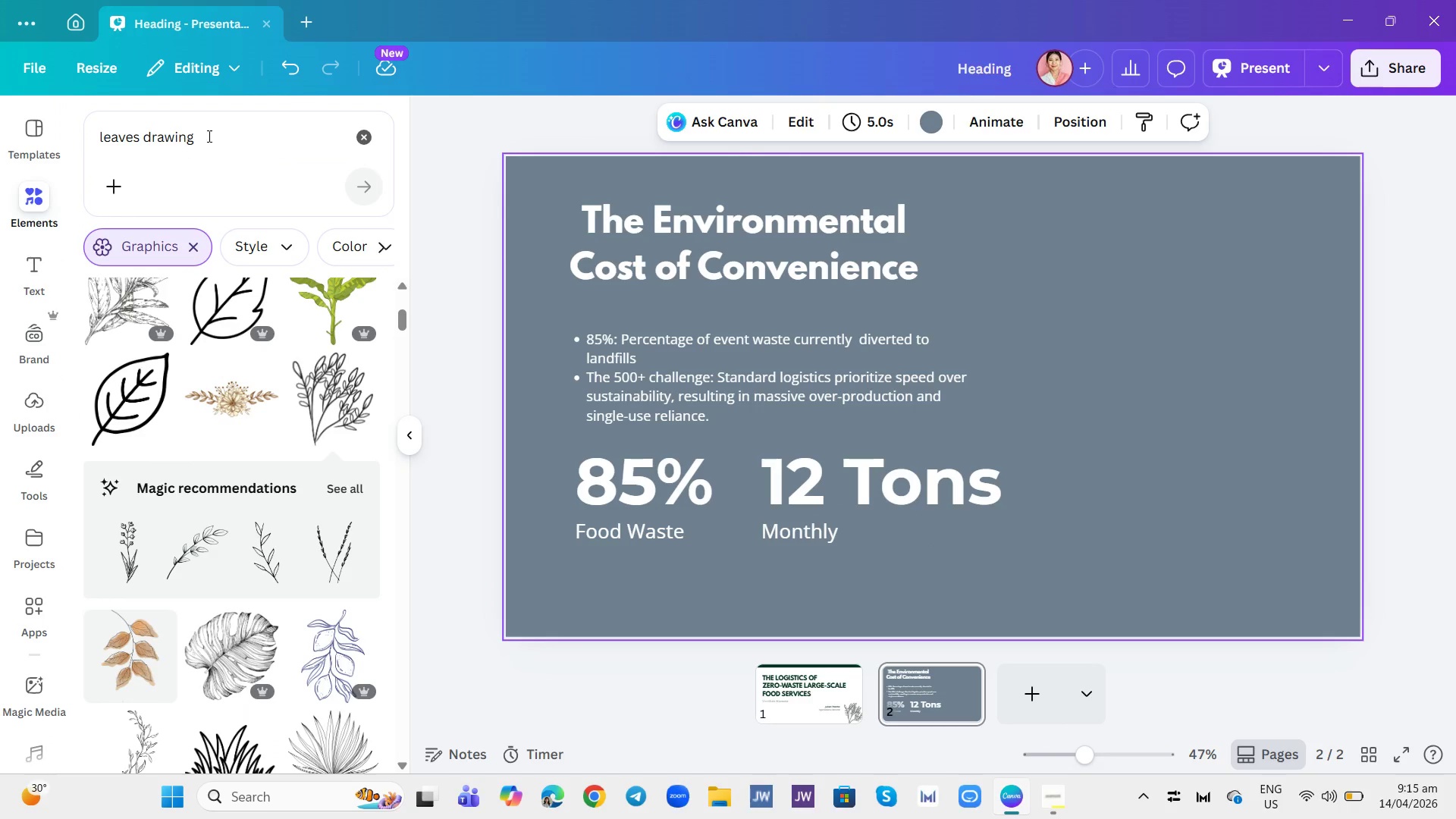 
left_click([353, 133])
 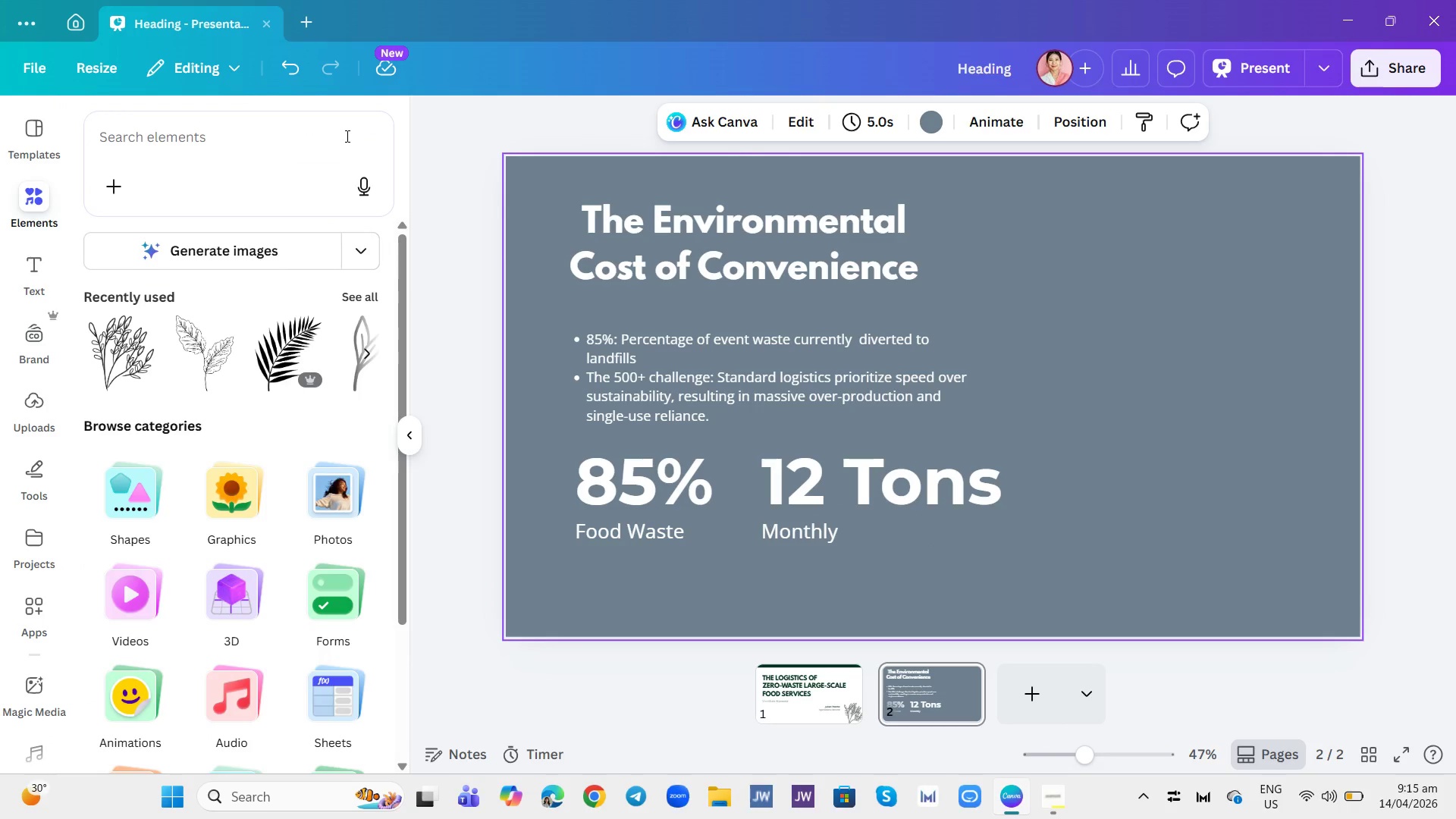 
type(garbage )
 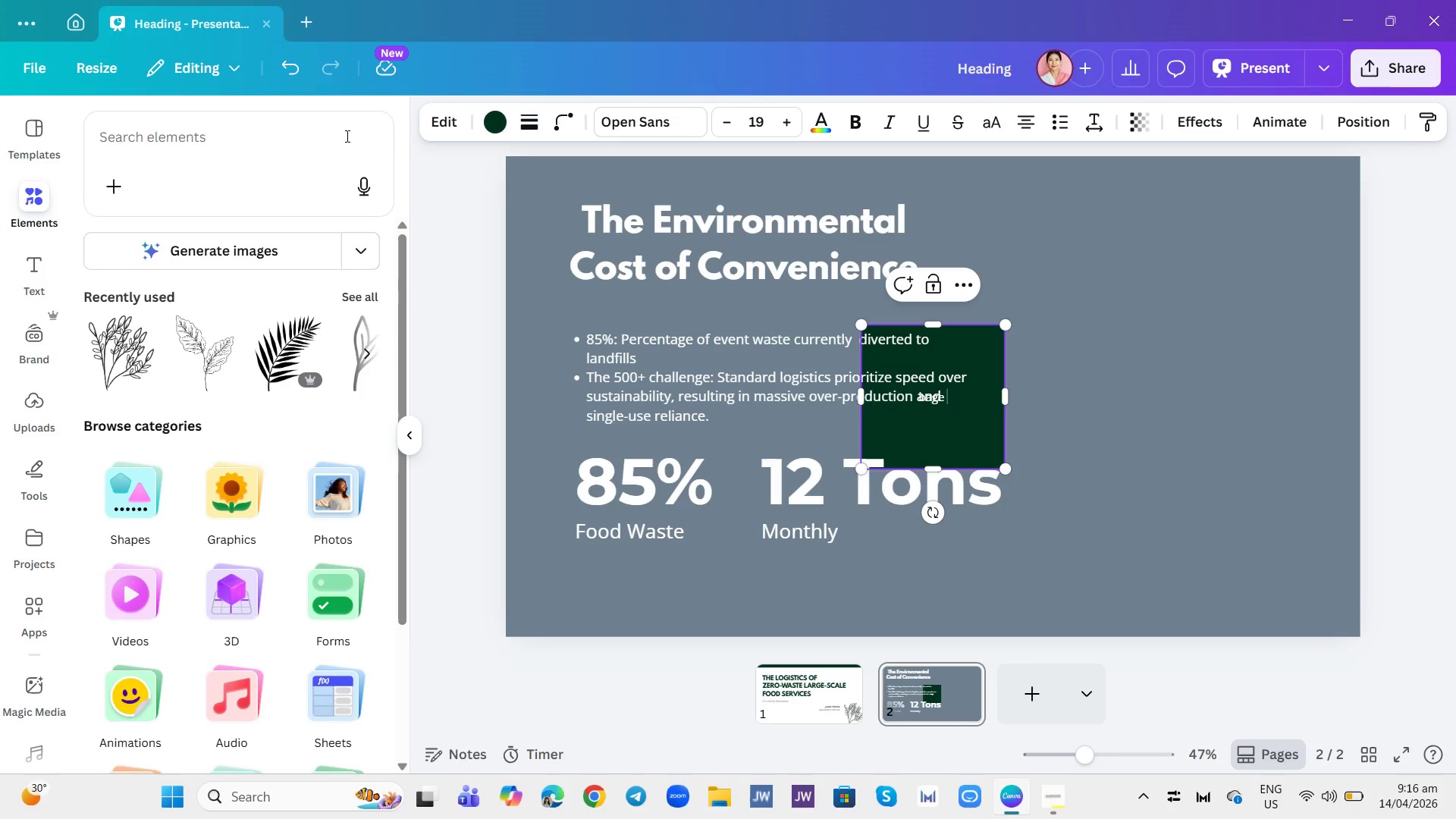 
key(Control+Z)
 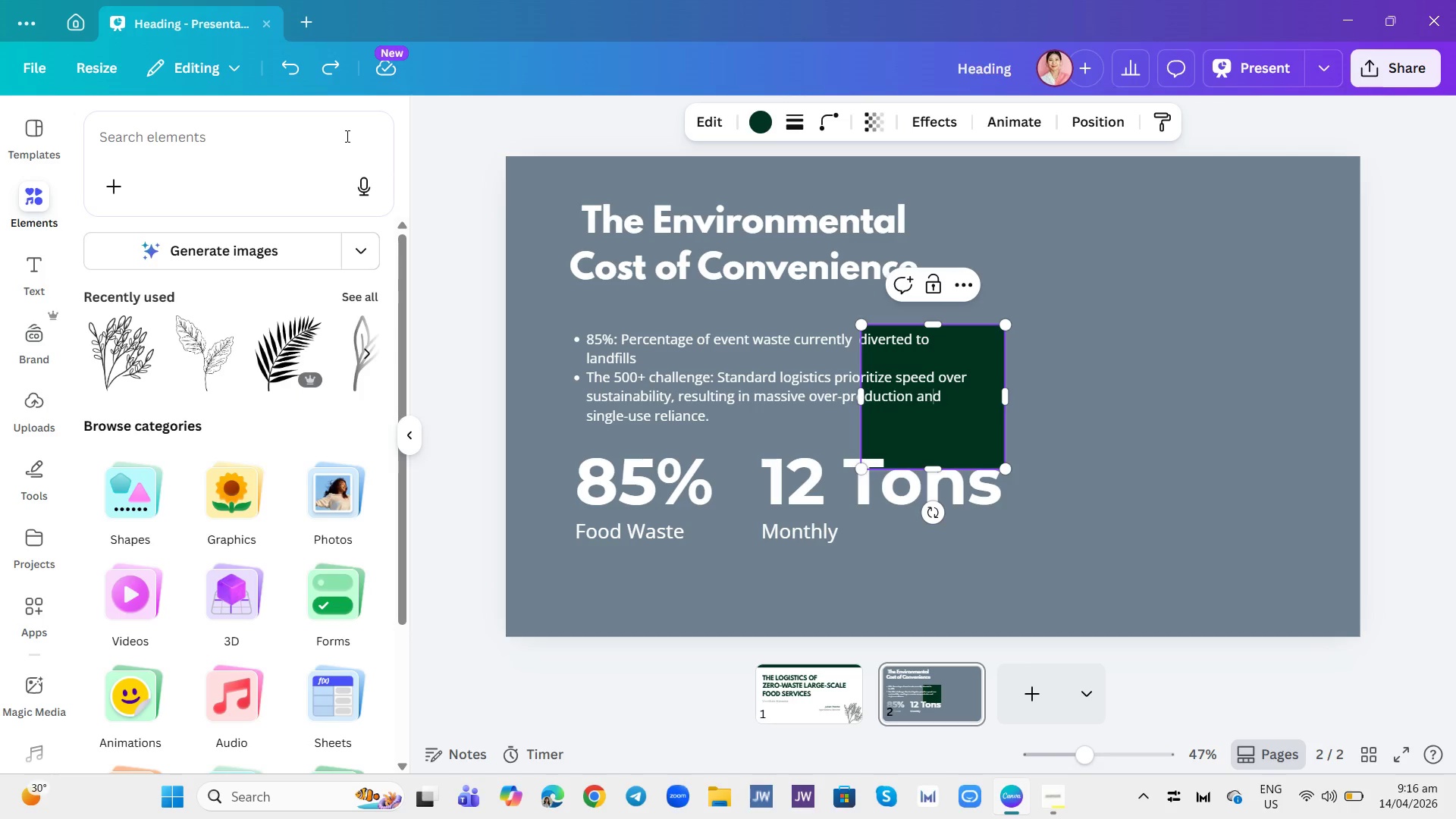 
key(Control+ControlLeft)
 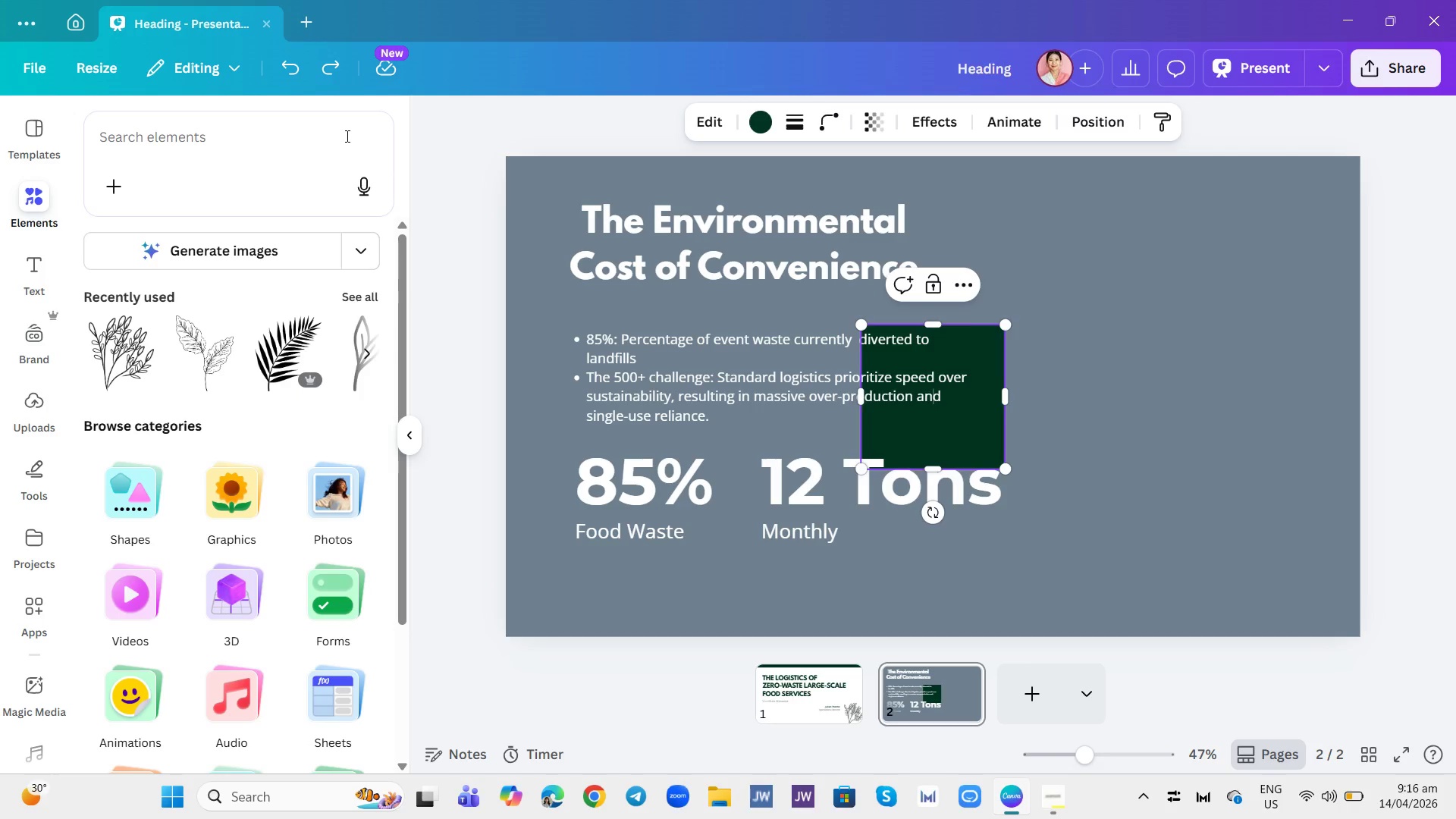 
key(Control+Z)
 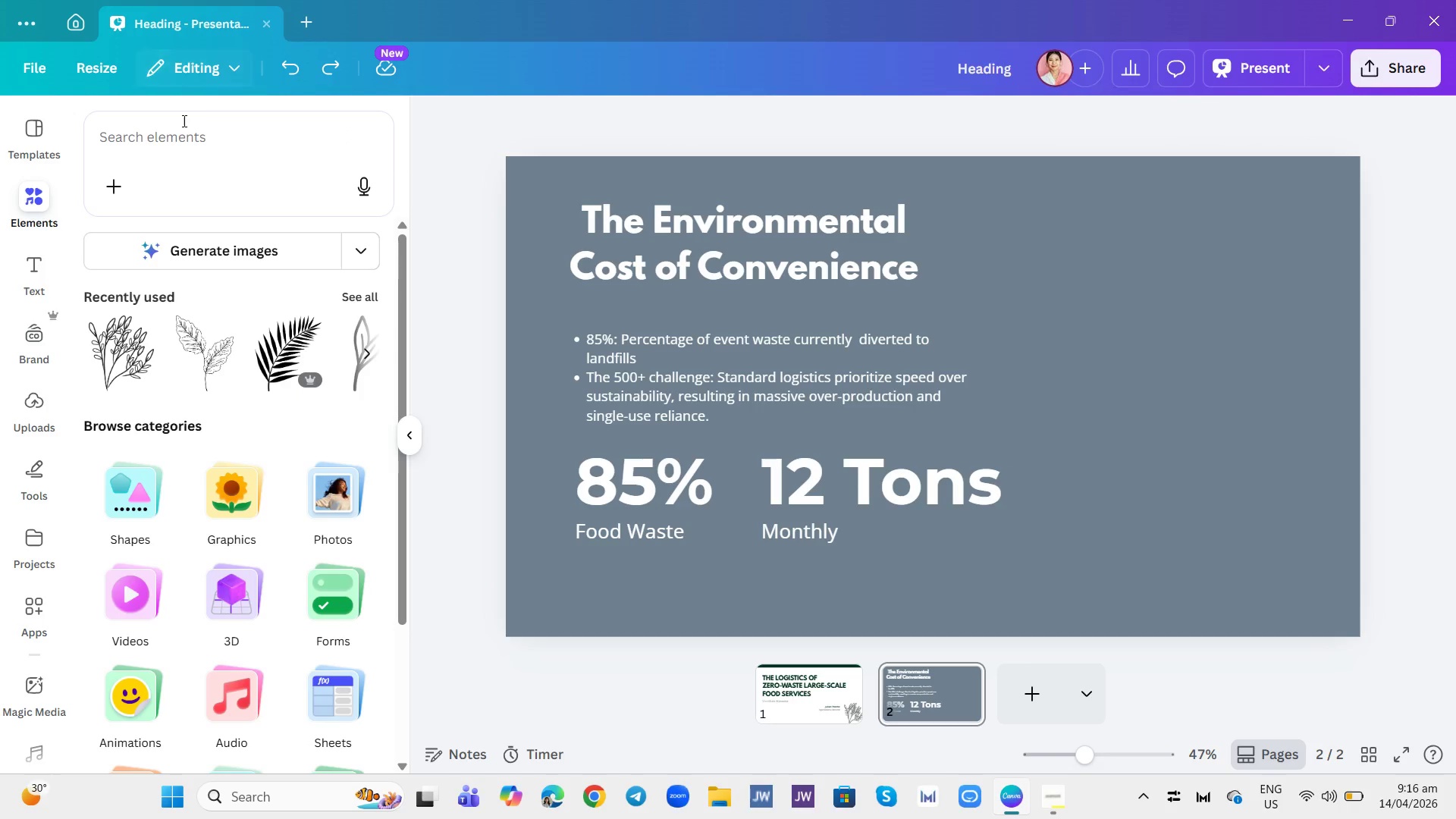 
left_click([189, 134])
 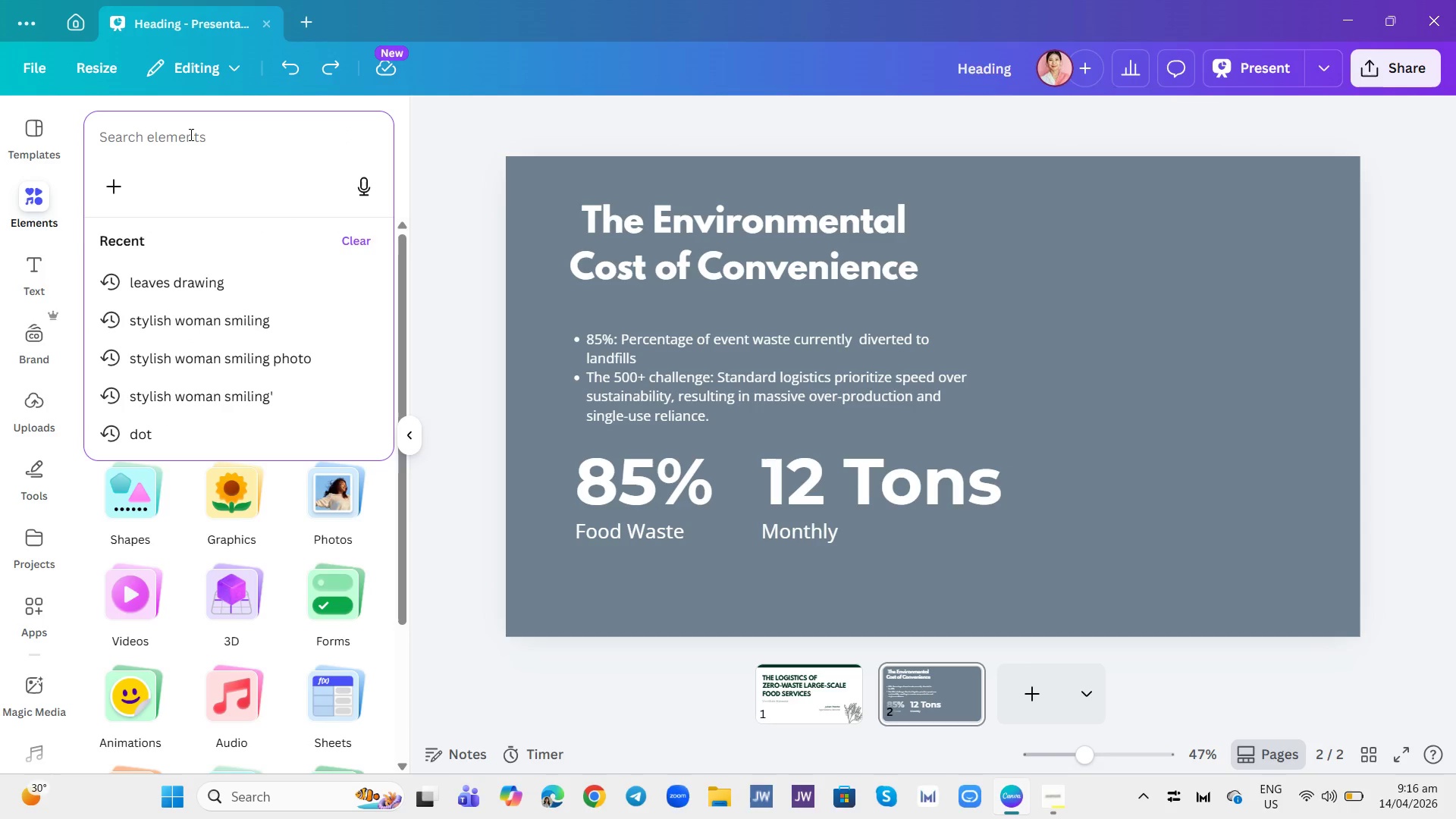 
type(garbage truck)
 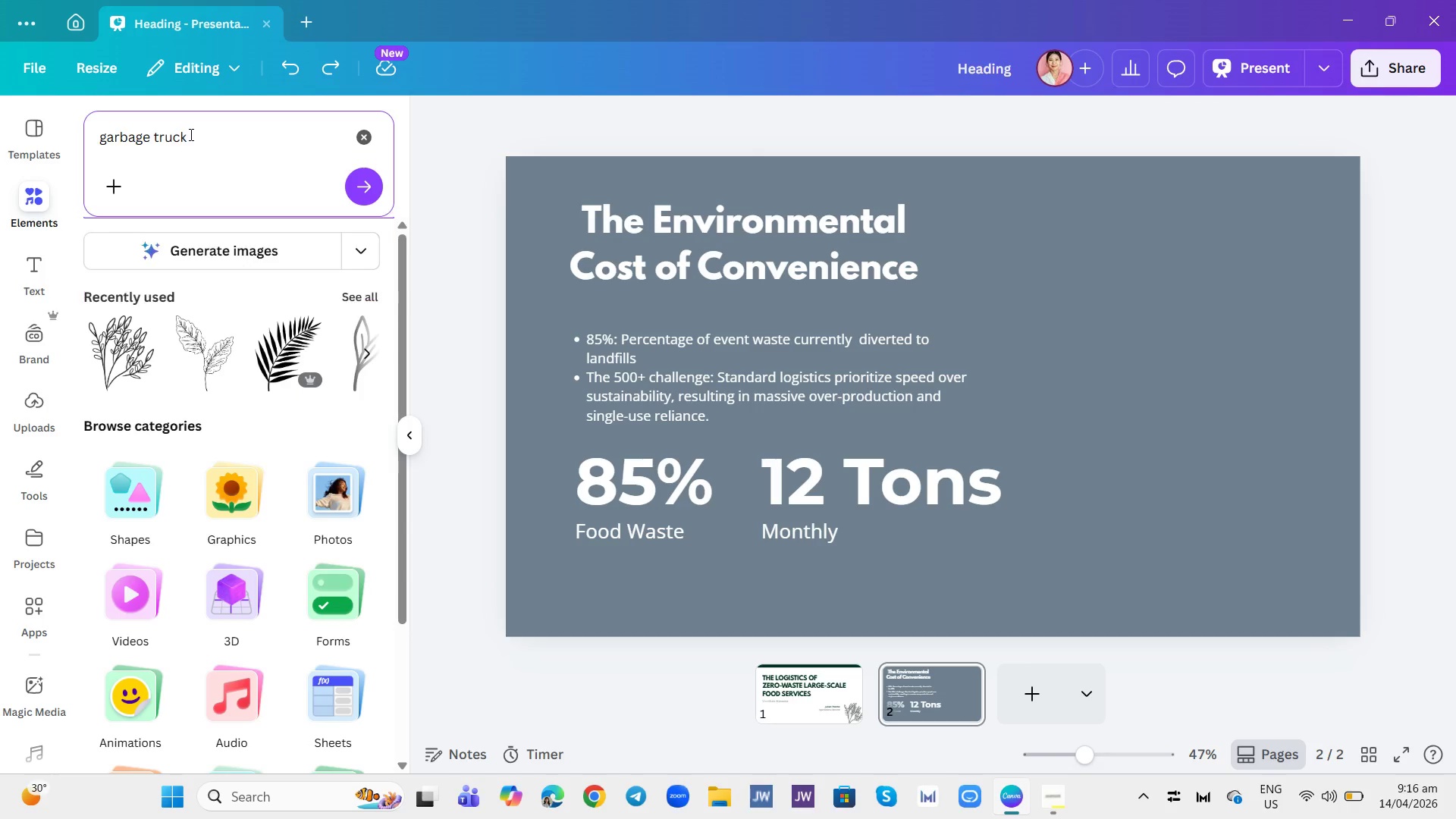 
key(Enter)
 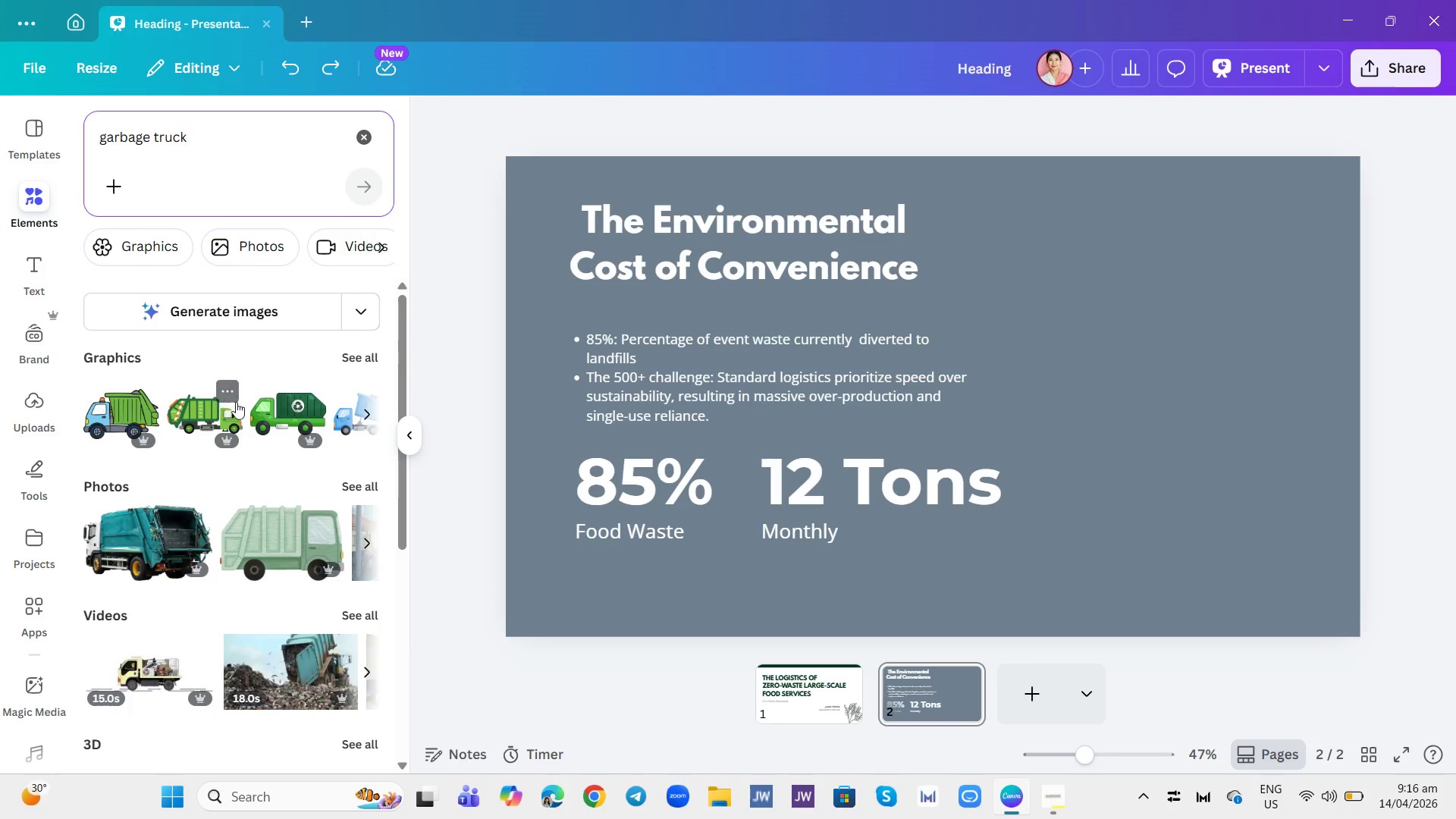 
wait(5.36)
 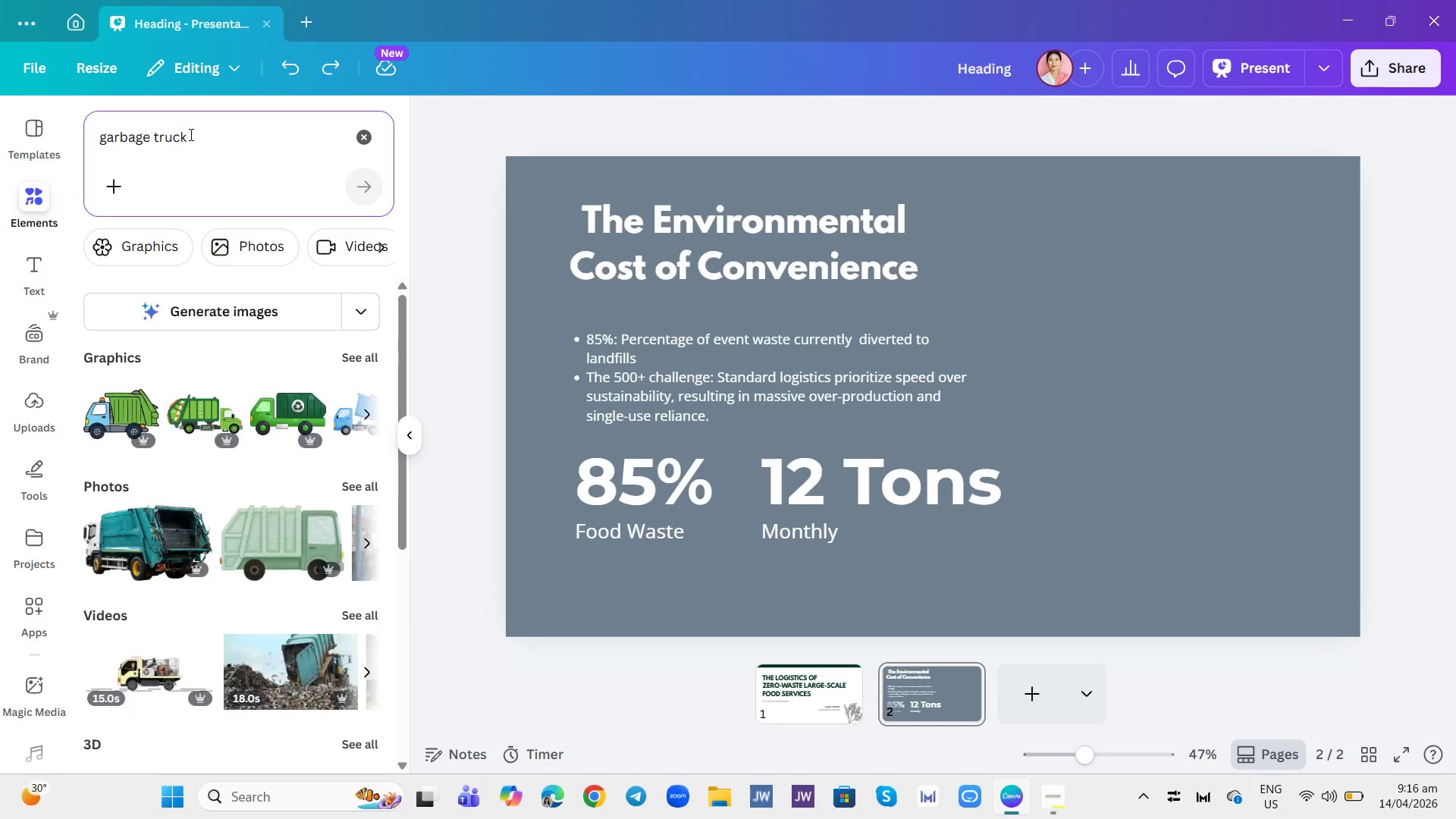 
left_click([172, 250])
 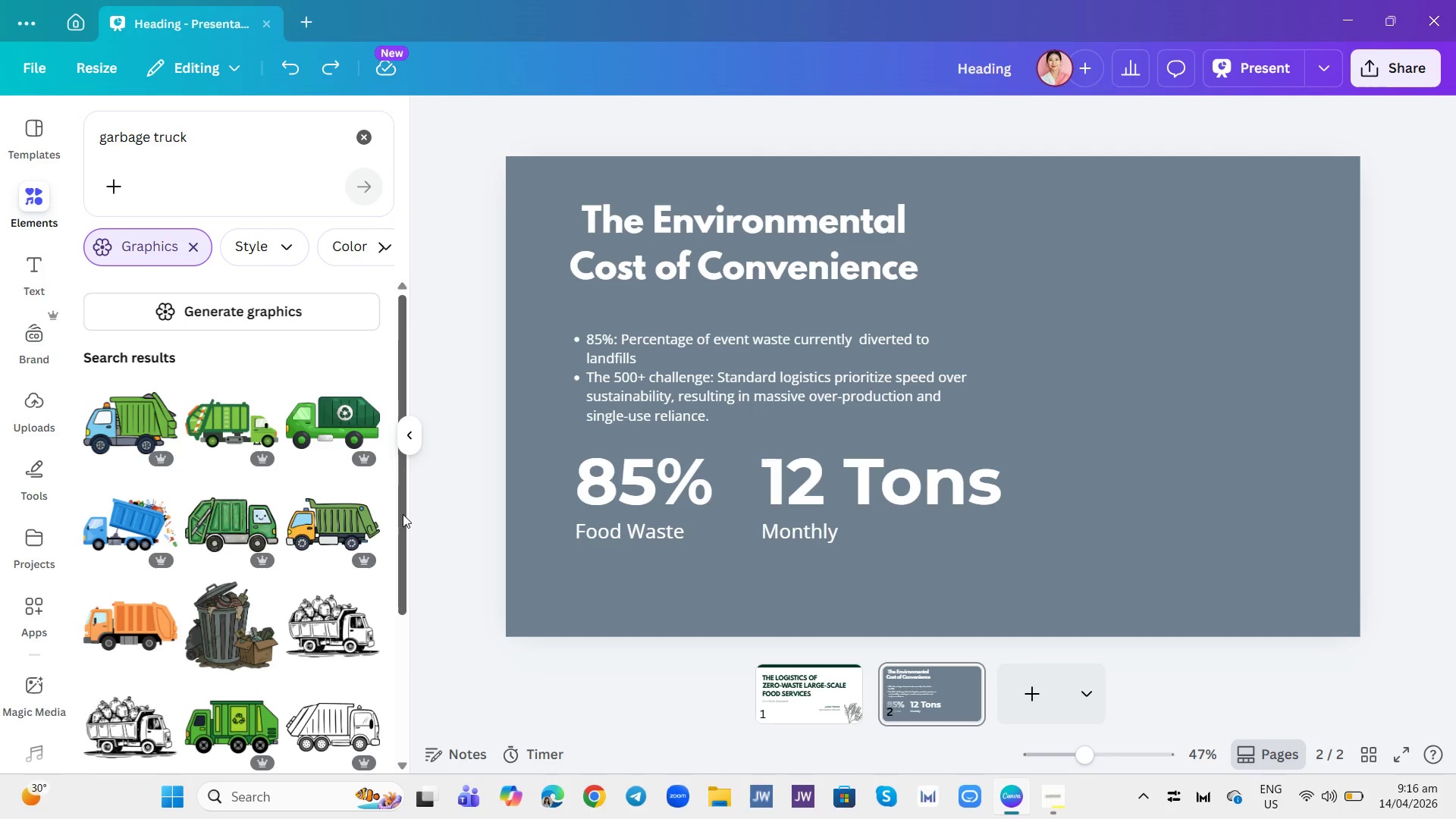 
left_click_drag(start_coordinate=[403, 514], to_coordinate=[386, 617])
 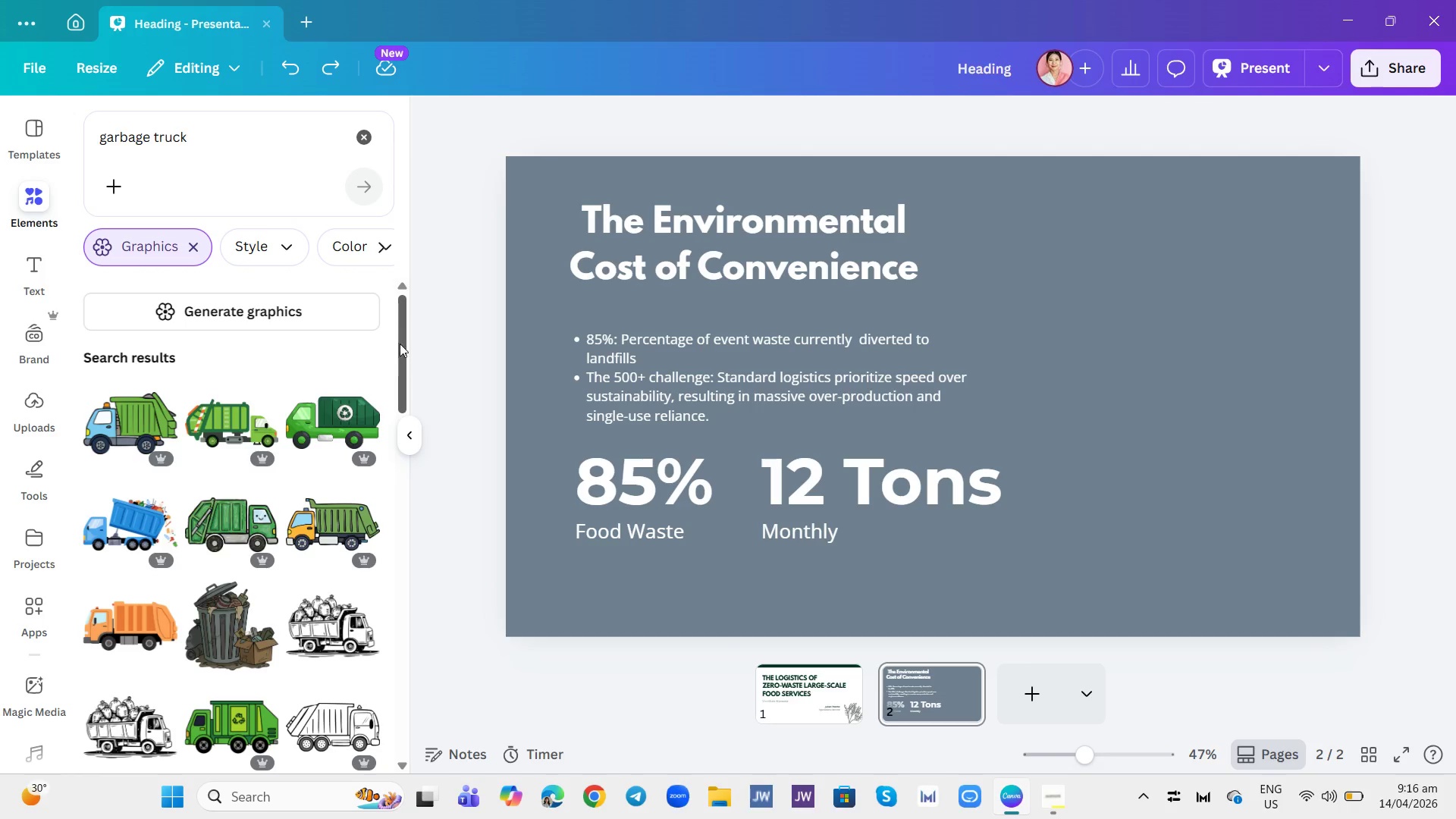 
left_click_drag(start_coordinate=[403, 316], to_coordinate=[383, 567])
 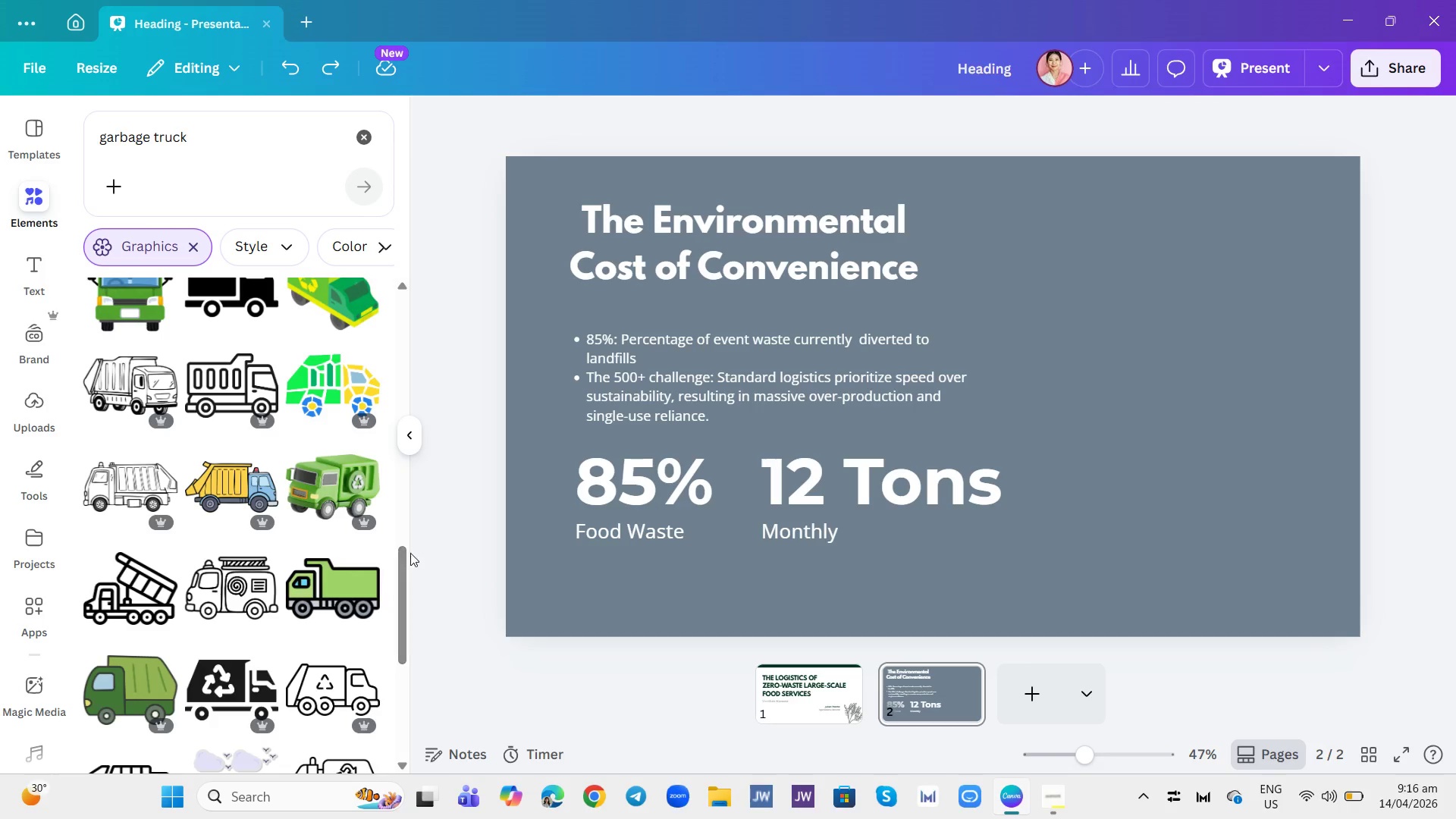 
left_click_drag(start_coordinate=[400, 556], to_coordinate=[380, 818])
 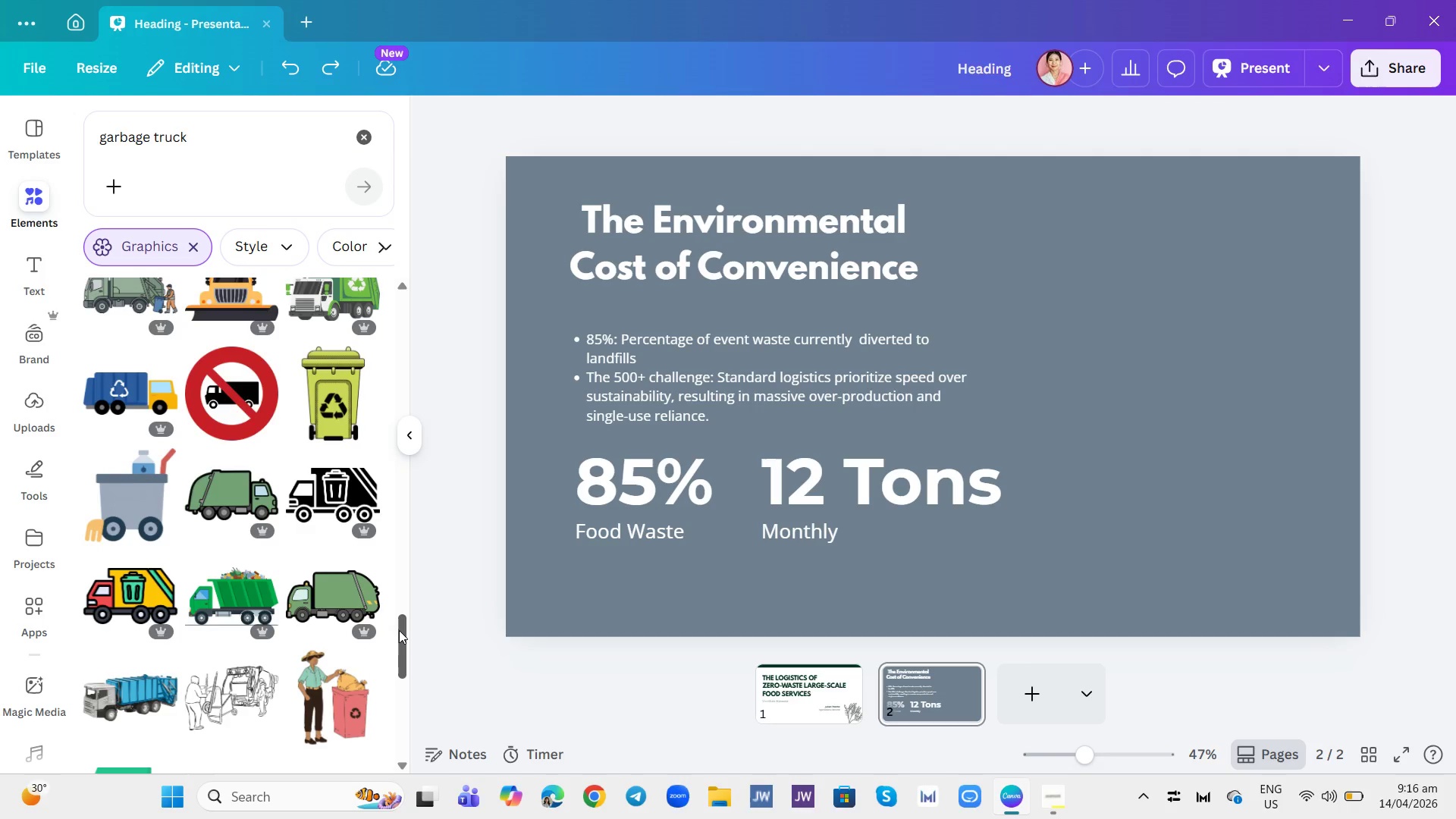 
left_click_drag(start_coordinate=[399, 629], to_coordinate=[401, 742])
 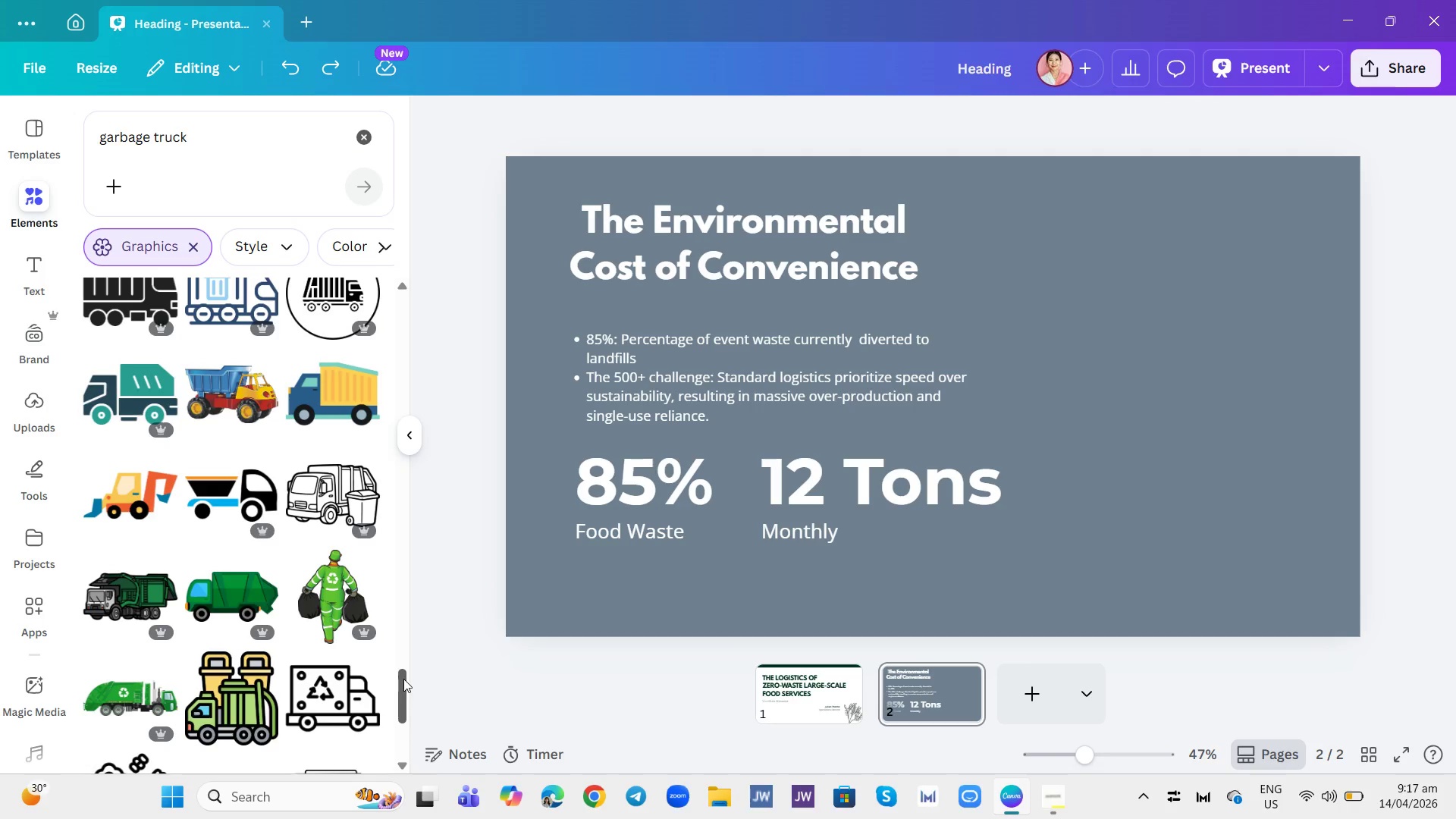 
left_click_drag(start_coordinate=[401, 669], to_coordinate=[420, 593])
 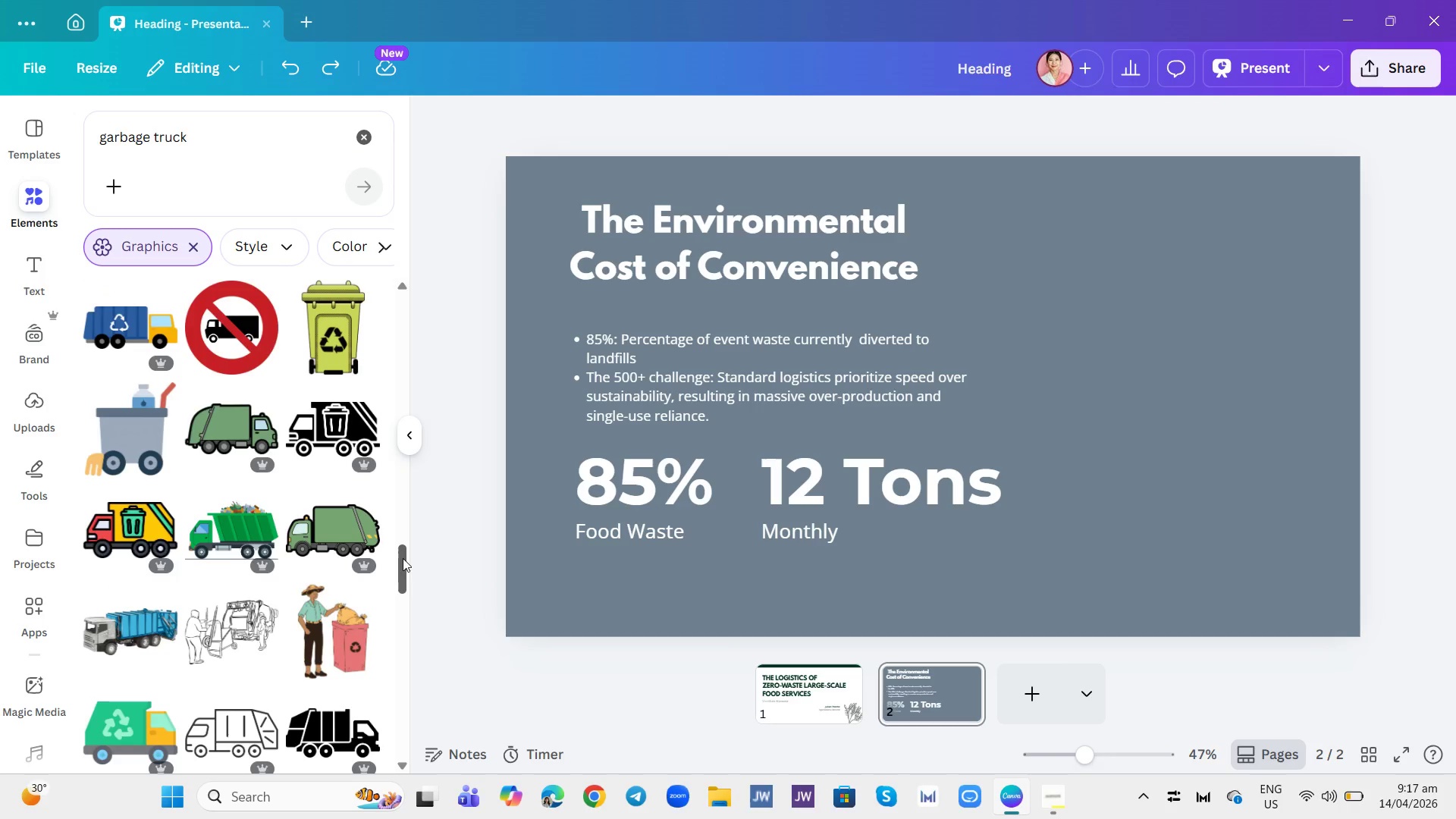 
left_click_drag(start_coordinate=[403, 558], to_coordinate=[396, 435])
 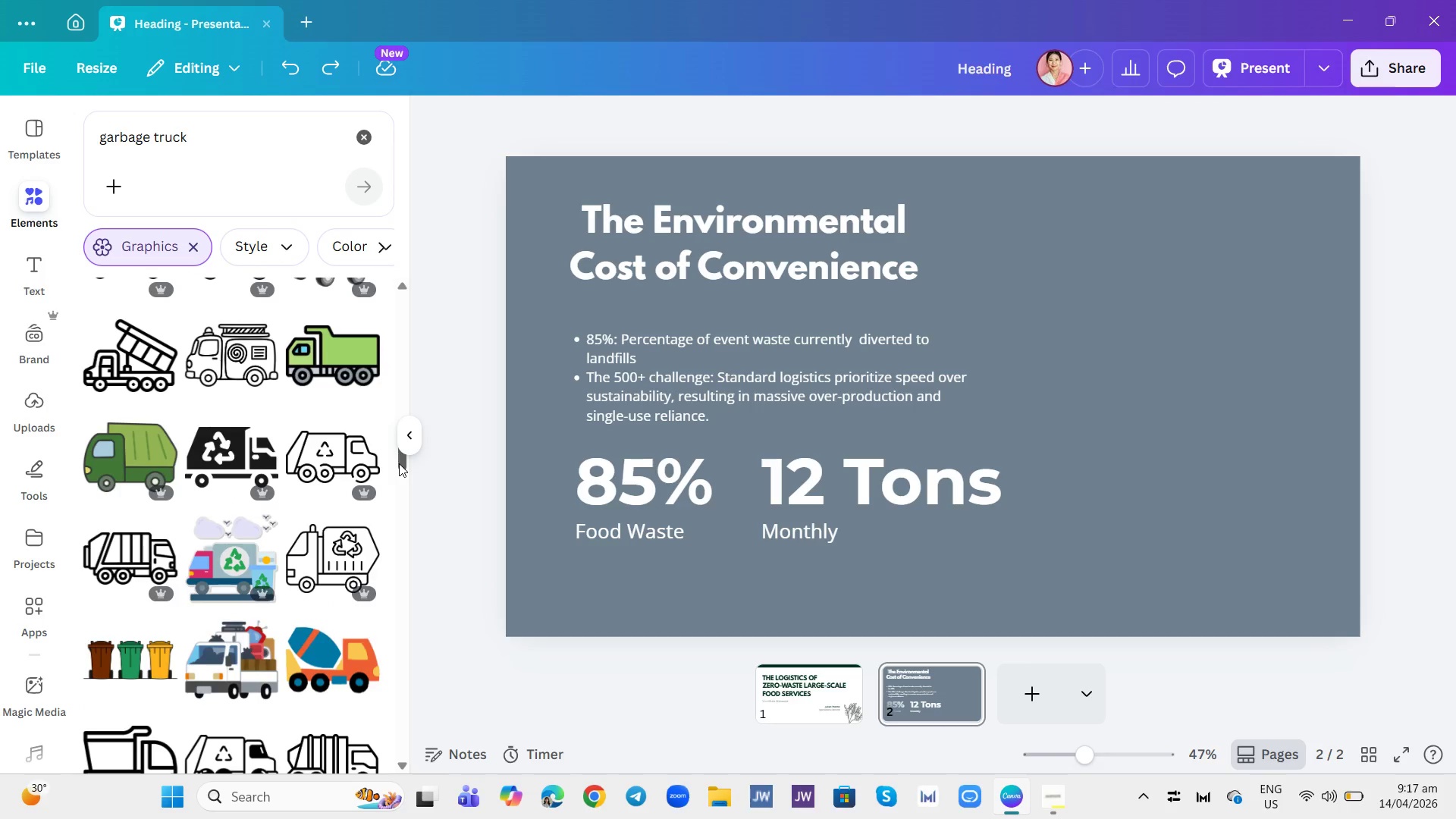 
left_click_drag(start_coordinate=[402, 466], to_coordinate=[390, 666])
 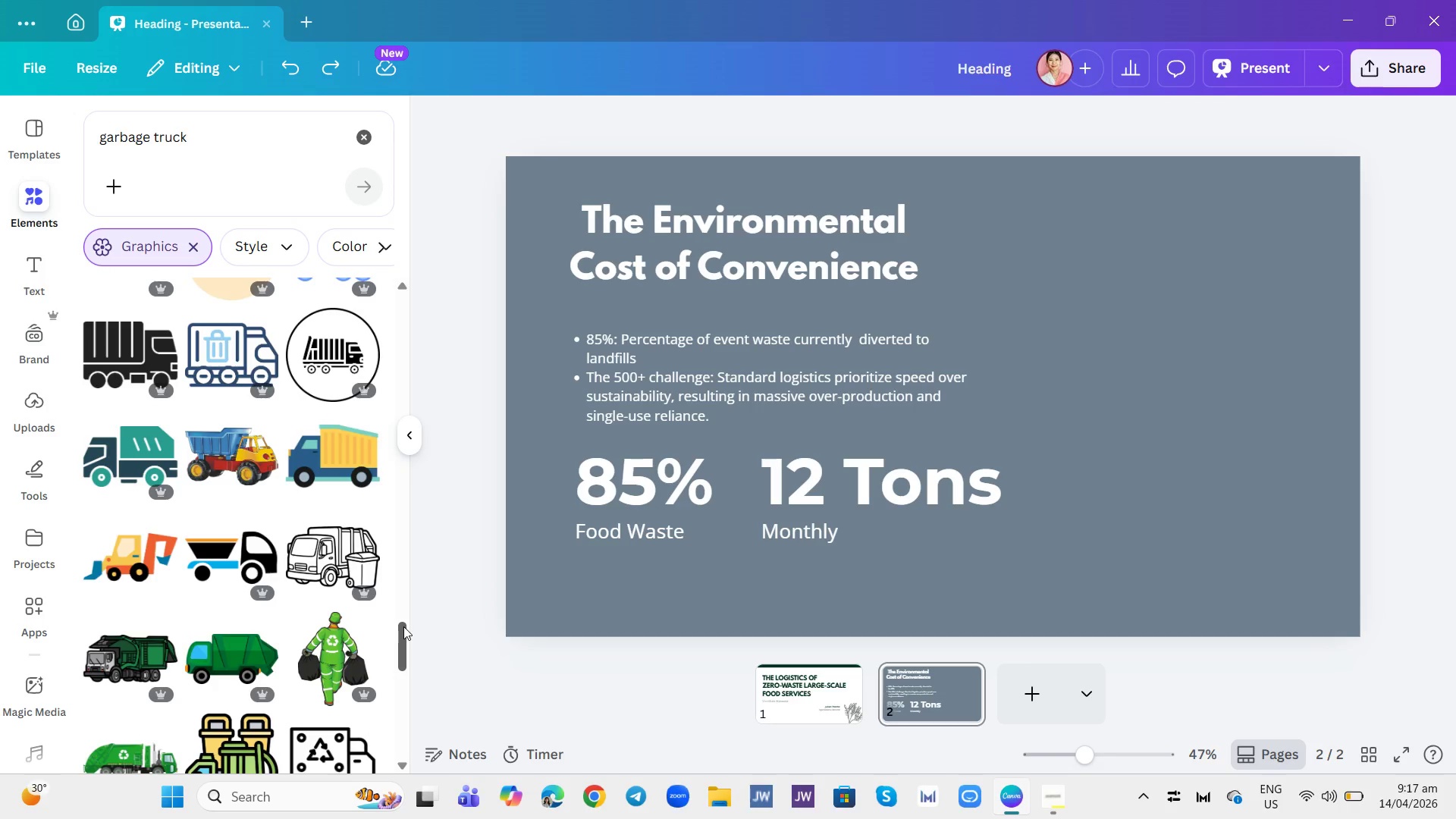 
left_click_drag(start_coordinate=[403, 625], to_coordinate=[416, 701])
 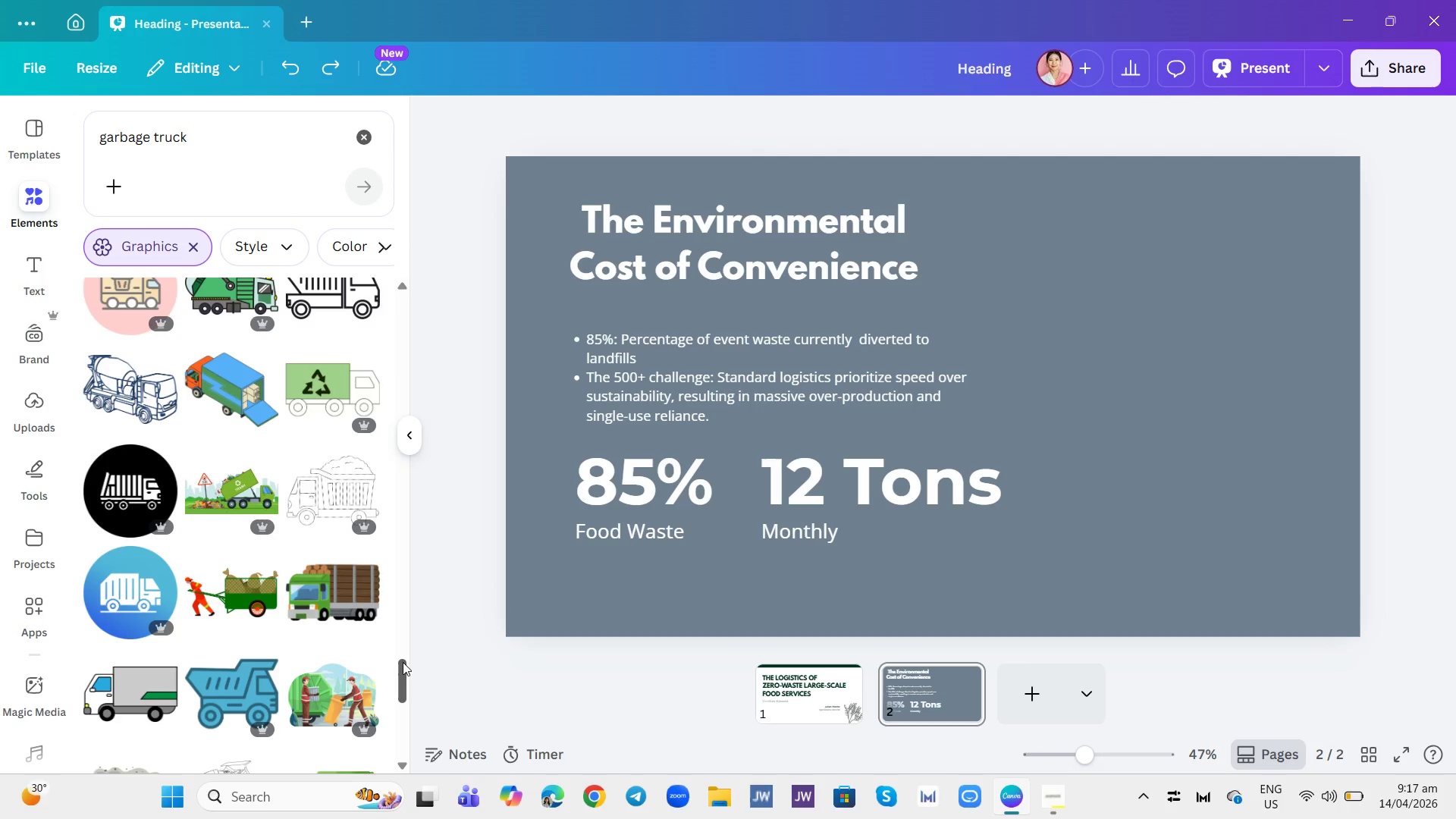 
left_click_drag(start_coordinate=[403, 664], to_coordinate=[416, 734])
 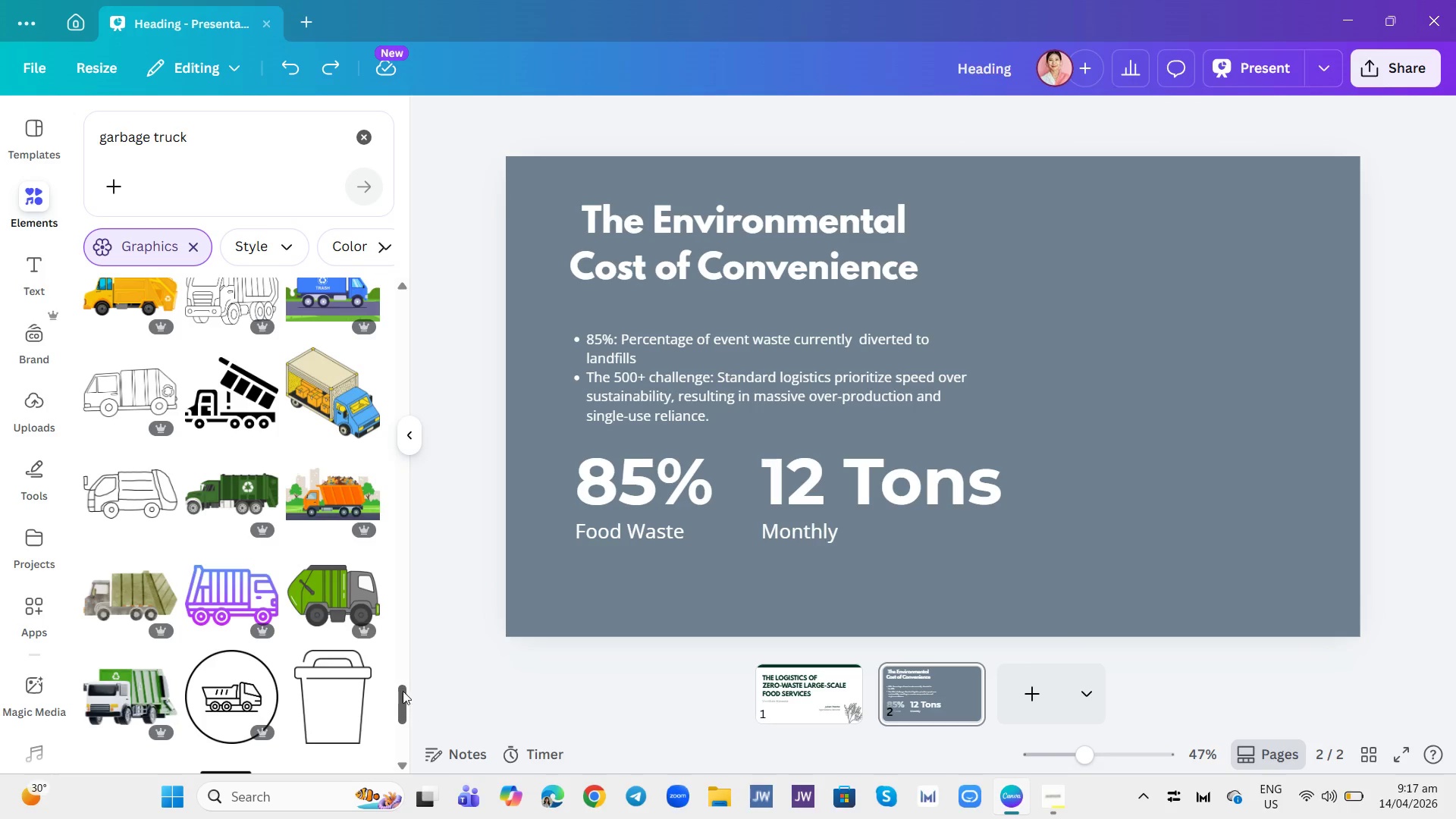 
left_click_drag(start_coordinate=[400, 687], to_coordinate=[416, 751])
 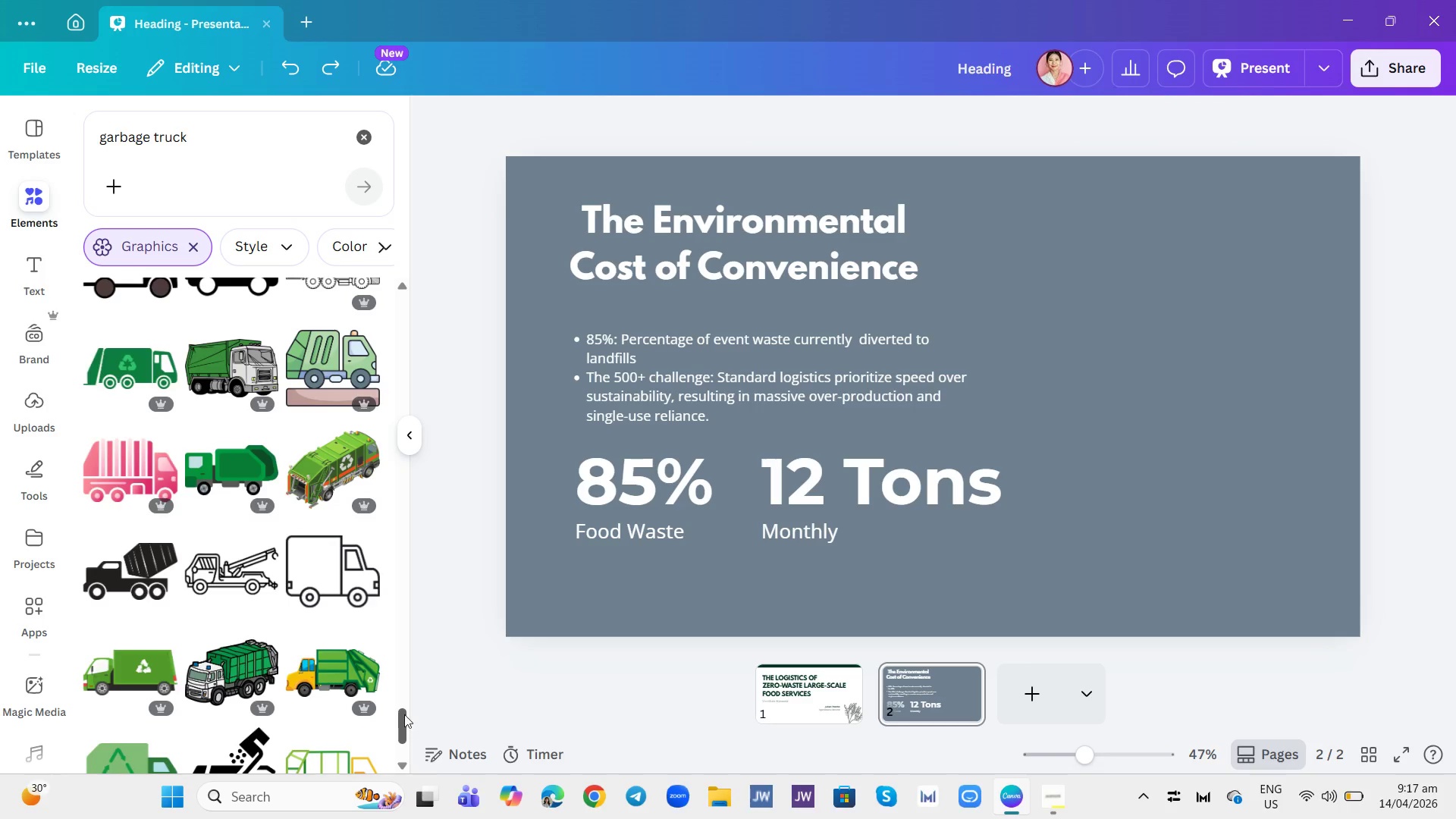 
left_click_drag(start_coordinate=[402, 711], to_coordinate=[412, 742])
 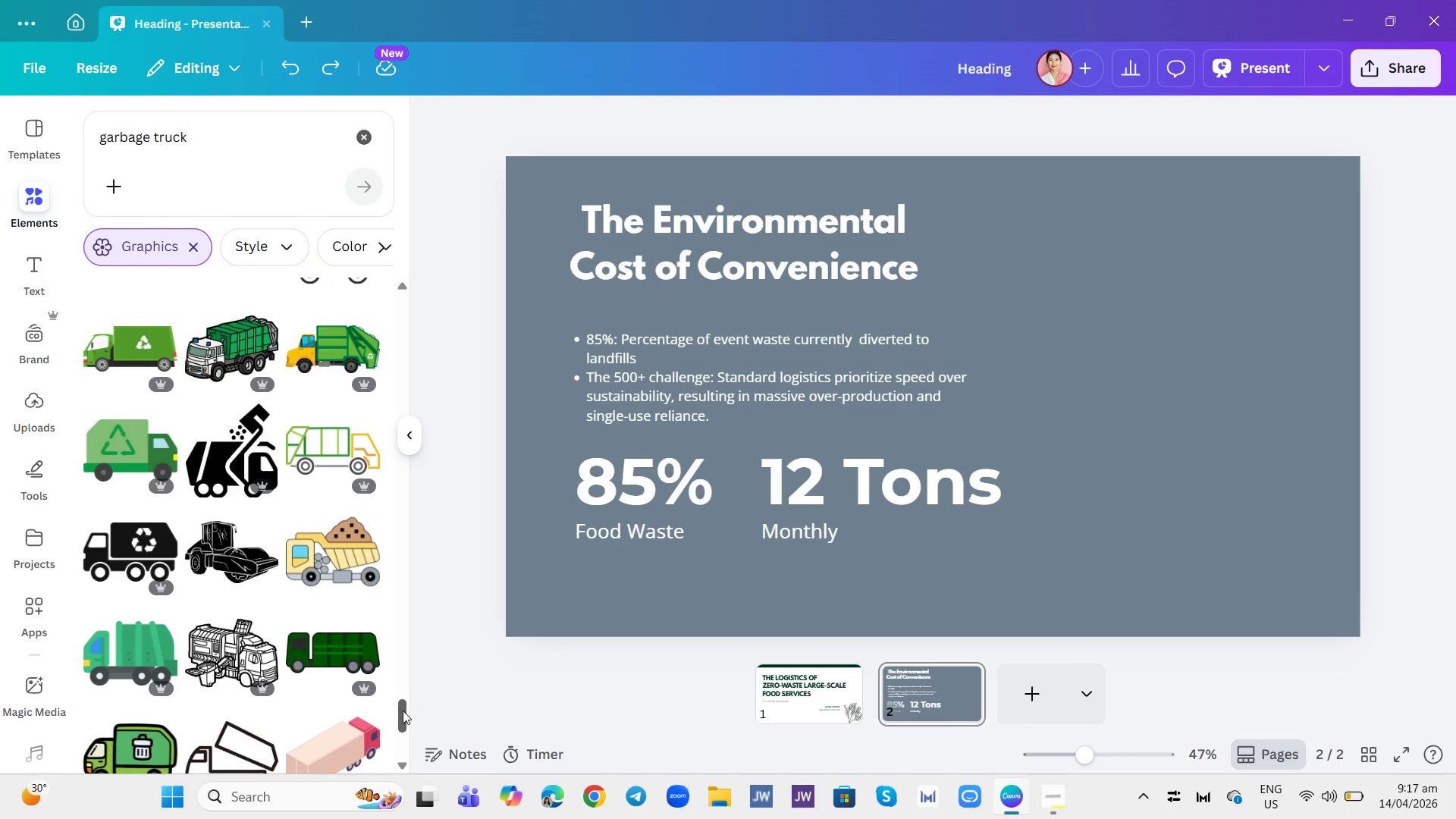 
left_click_drag(start_coordinate=[400, 698], to_coordinate=[420, 472])
 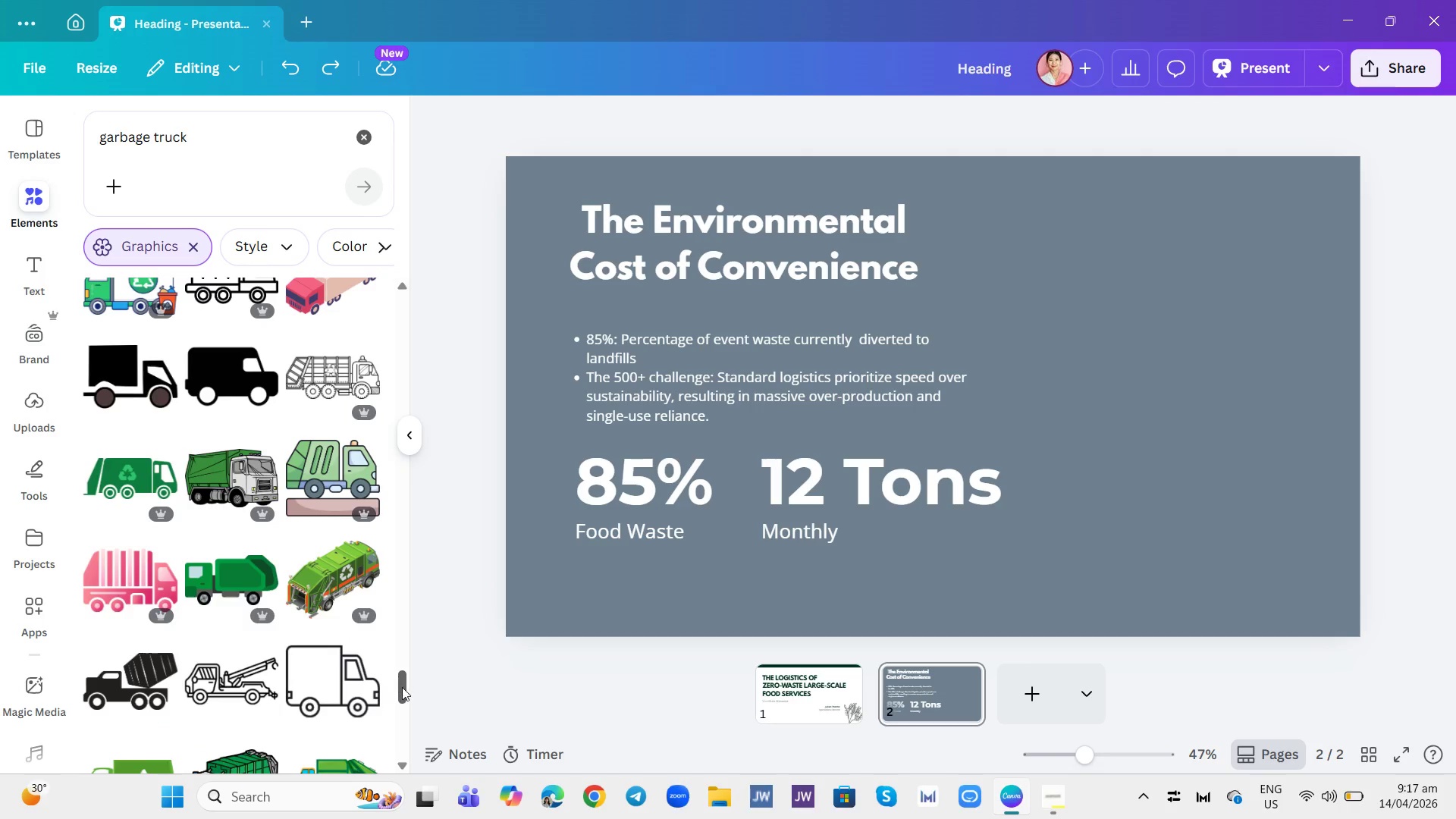 
left_click_drag(start_coordinate=[402, 687], to_coordinate=[420, 315])
 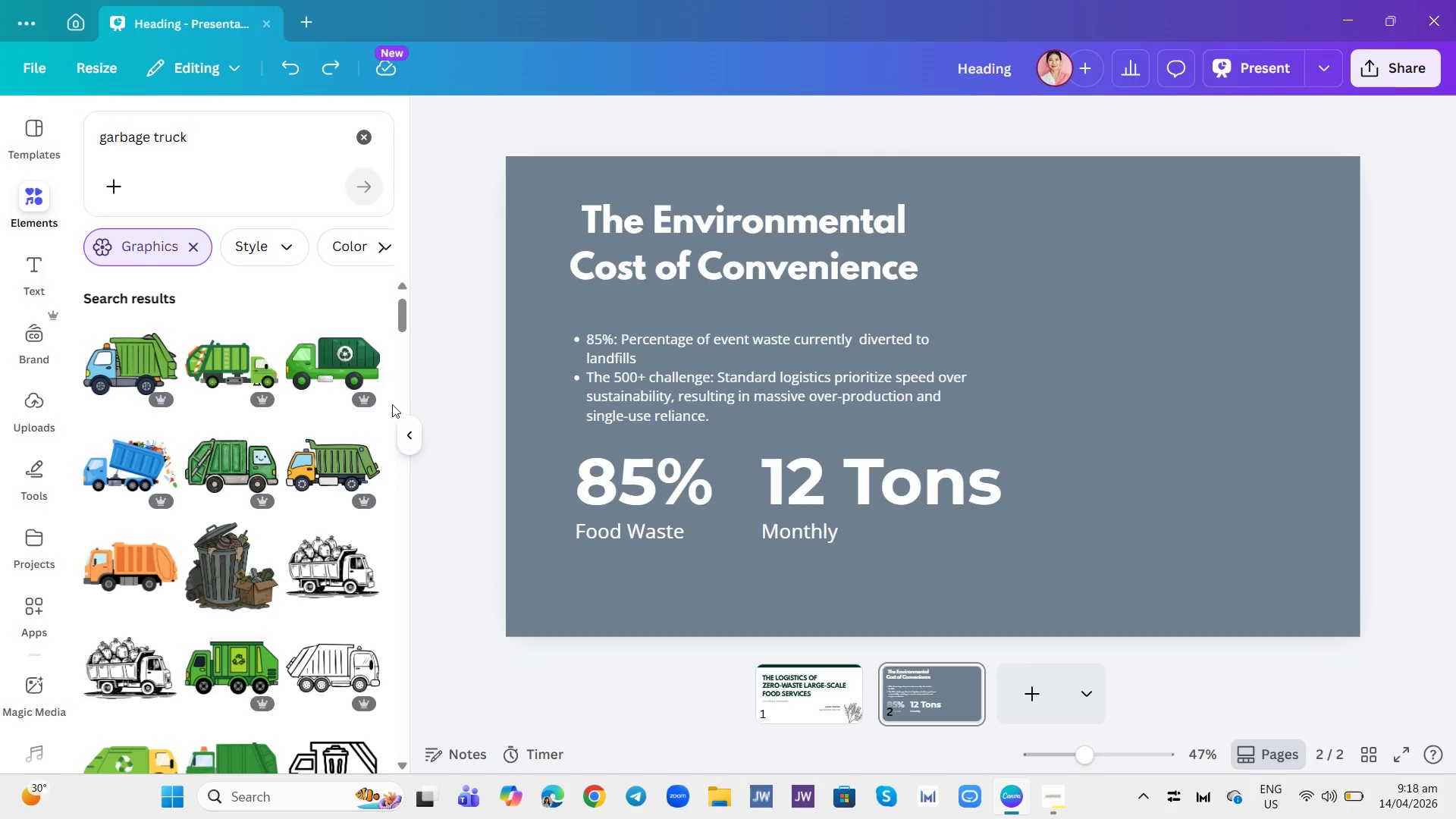 
wait(7.42)
 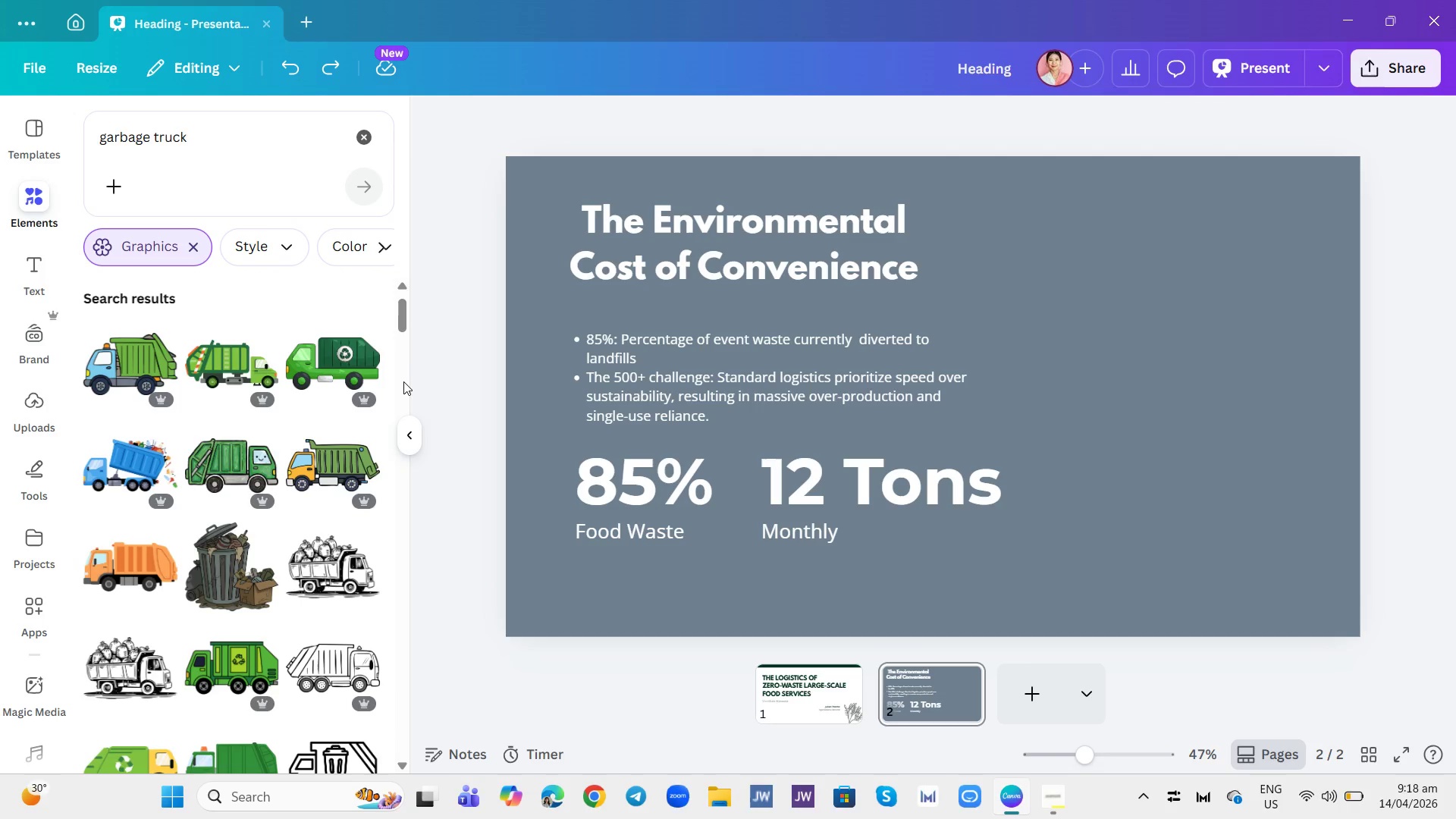 
left_click_drag(start_coordinate=[404, 316], to_coordinate=[404, 326])
 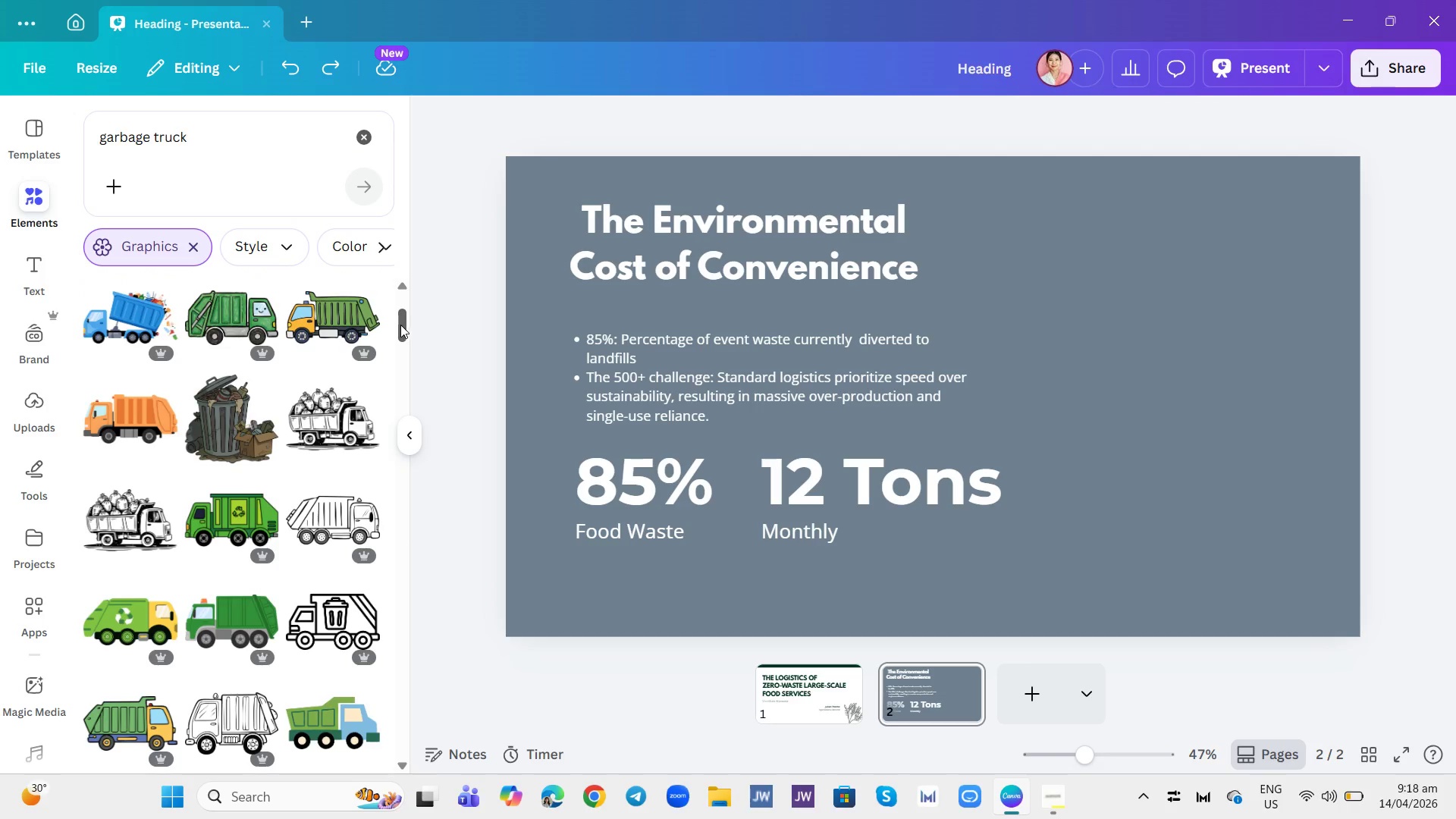 
left_click_drag(start_coordinate=[400, 323], to_coordinate=[419, 463])
 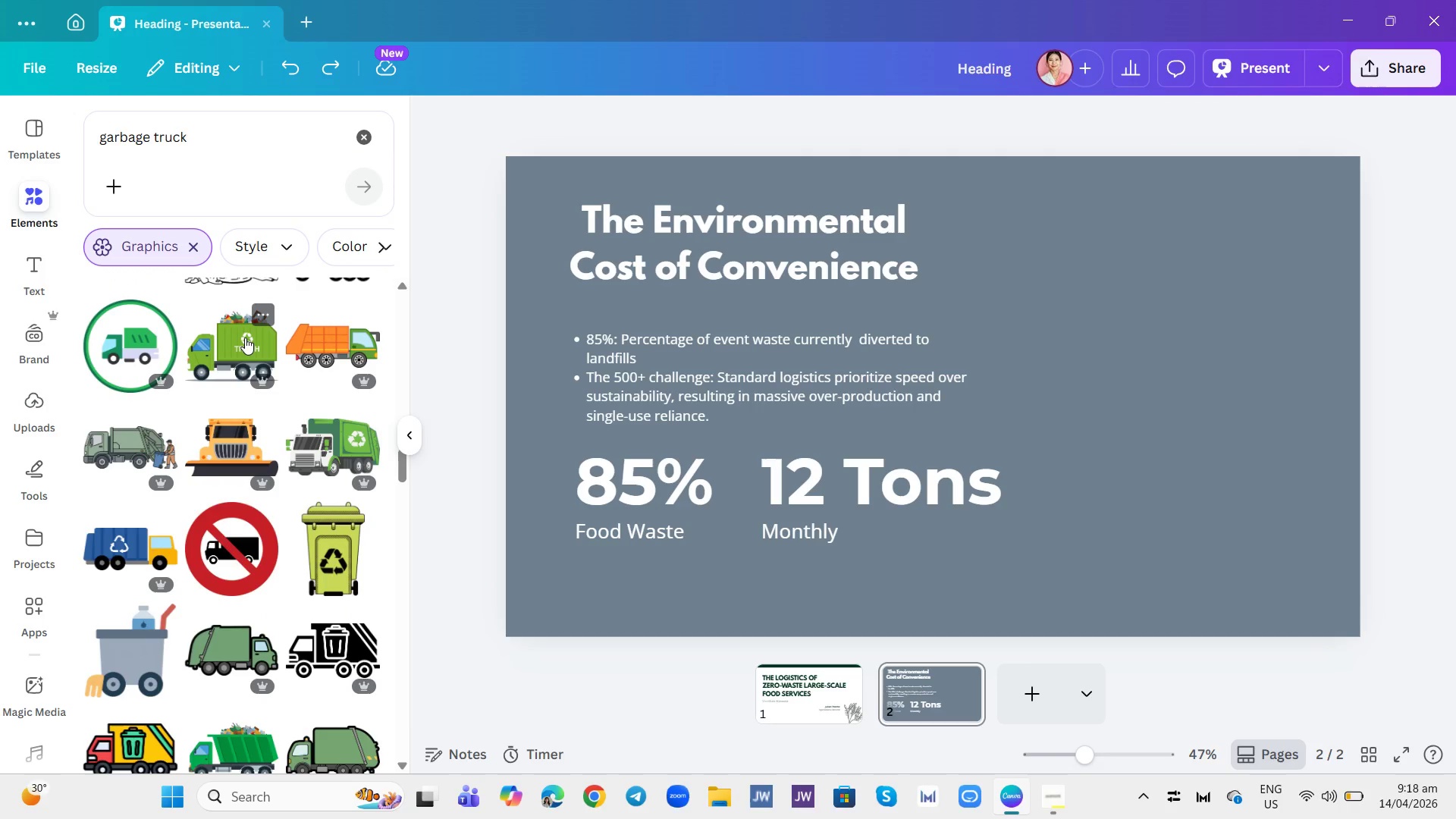 
left_click([245, 338])
 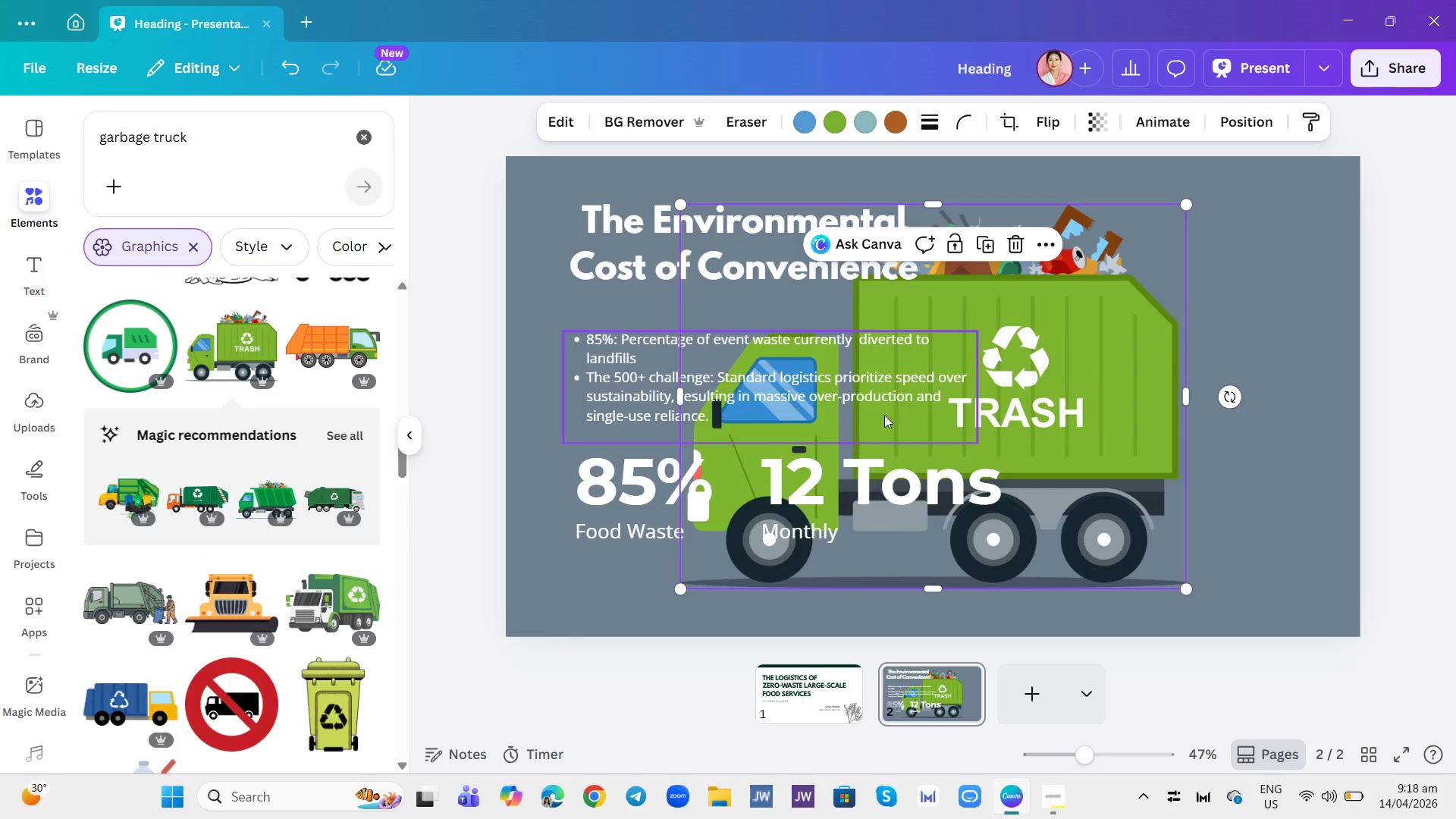 
left_click_drag(start_coordinate=[1043, 424], to_coordinate=[1228, 428])
 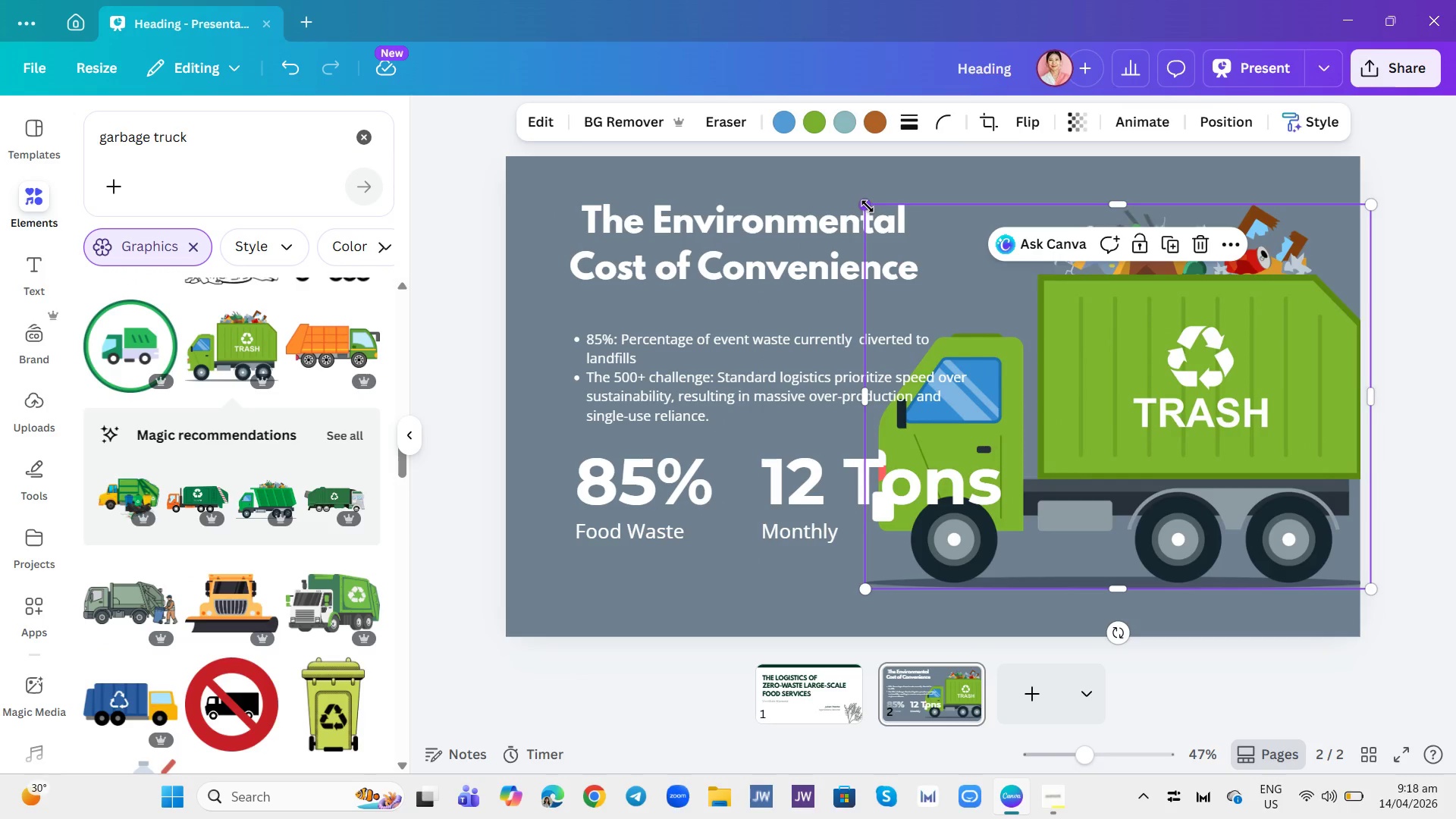 
left_click_drag(start_coordinate=[866, 205], to_coordinate=[949, 254])
 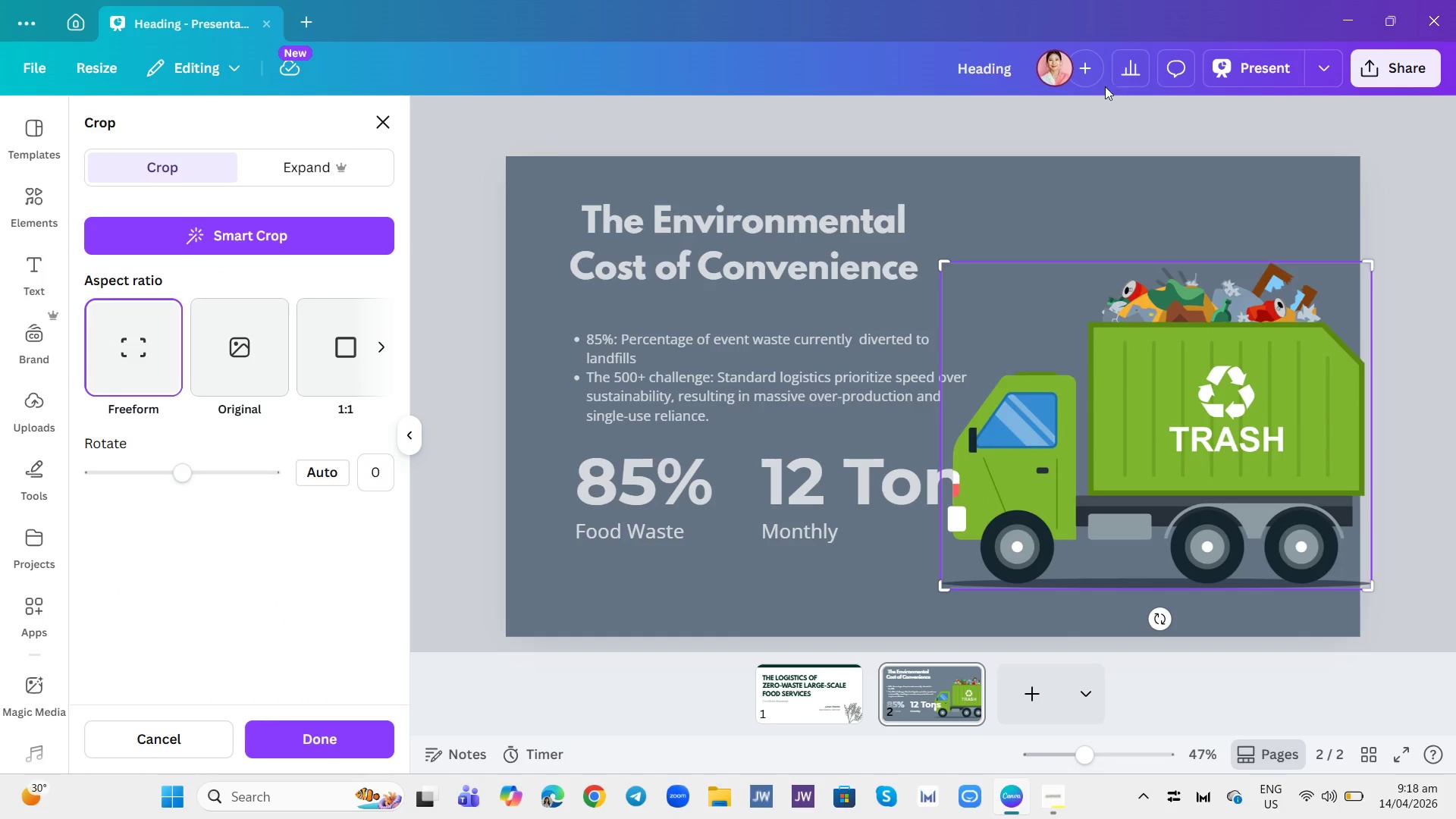 
left_click([379, 127])
 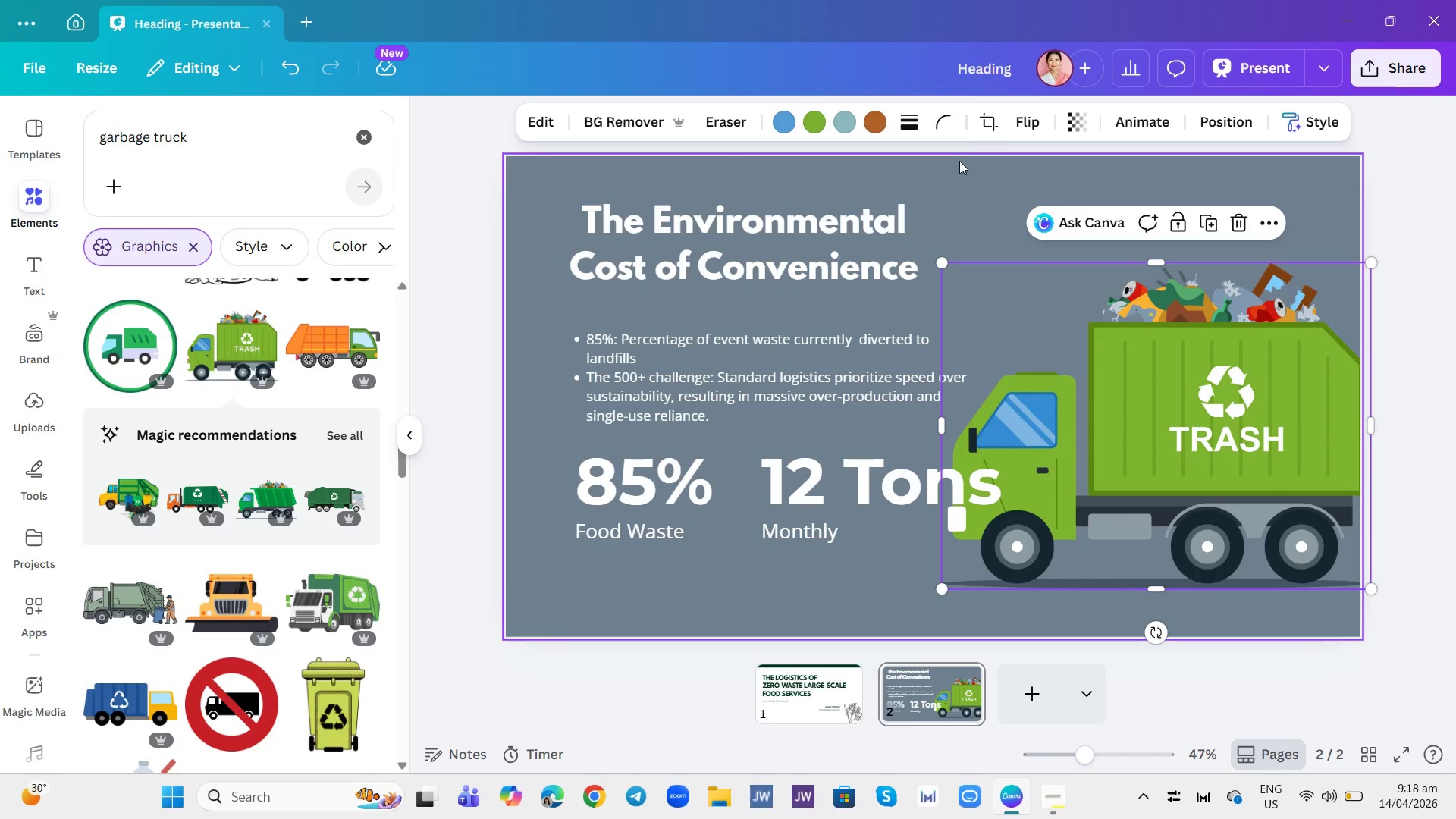 
left_click([985, 124])
 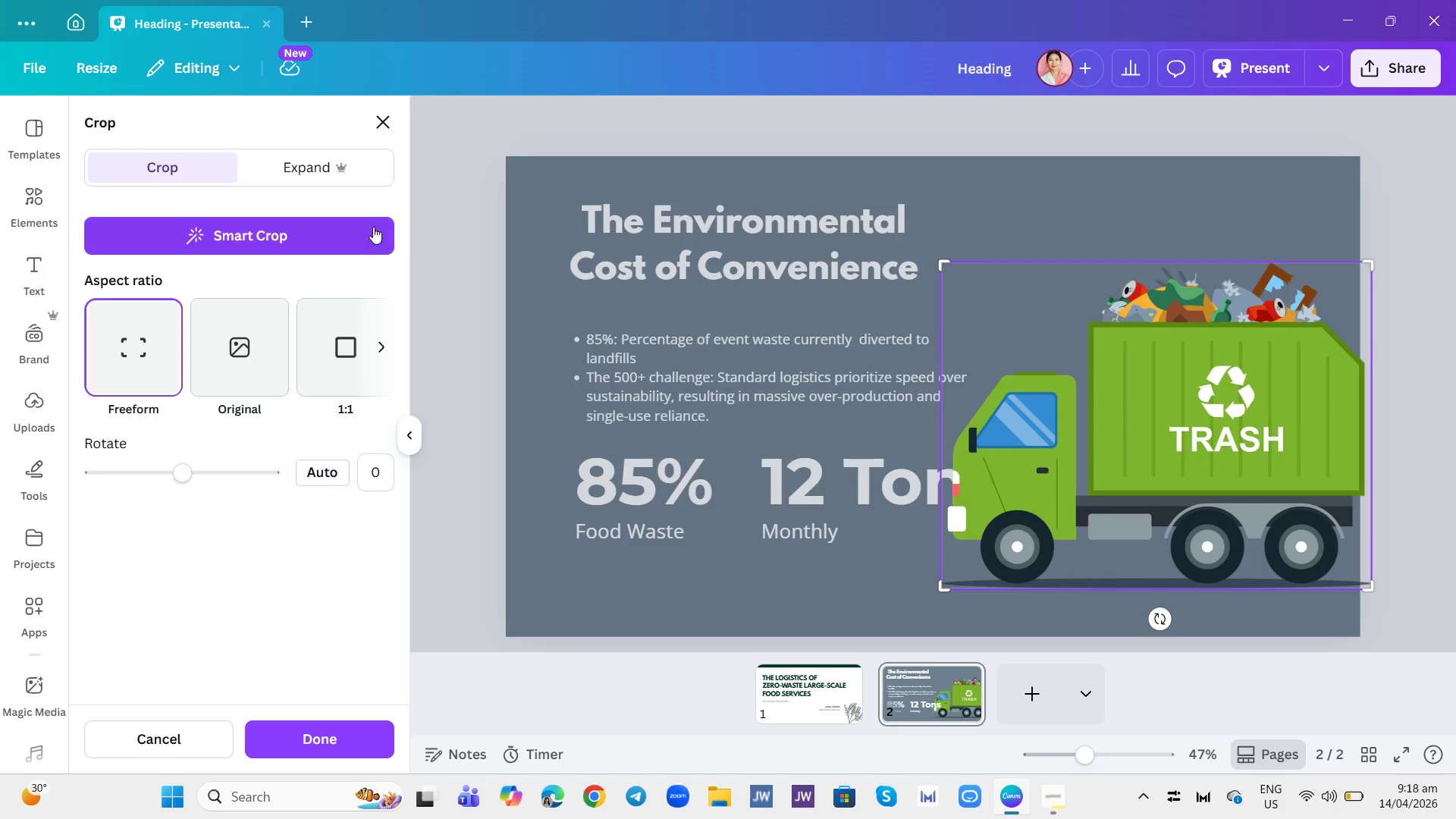 
left_click([384, 127])
 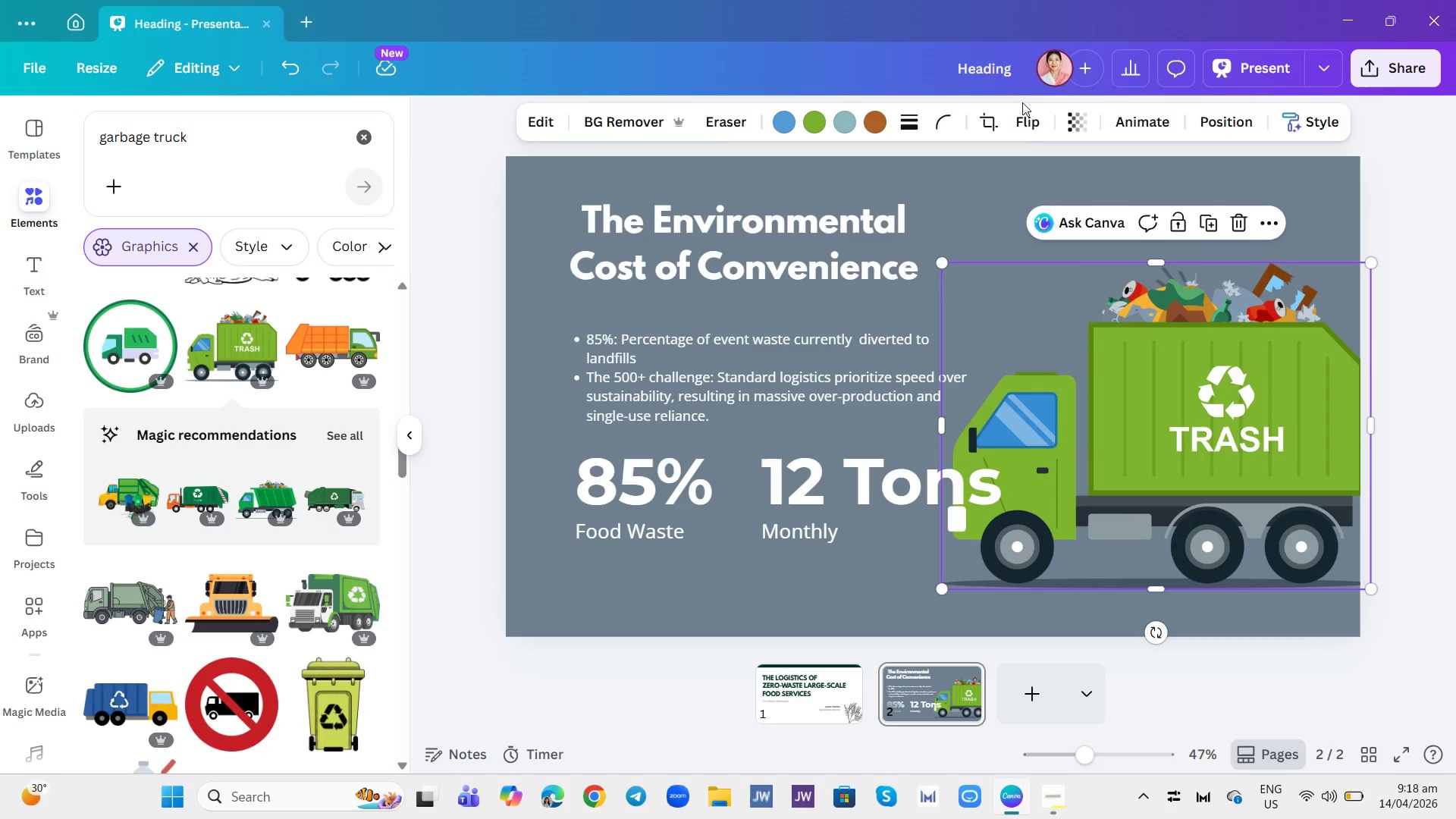 
left_click([1030, 118])
 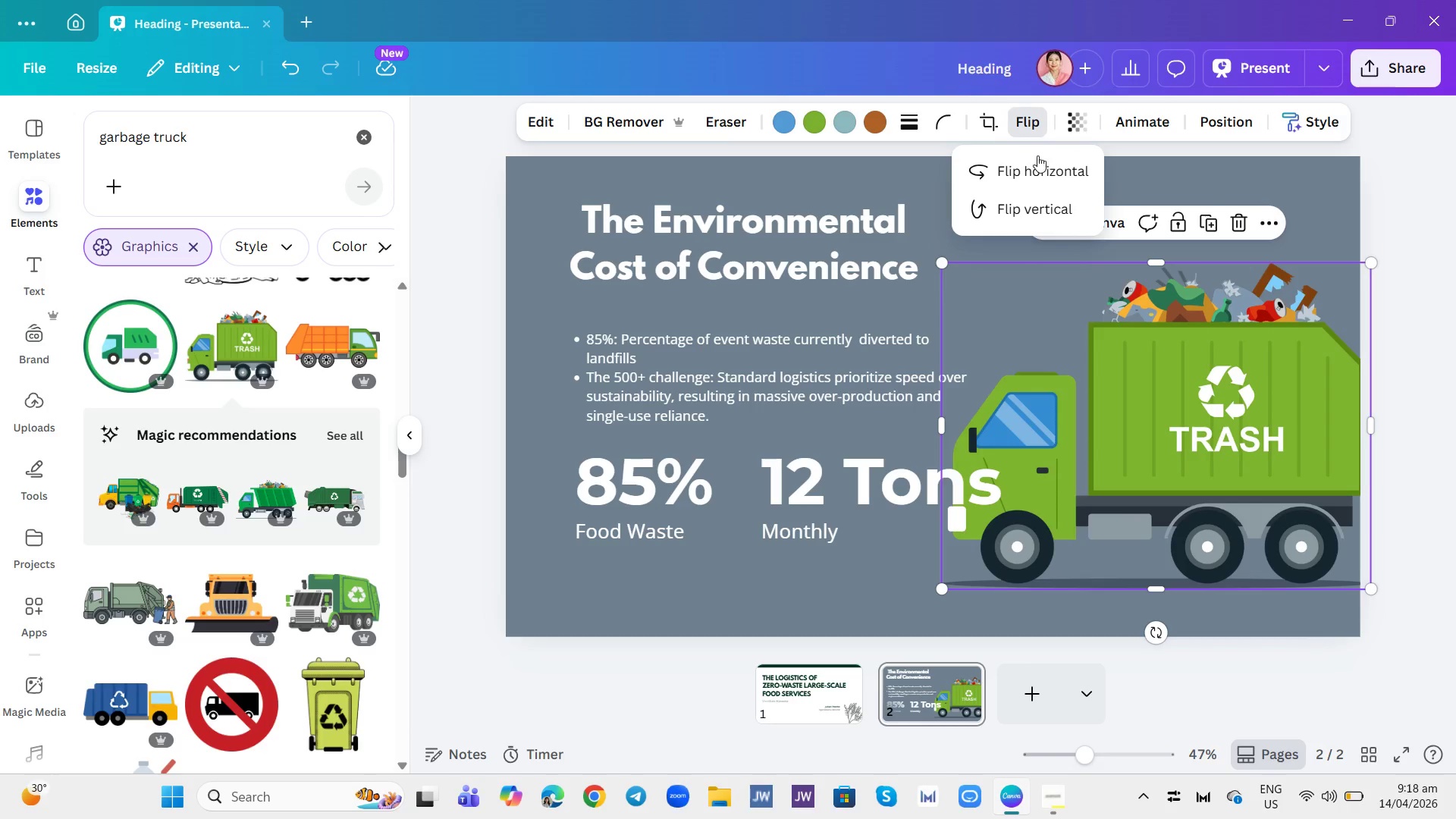 
left_click([1041, 168])
 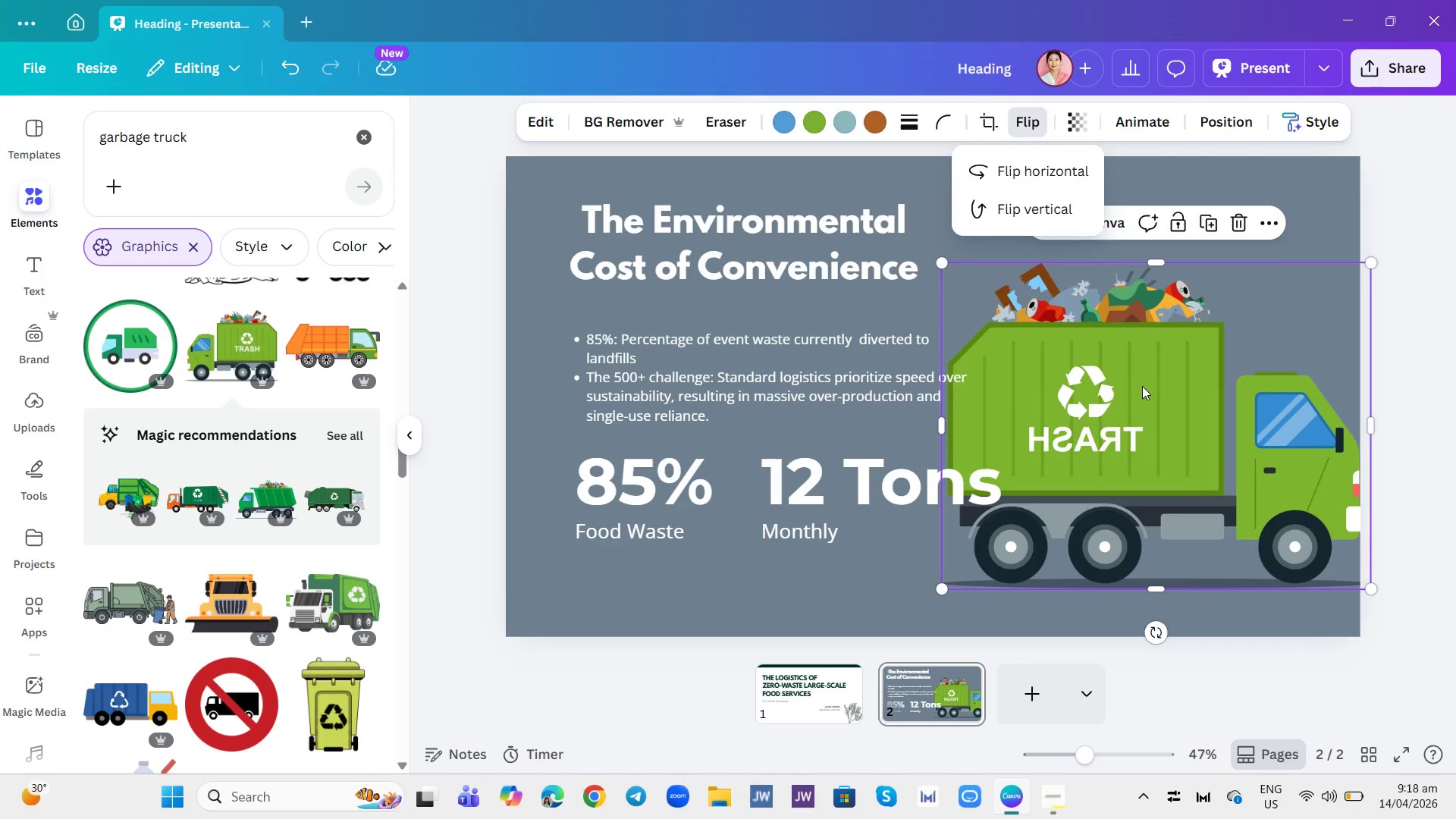 
left_click([1151, 394])
 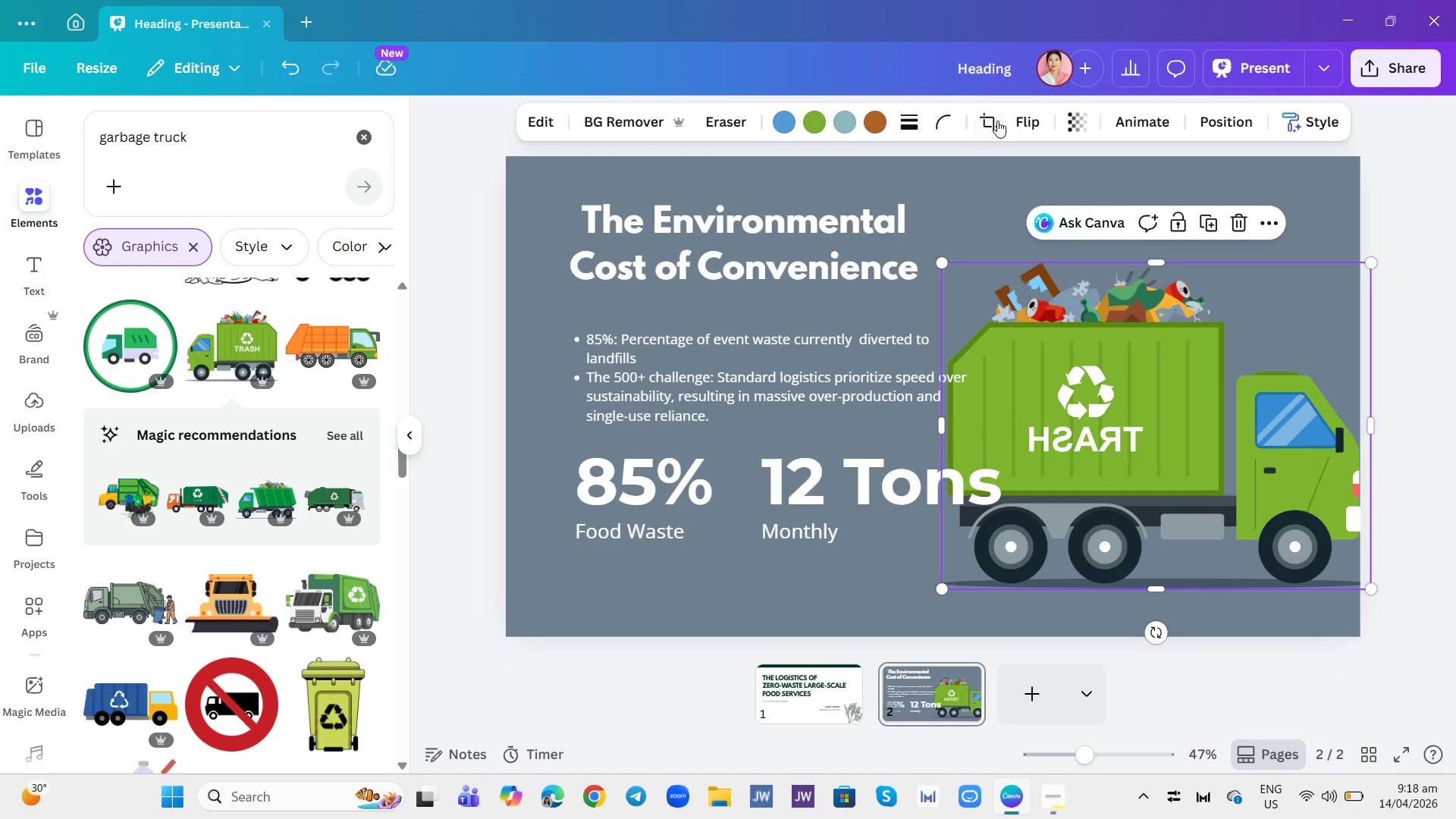 
left_click([1015, 124])
 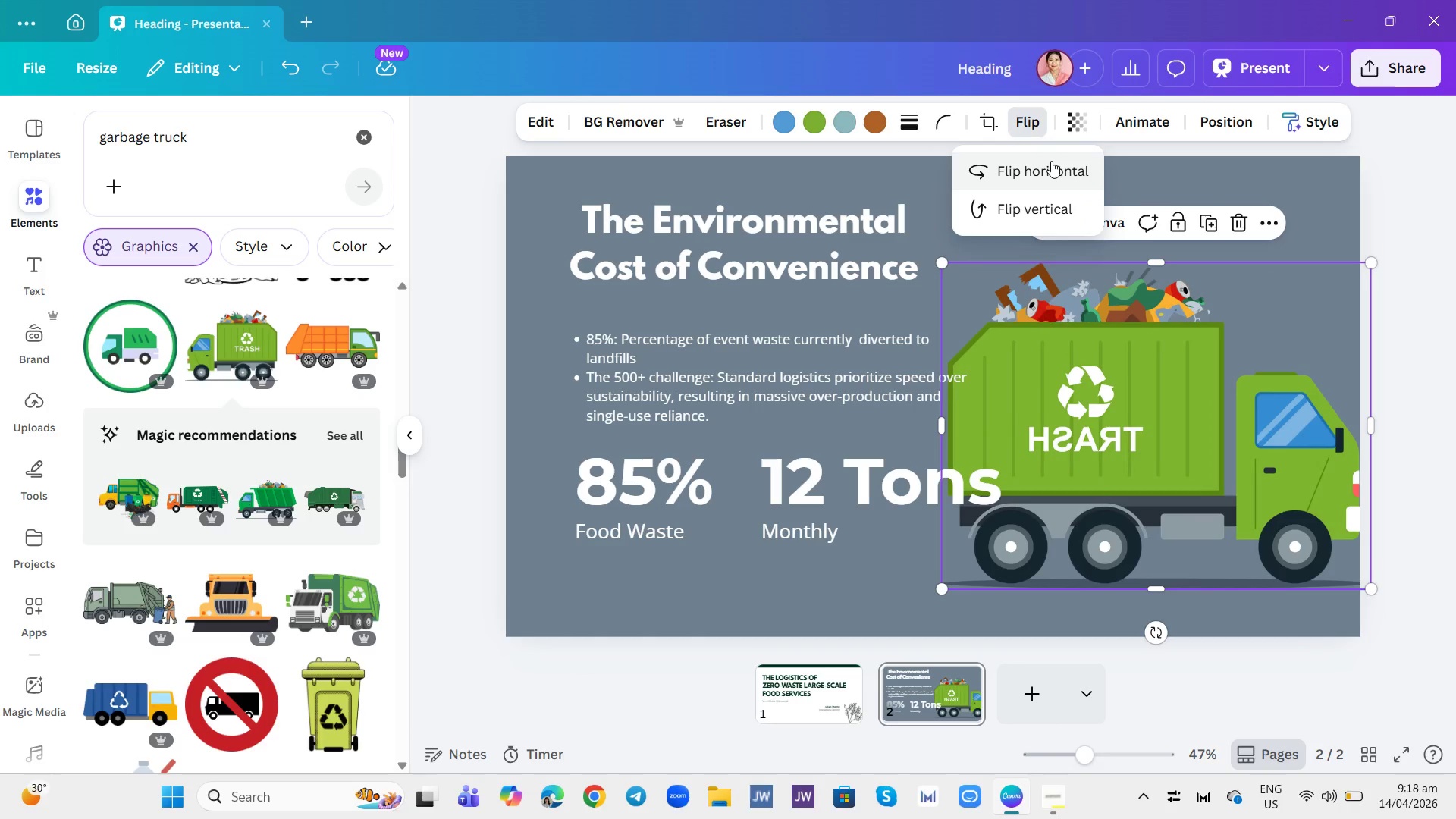 
left_click([1051, 161])
 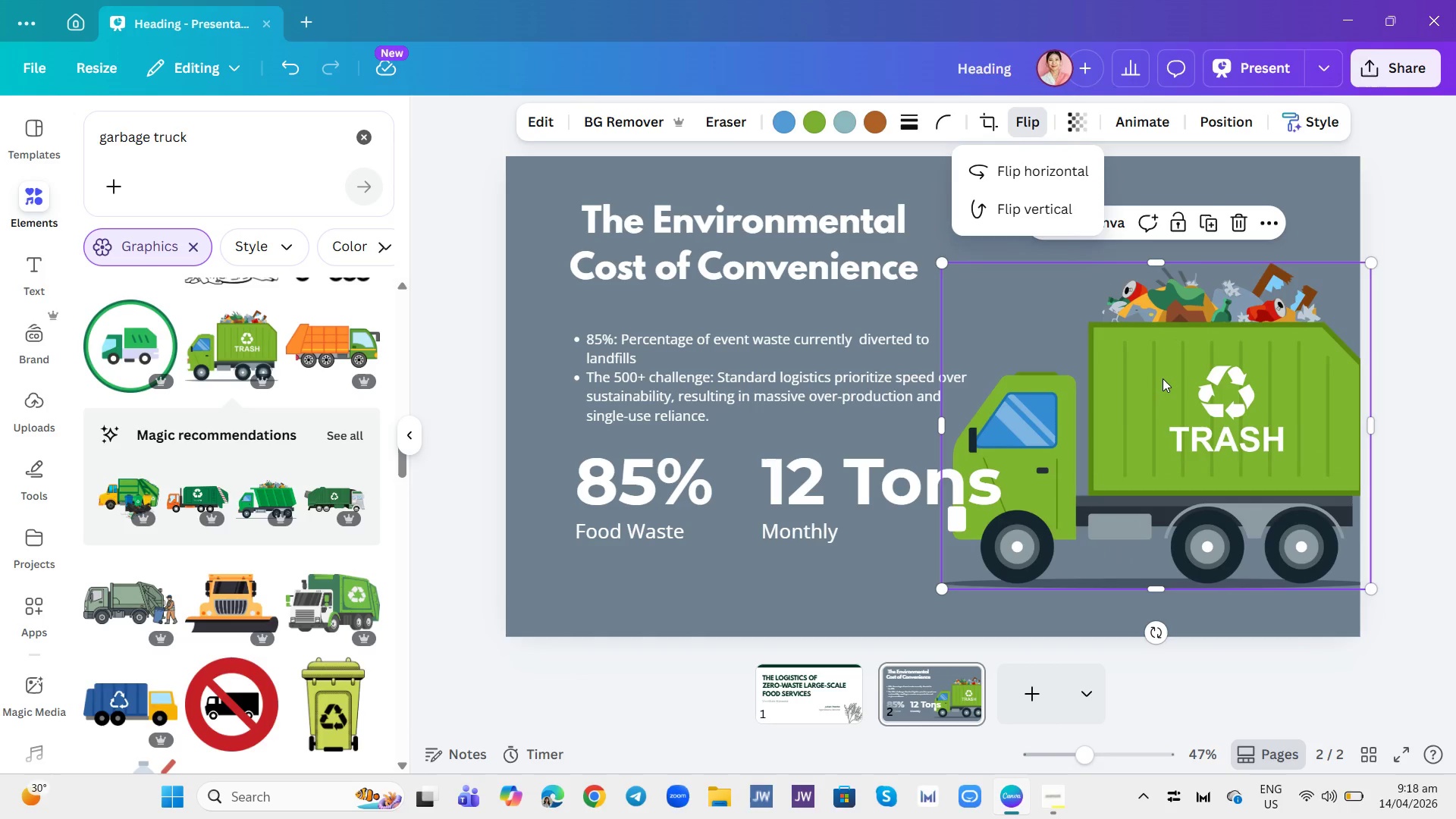 
left_click_drag(start_coordinate=[1163, 378], to_coordinate=[1125, 331])
 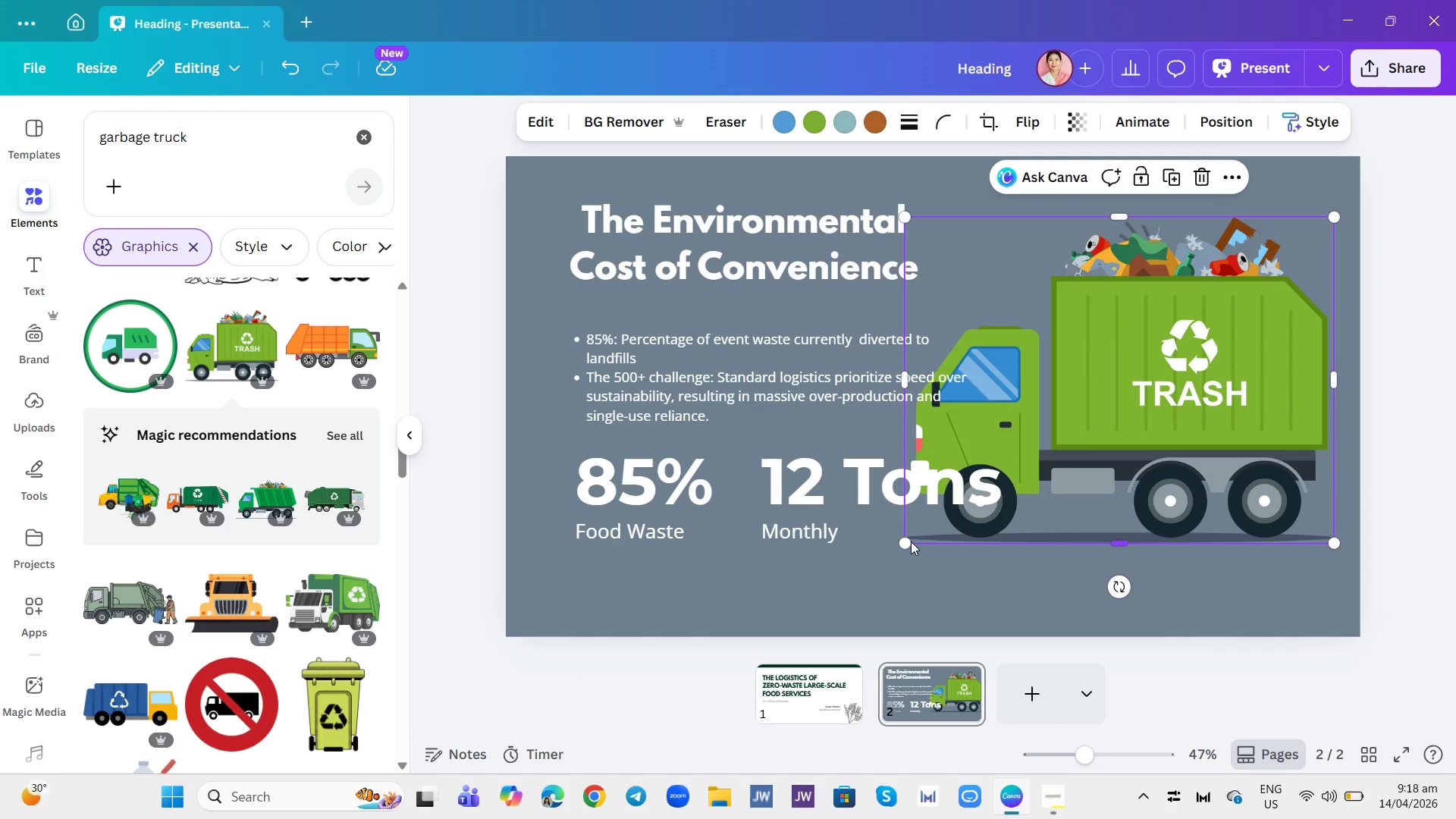 
left_click_drag(start_coordinate=[900, 545], to_coordinate=[1015, 441])
 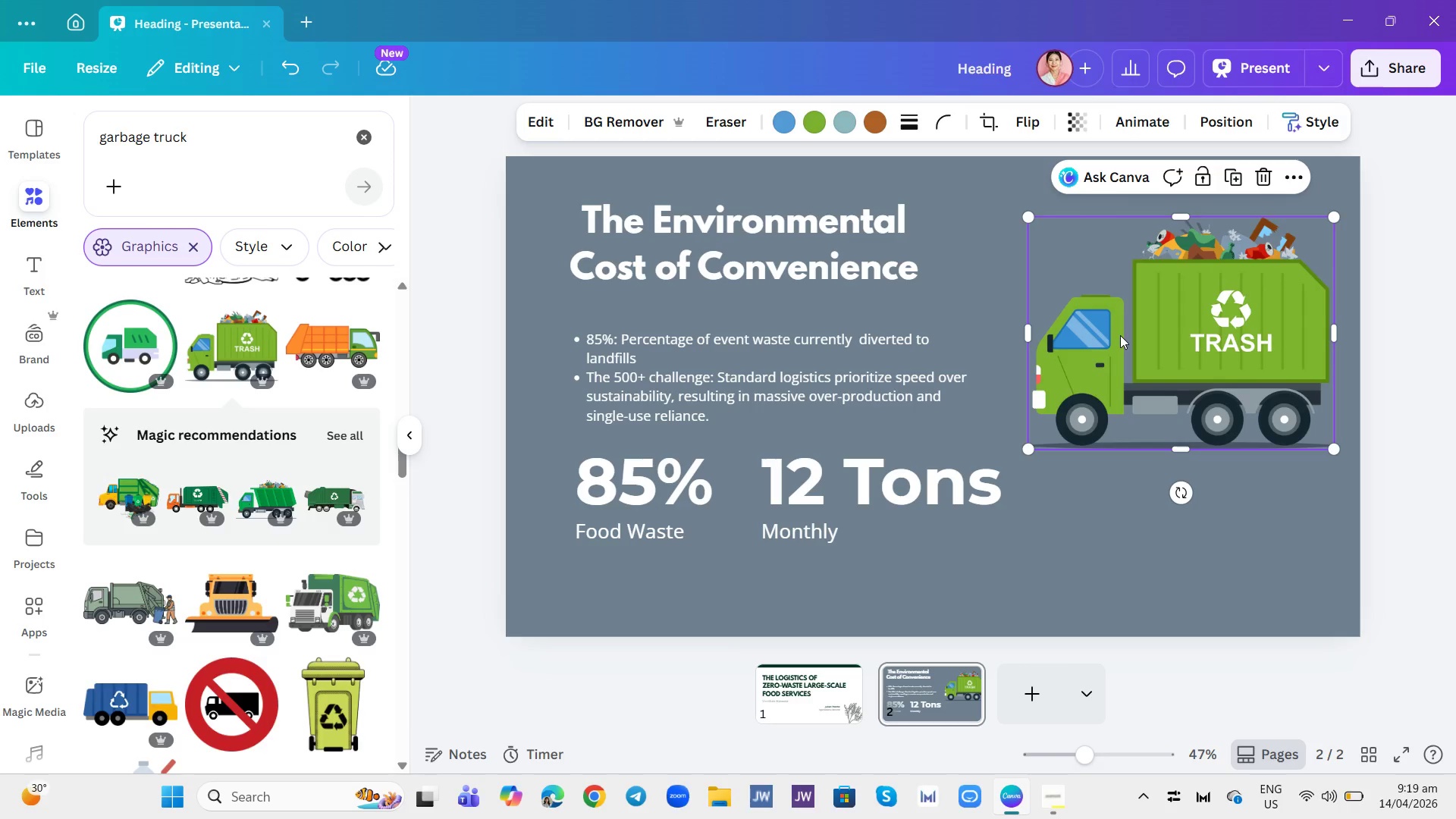 
wait(5.14)
 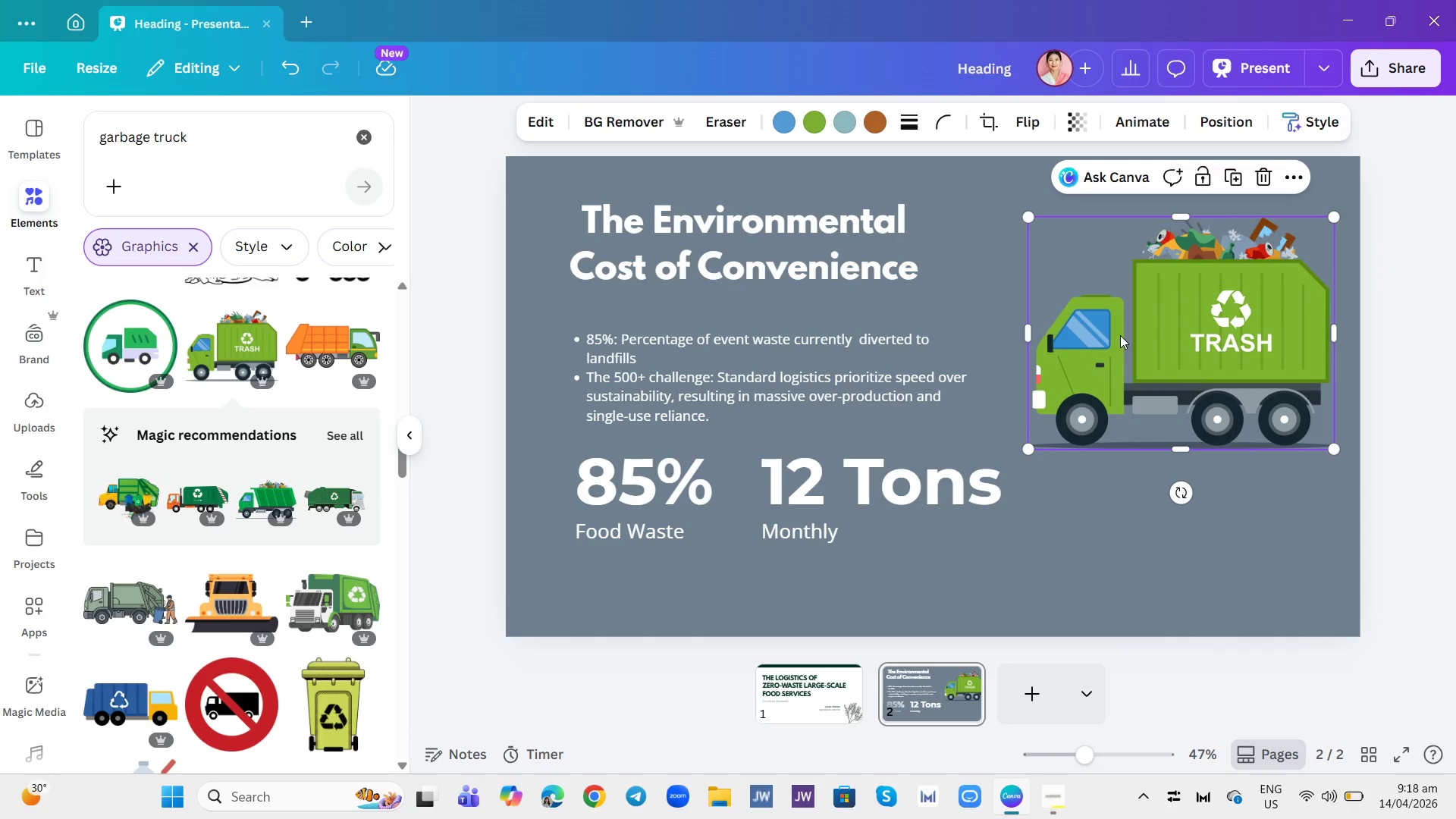 
left_click_drag(start_coordinate=[1203, 334], to_coordinate=[1175, 335])
 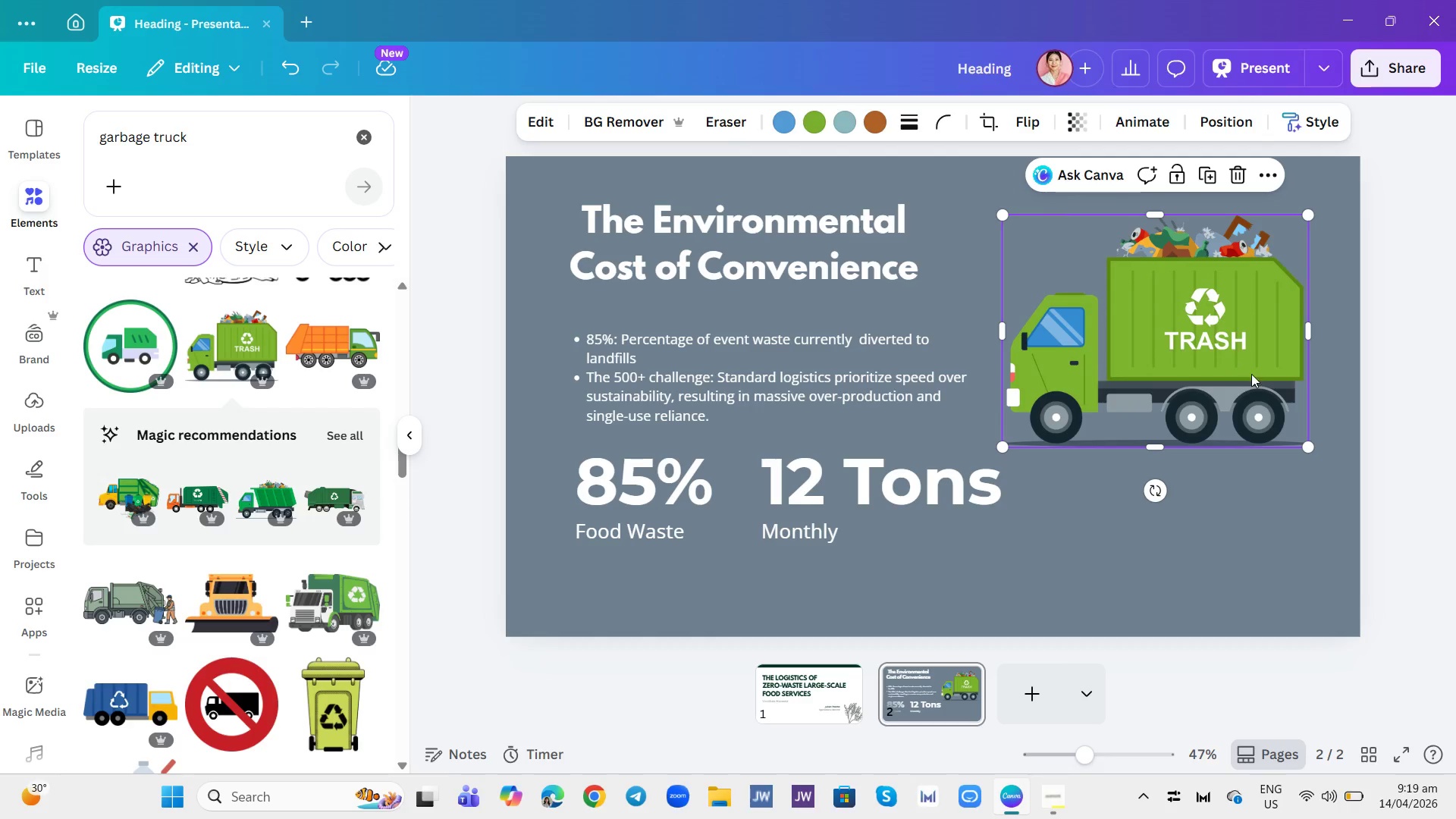 
wait(6.14)
 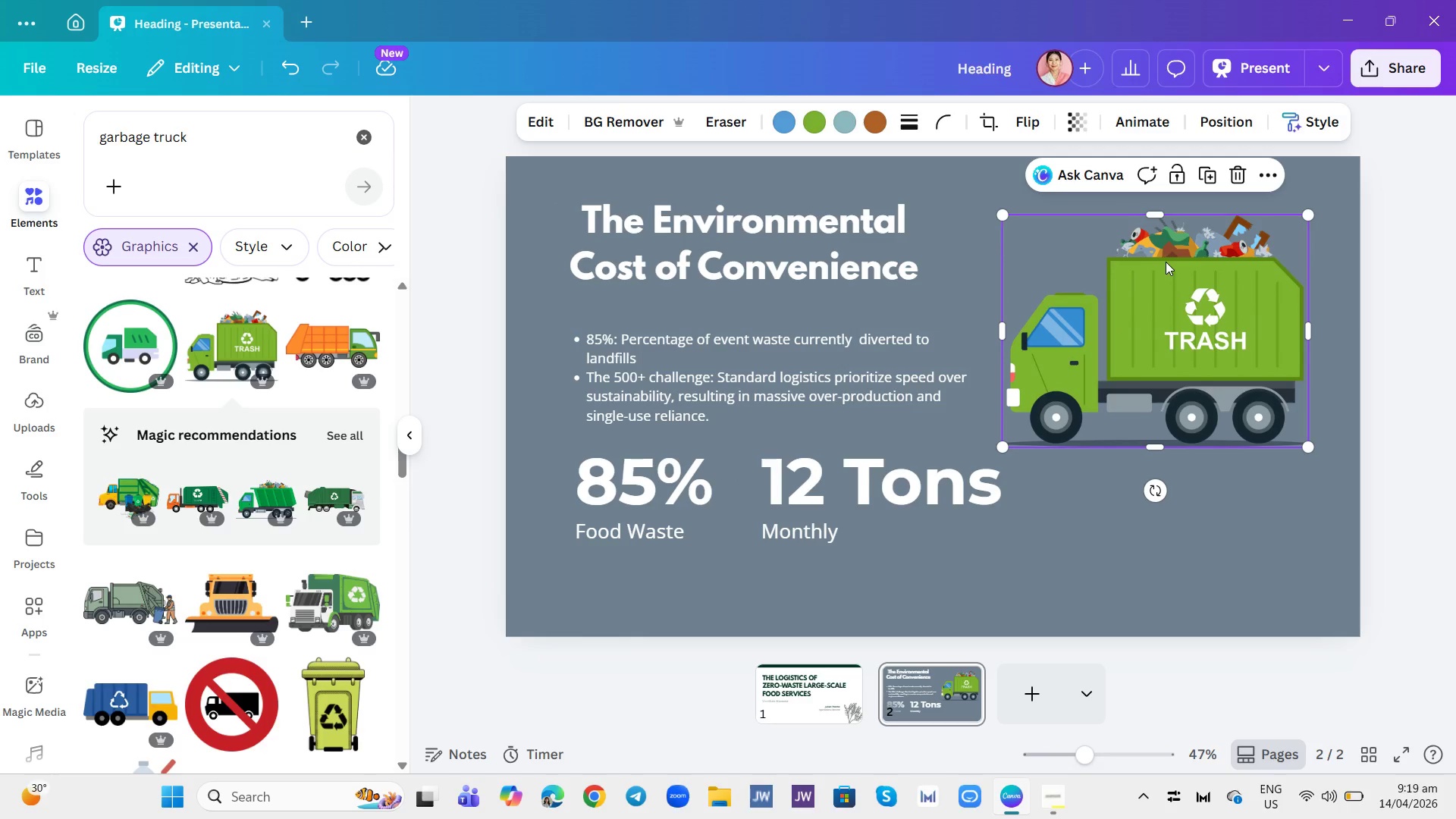 
left_click_drag(start_coordinate=[1308, 444], to_coordinate=[1332, 467])
 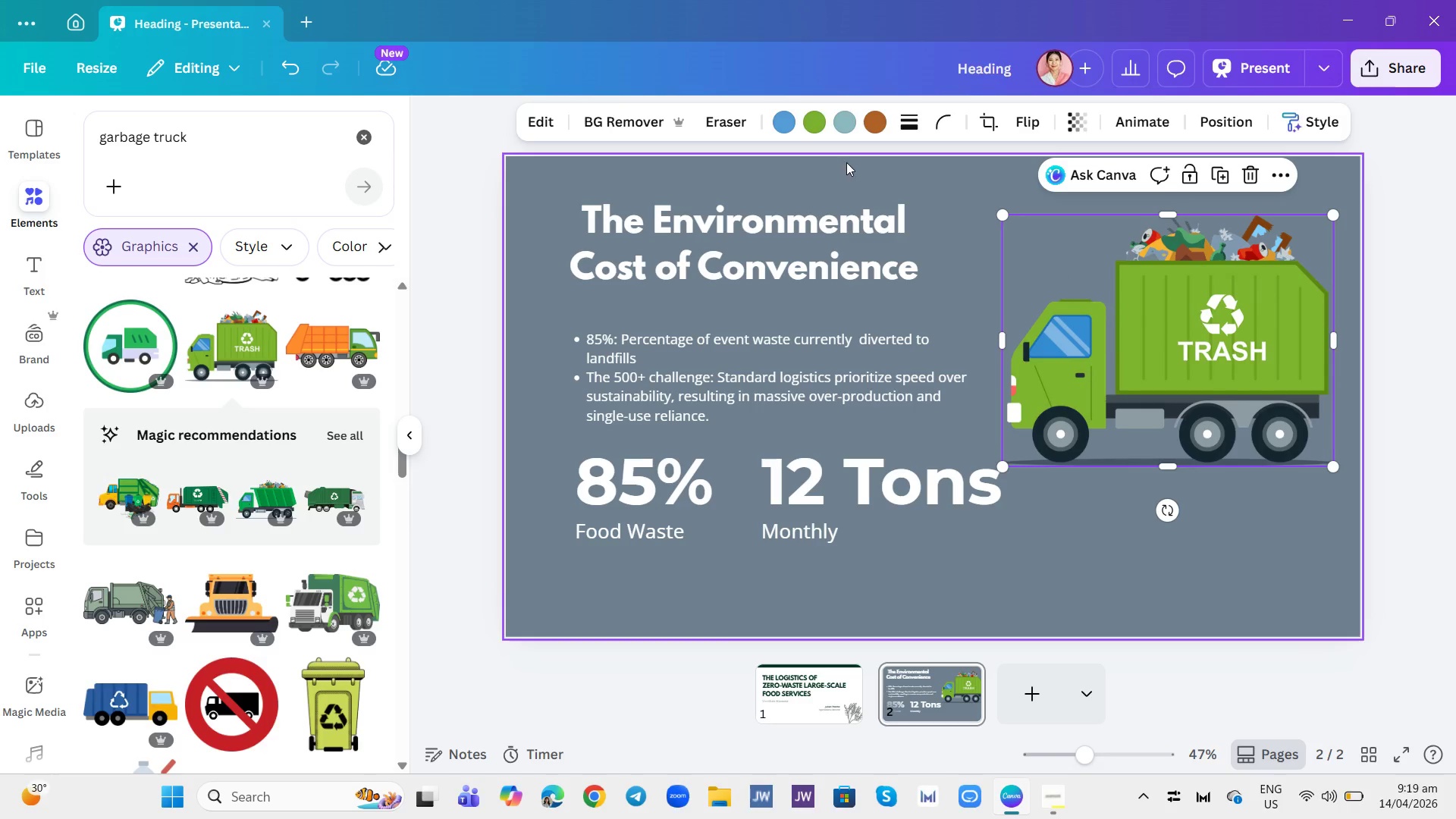 
left_click([880, 121])
 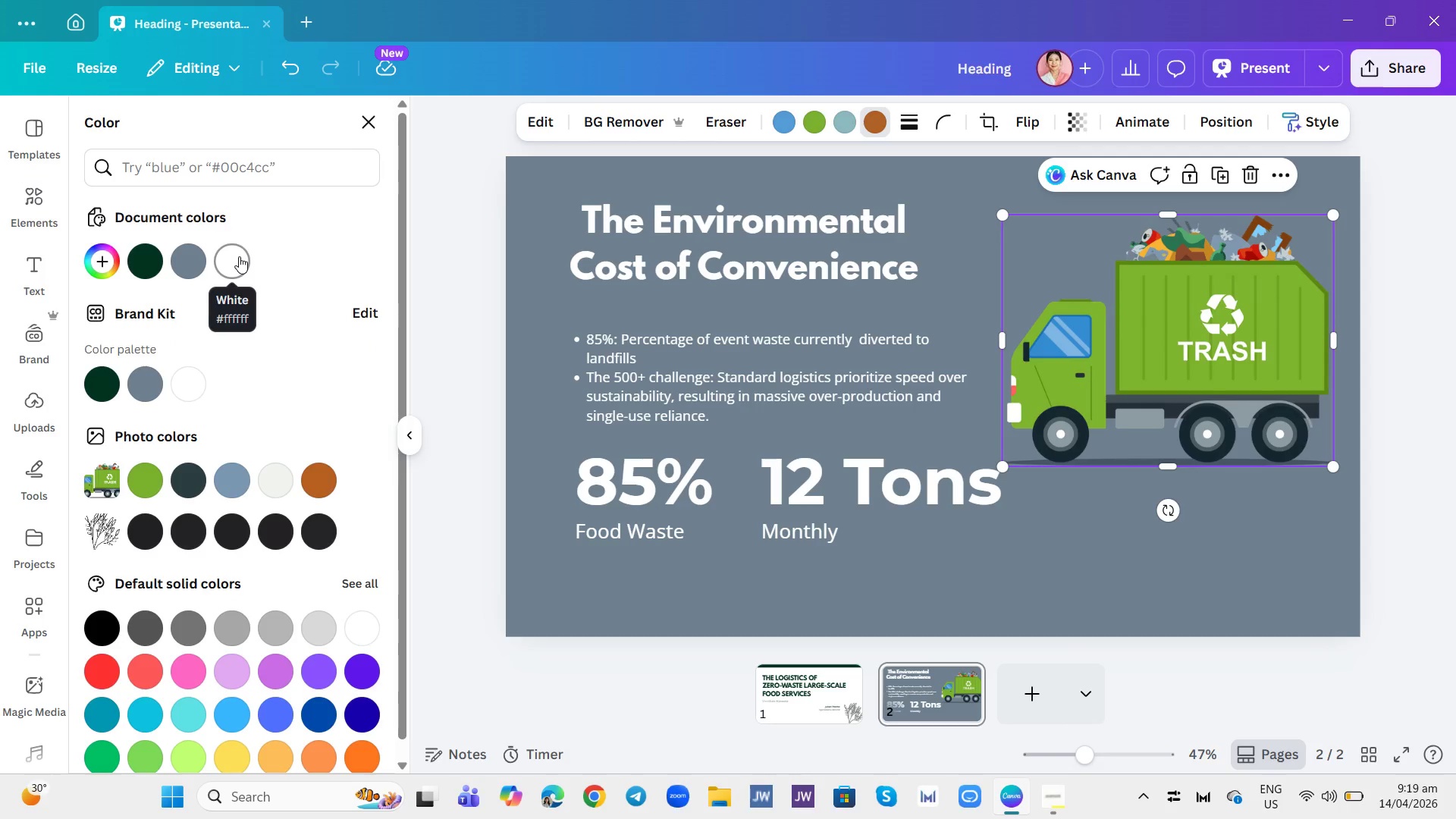 
left_click([239, 256])
 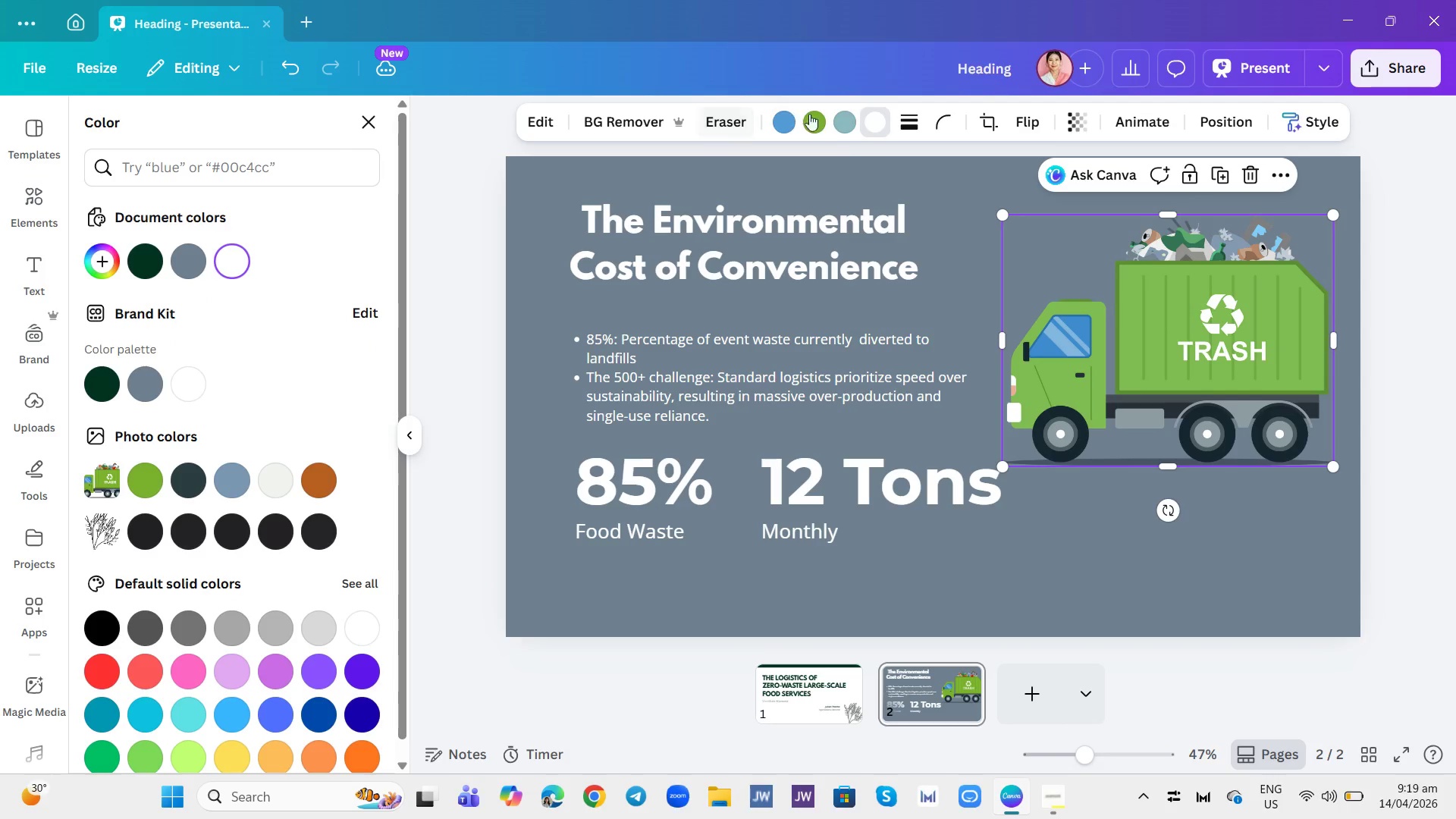 
left_click([839, 117])
 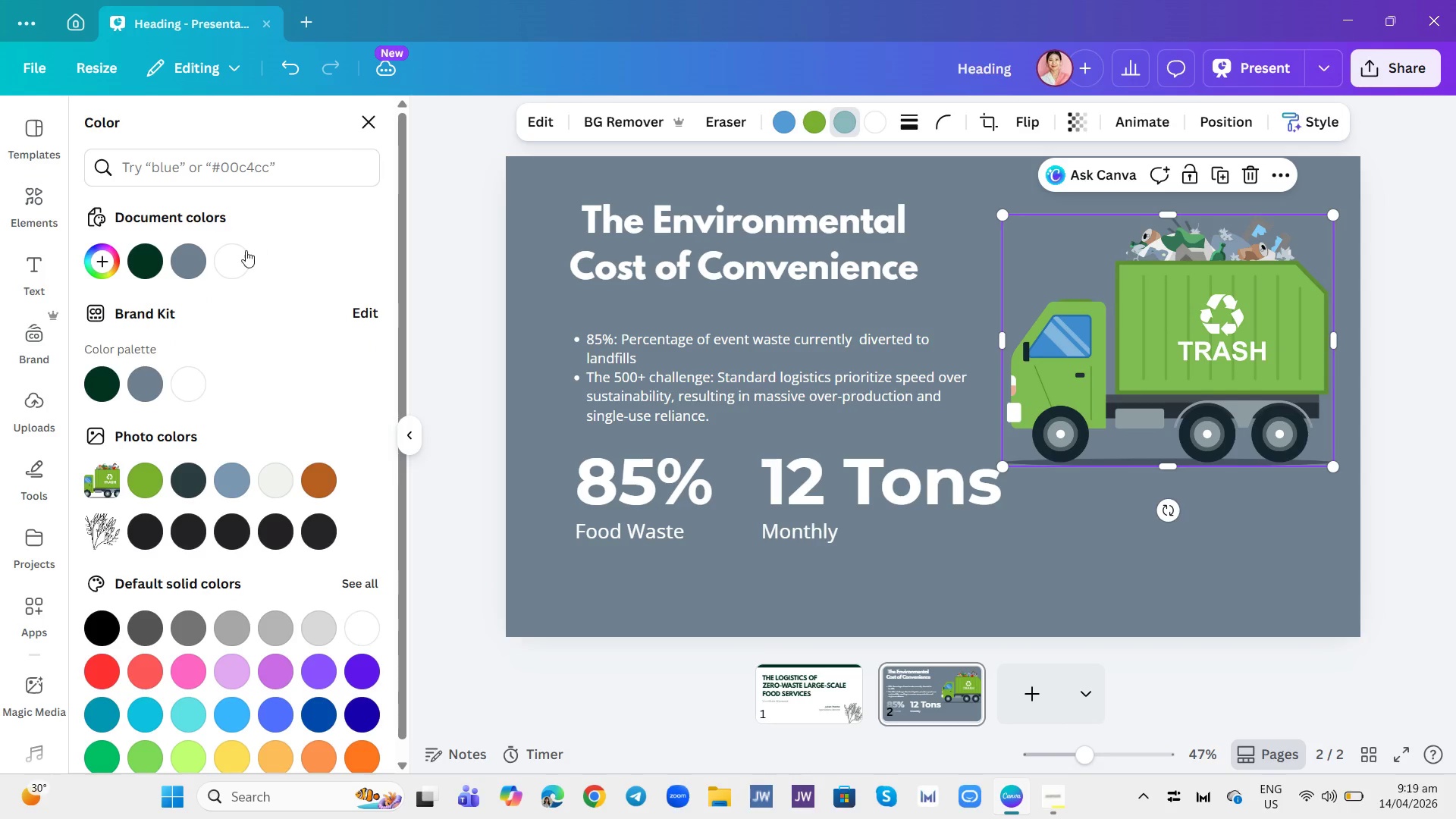 
left_click([237, 259])
 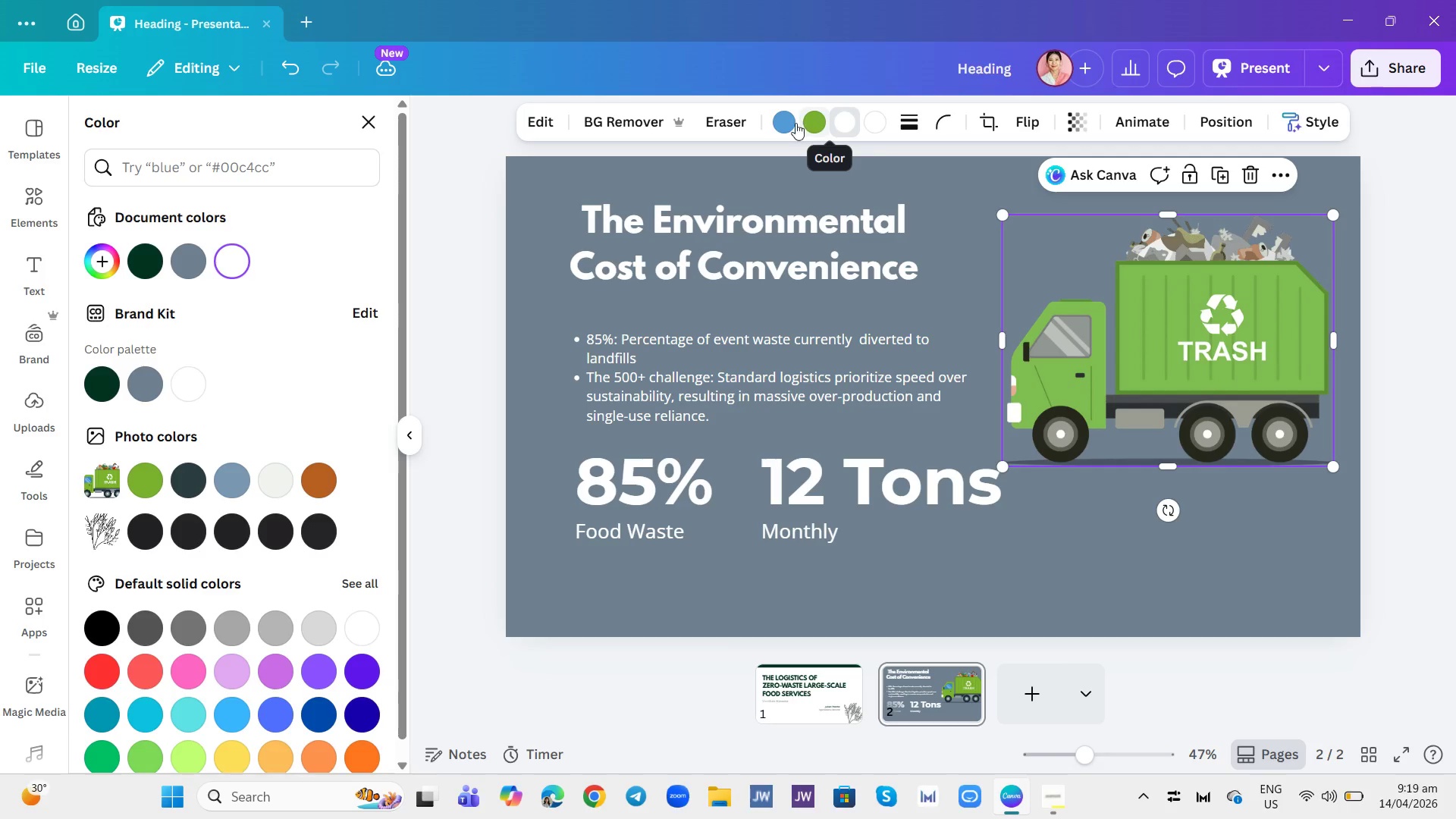 
left_click([784, 115])
 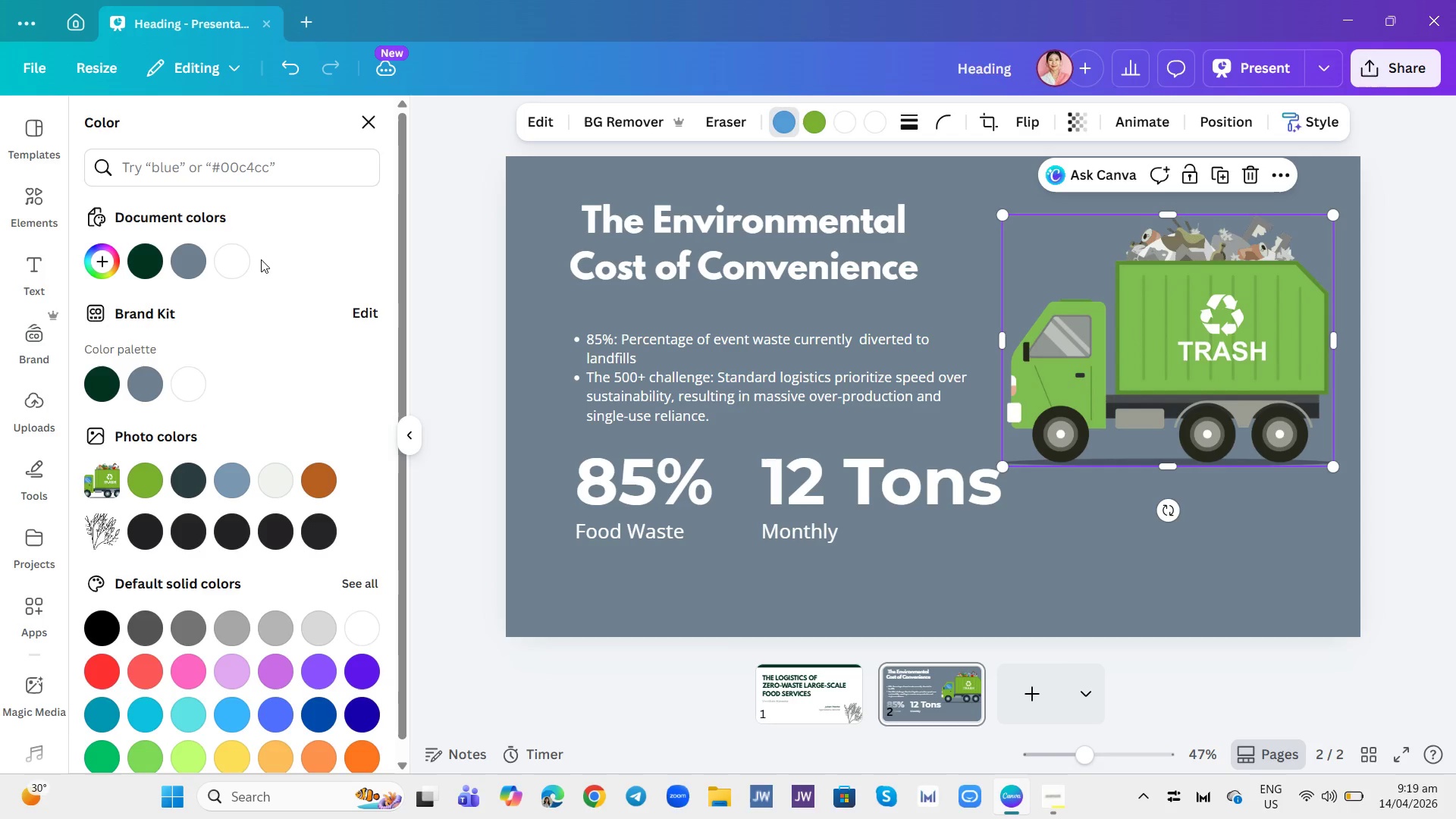 
left_click([235, 264])
 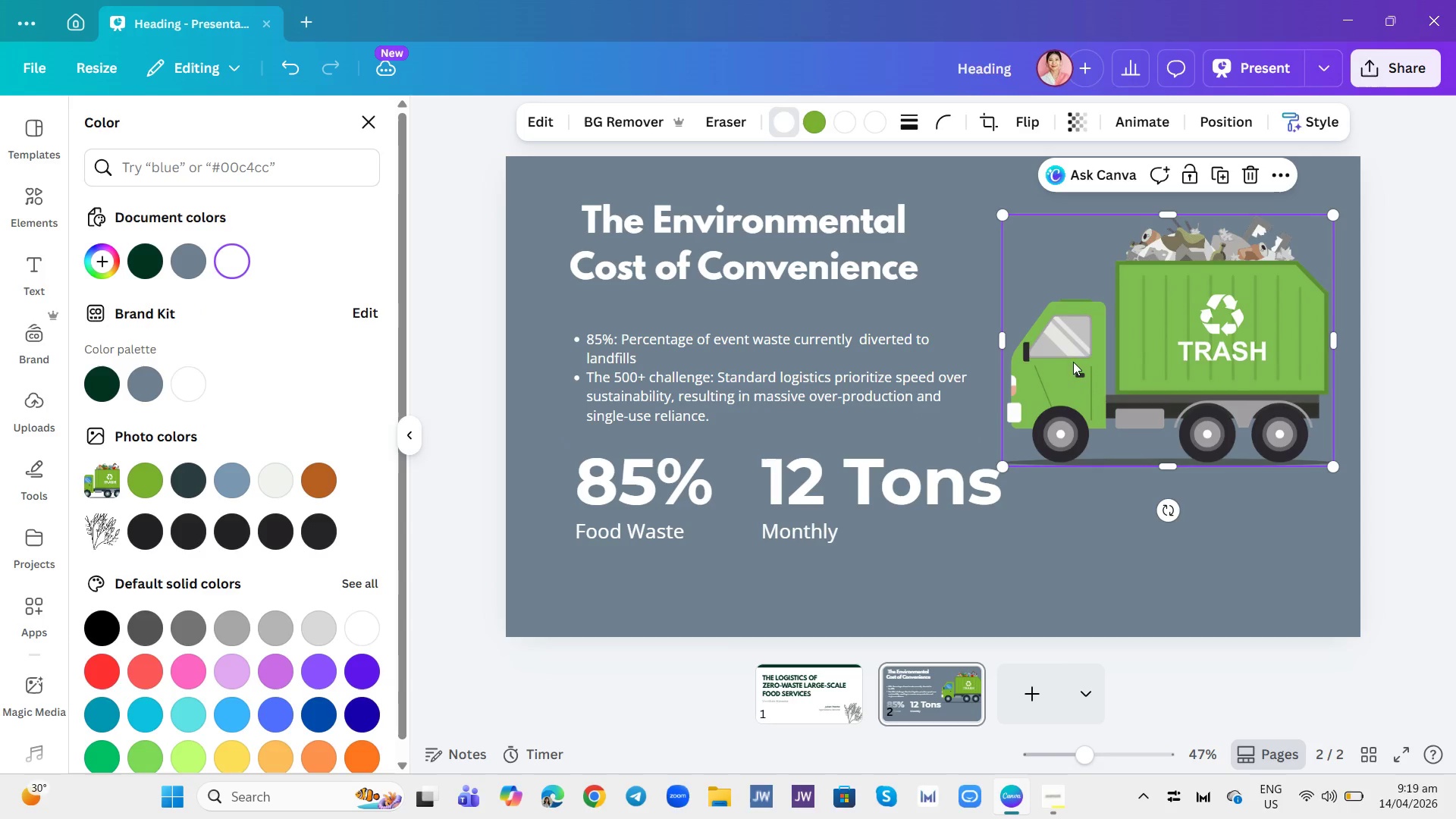 
left_click([811, 117])
 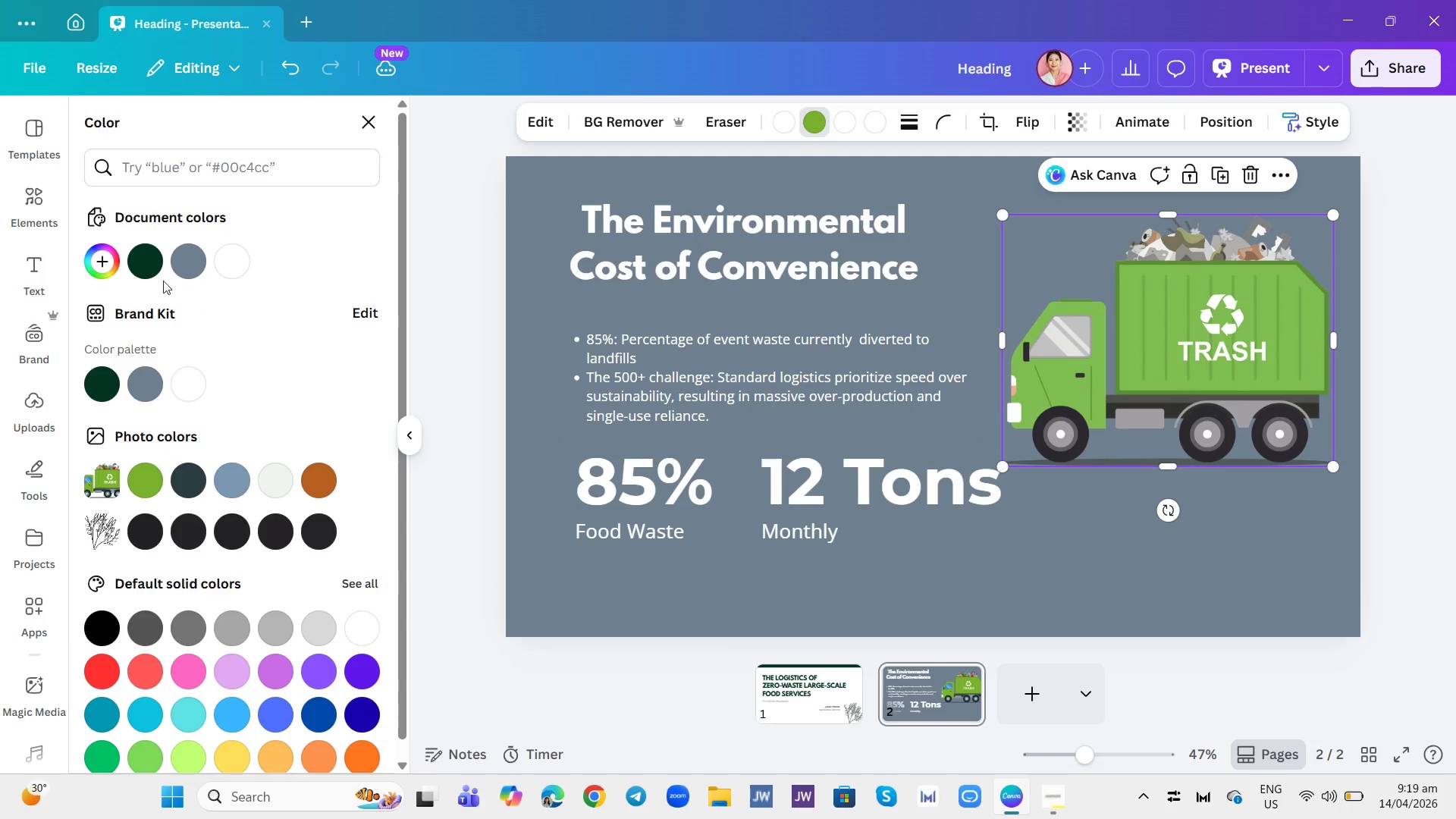 
left_click([148, 265])
 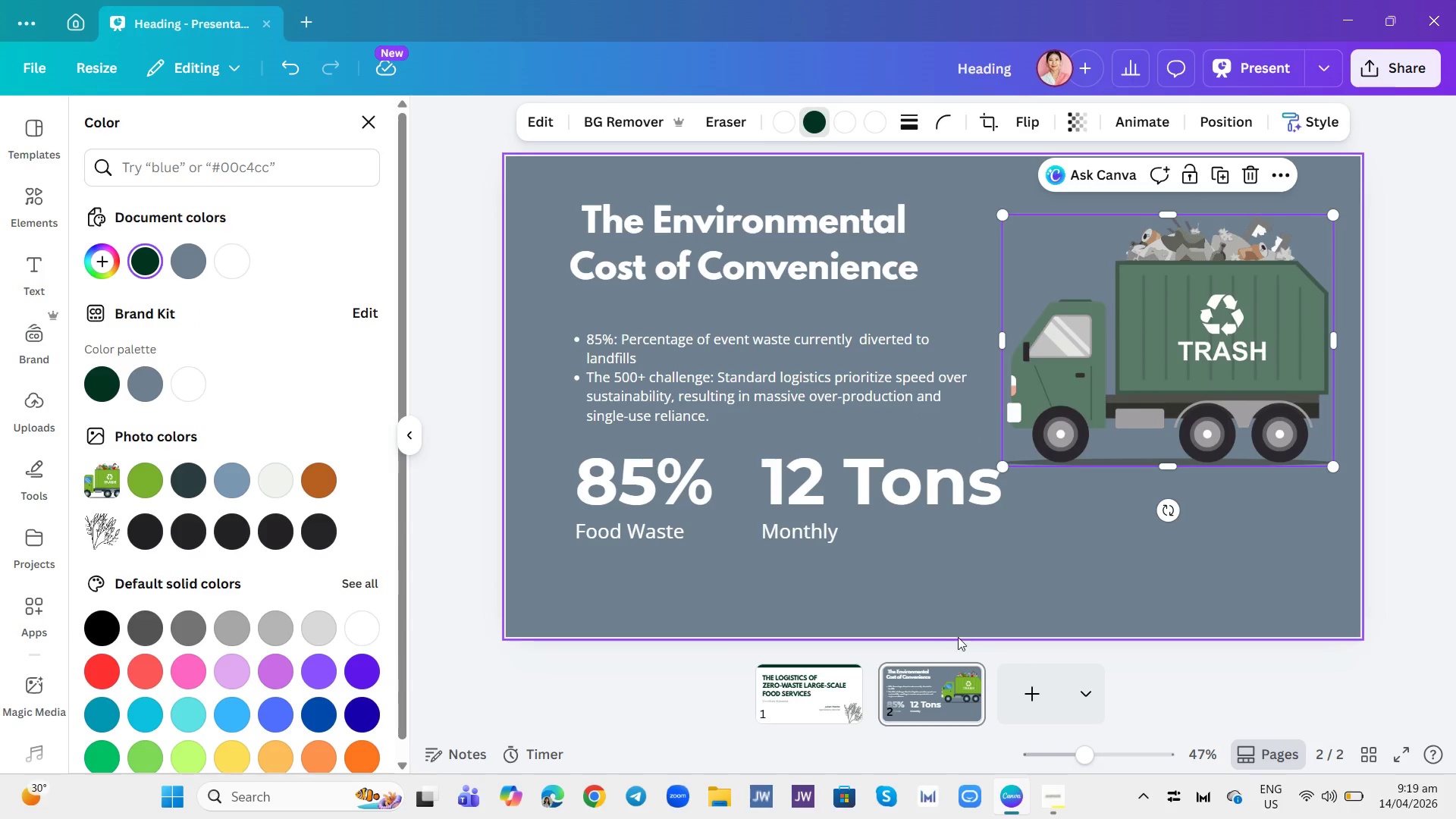 
left_click([1098, 573])
 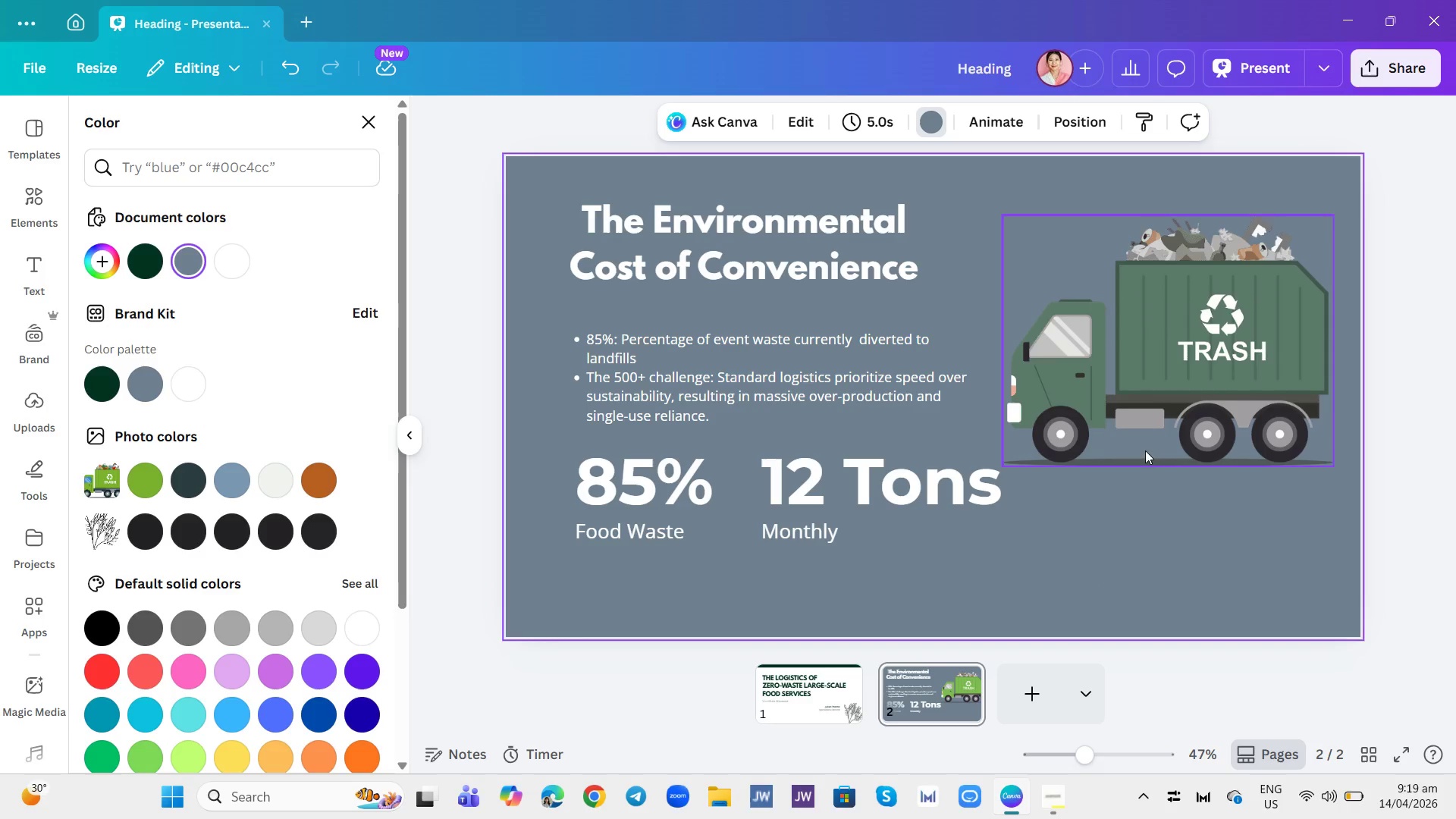 
left_click([1249, 257])
 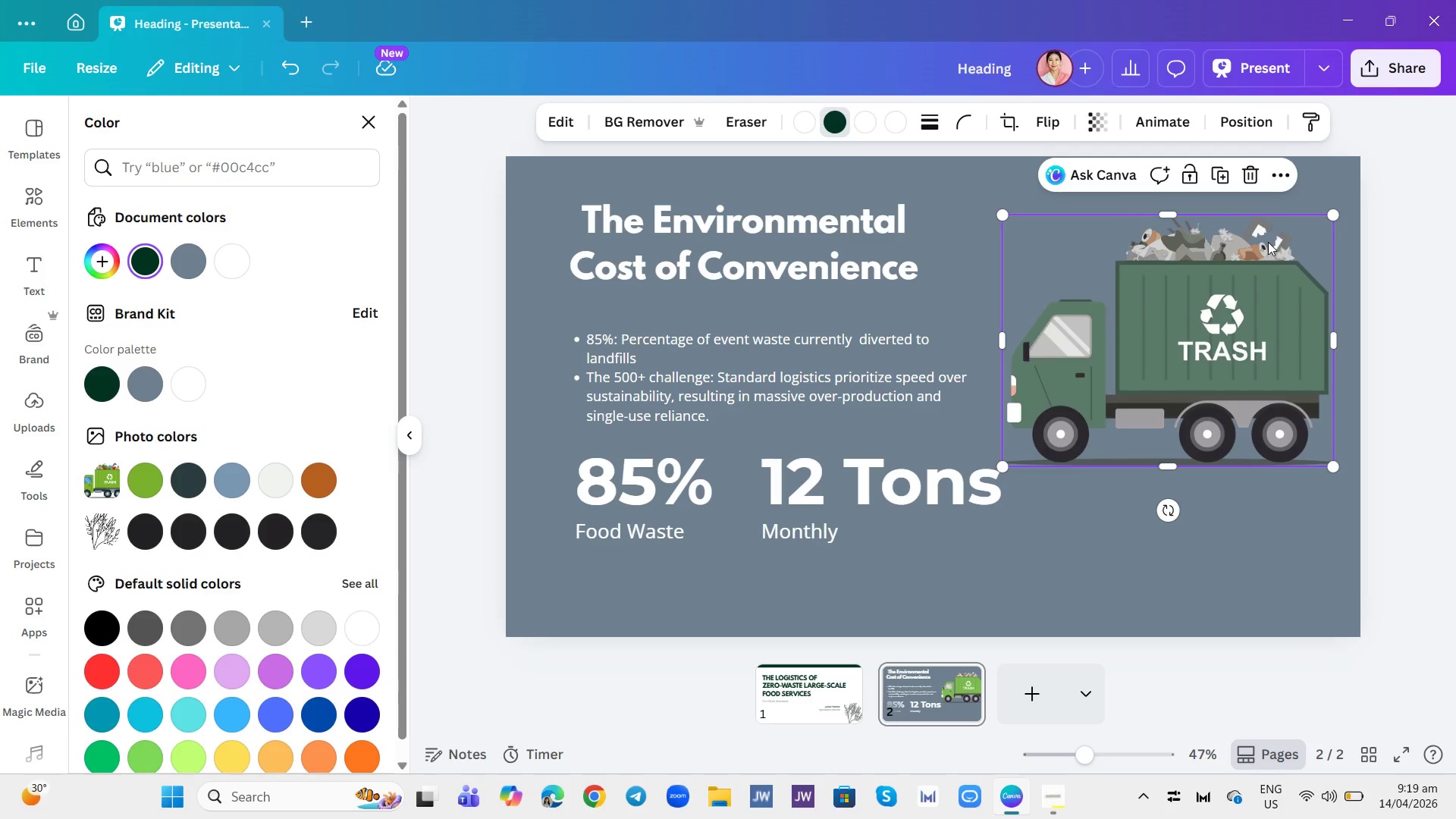 
left_click([1256, 251])
 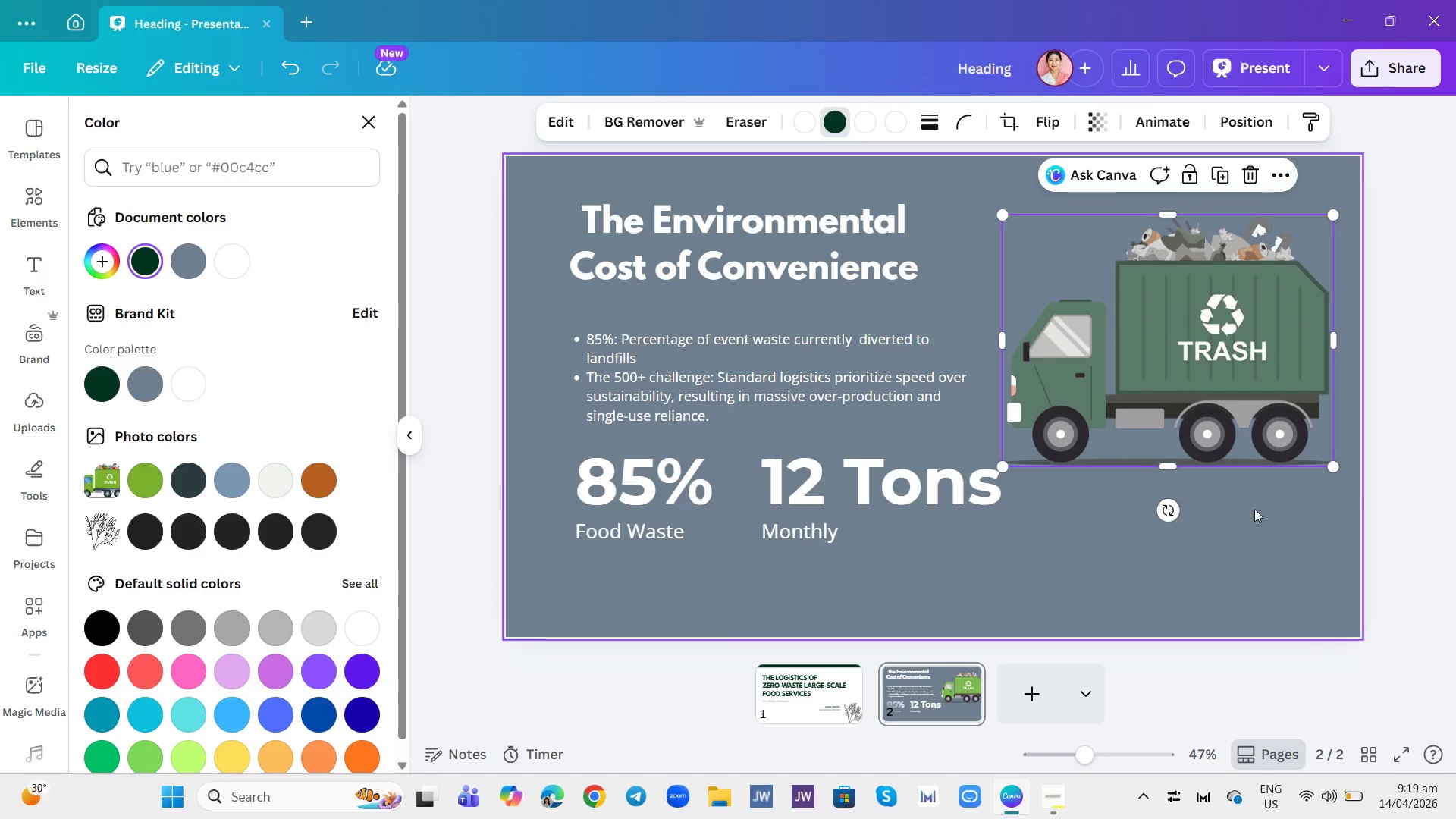 
left_click([1242, 536])
 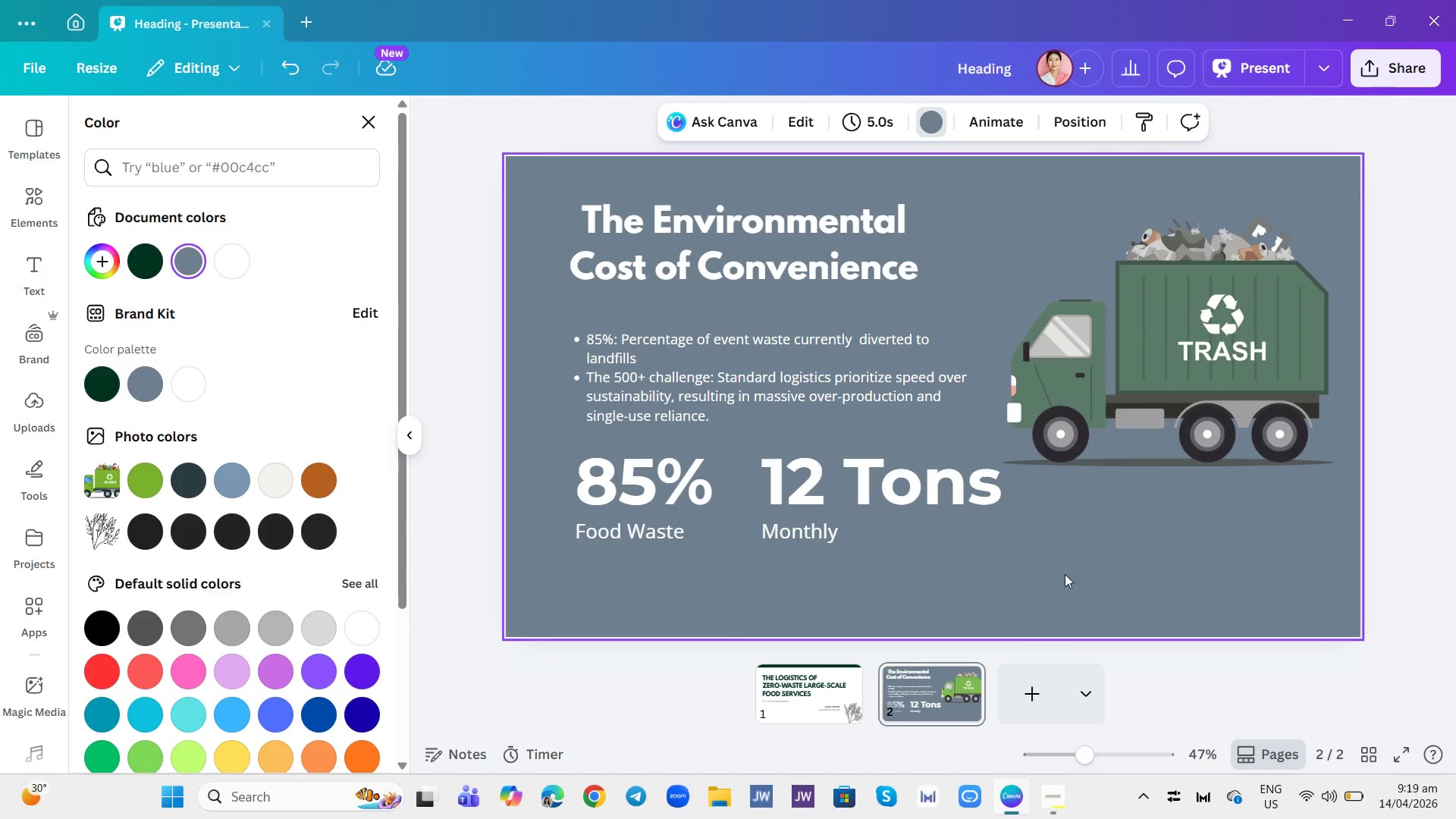 
left_click([1021, 711])
 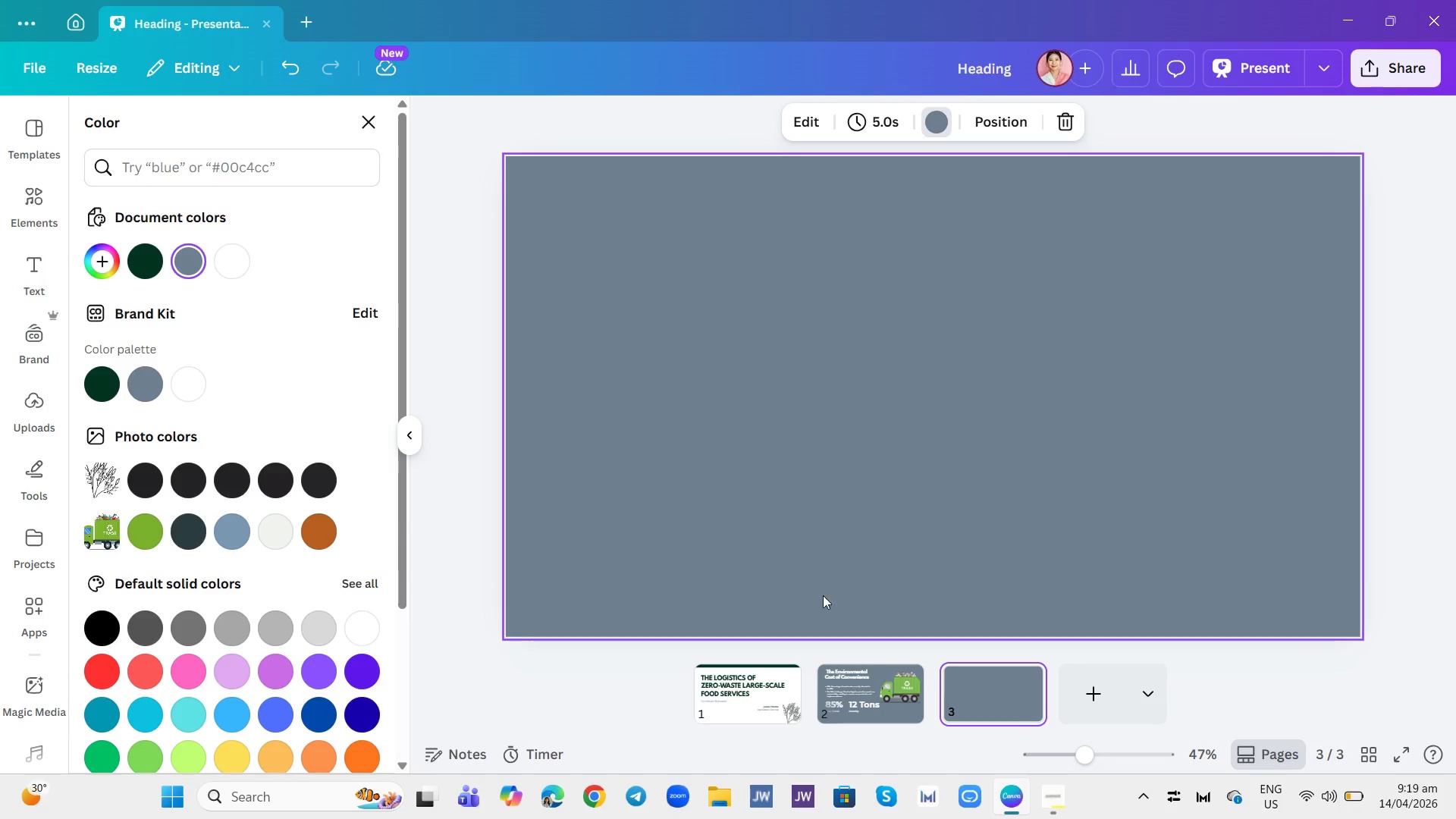 
wait(5.59)
 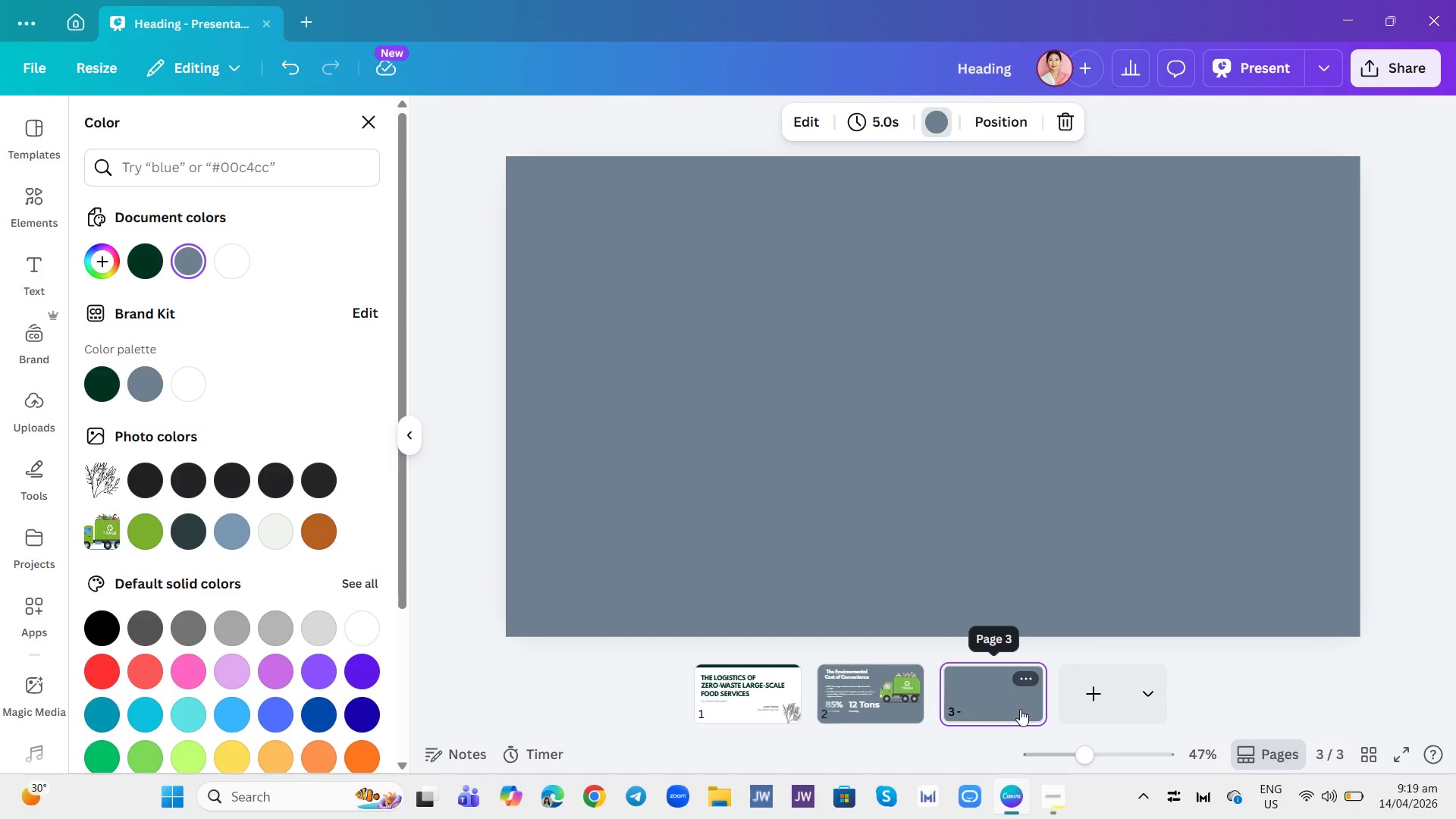 
left_click([35, 265])
 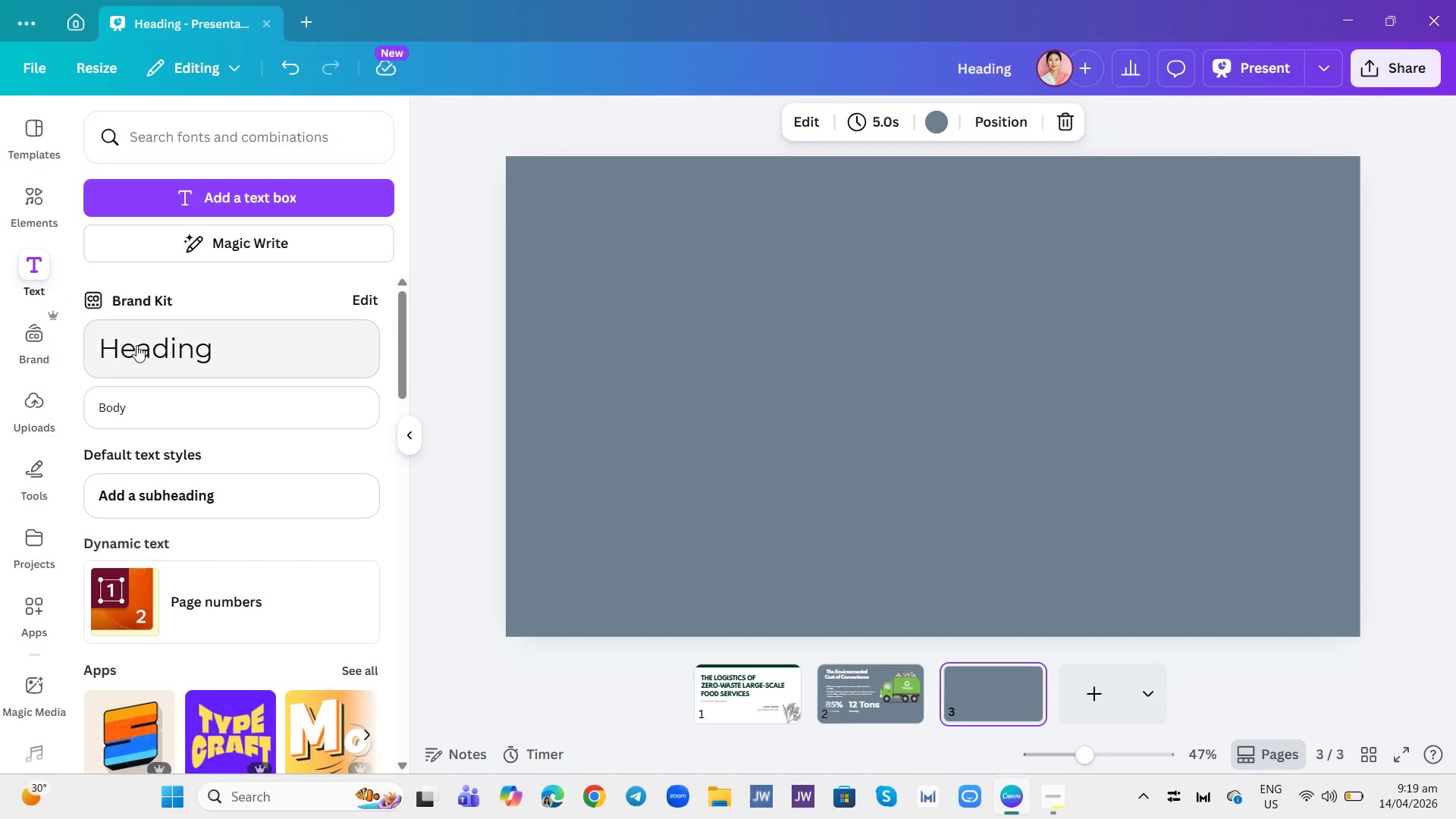 
left_click([138, 347])
 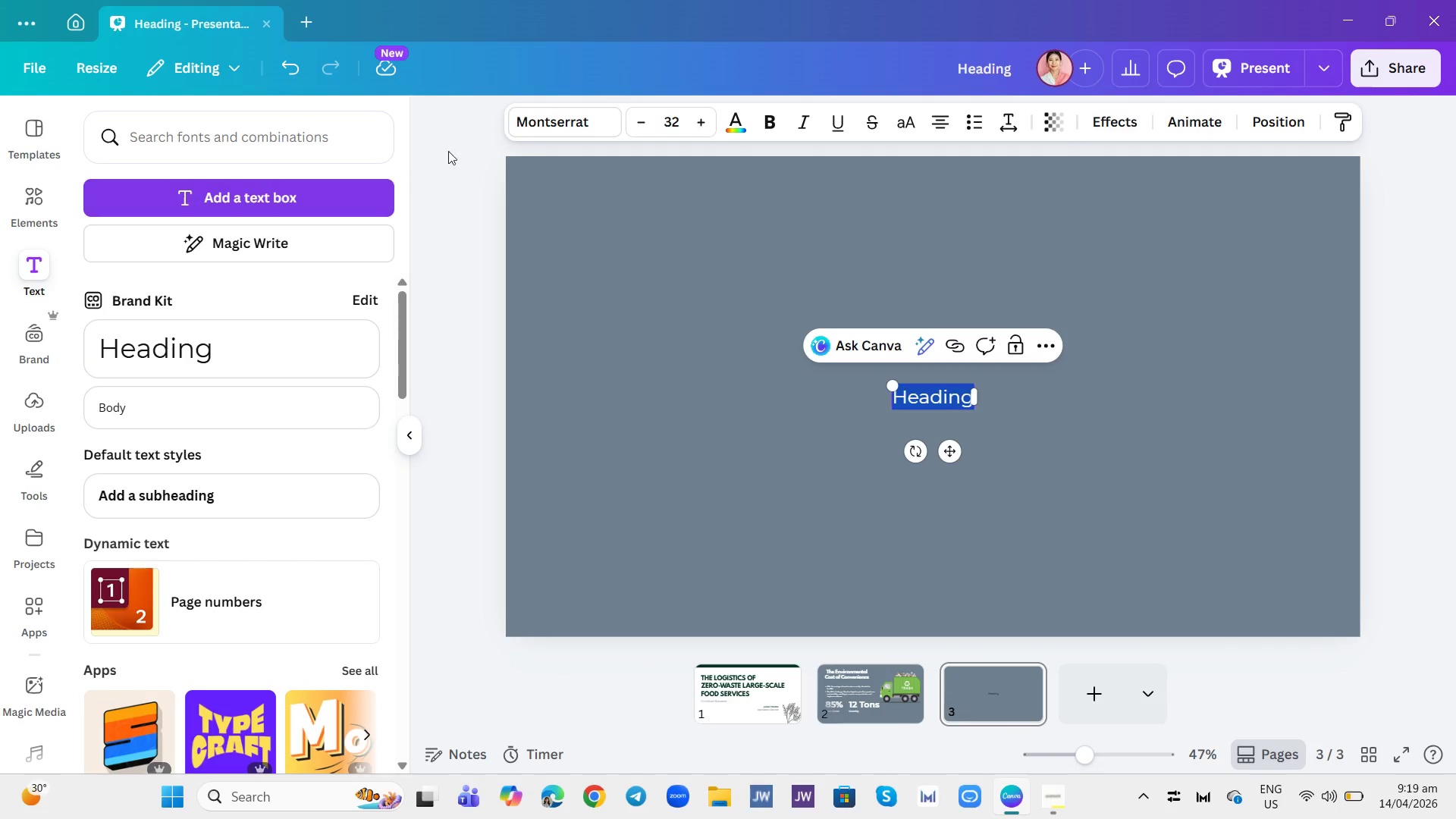 
left_click([508, 118])
 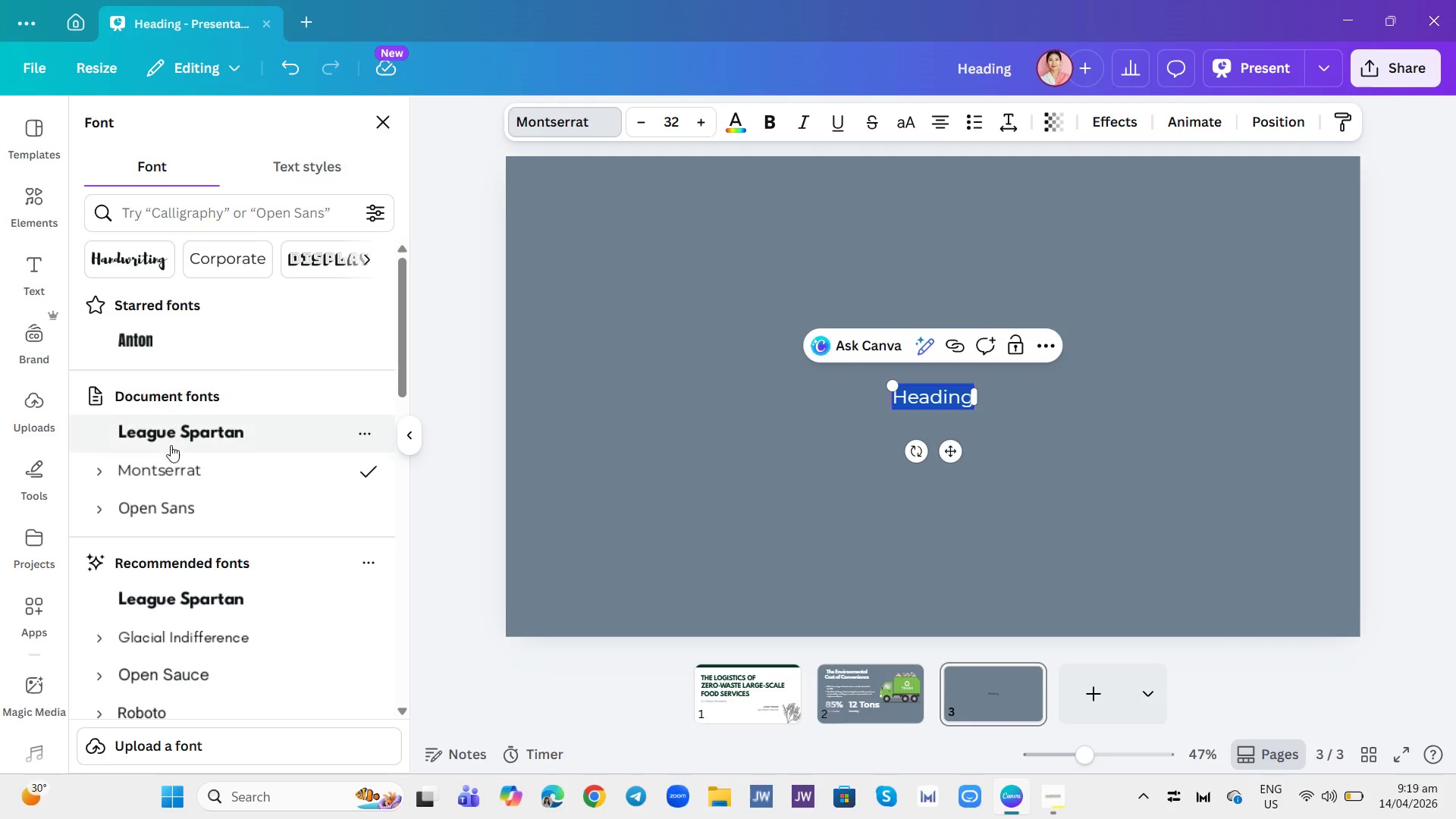 
left_click([171, 427])
 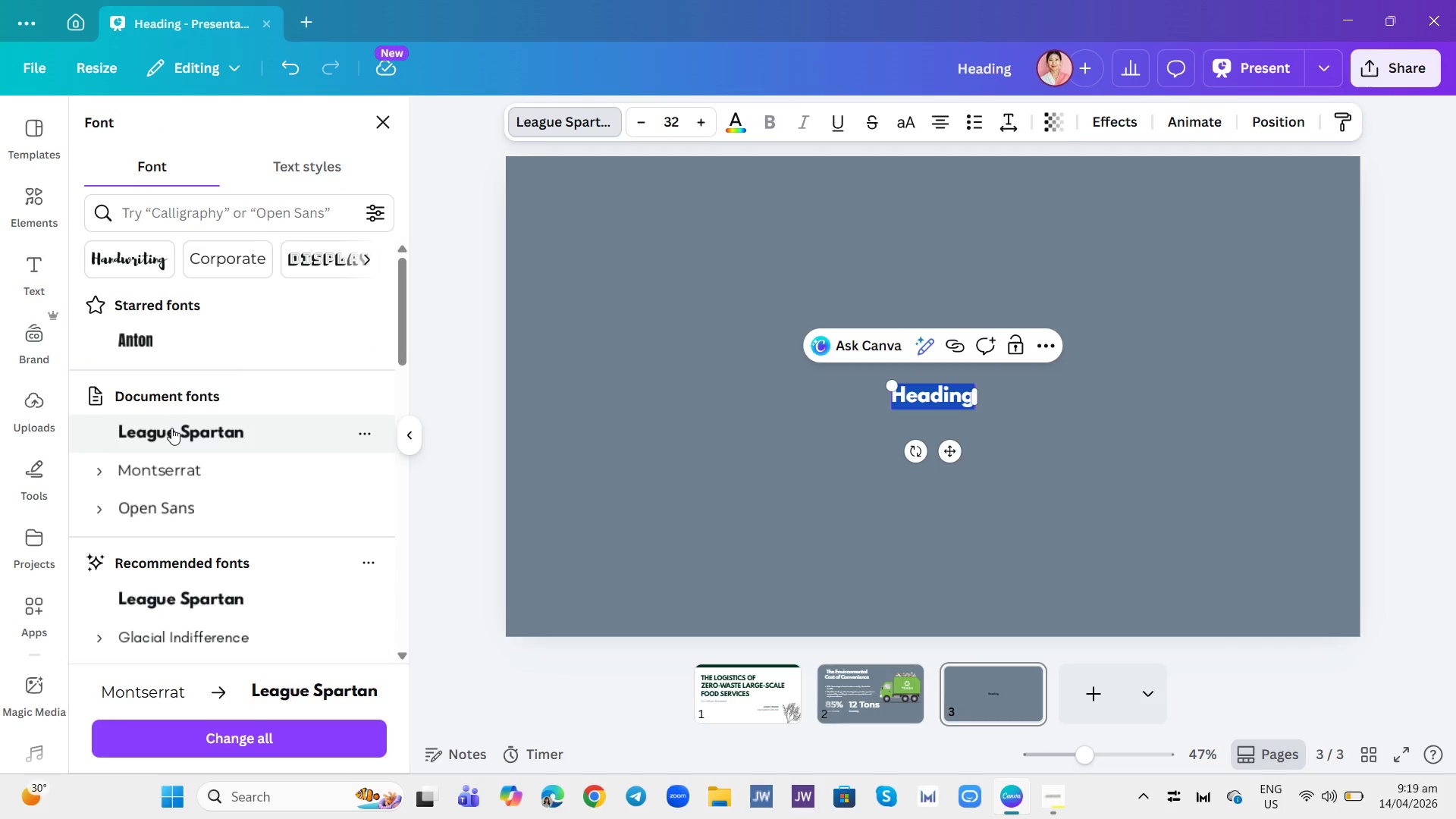 
type(Cicular sourcing)
 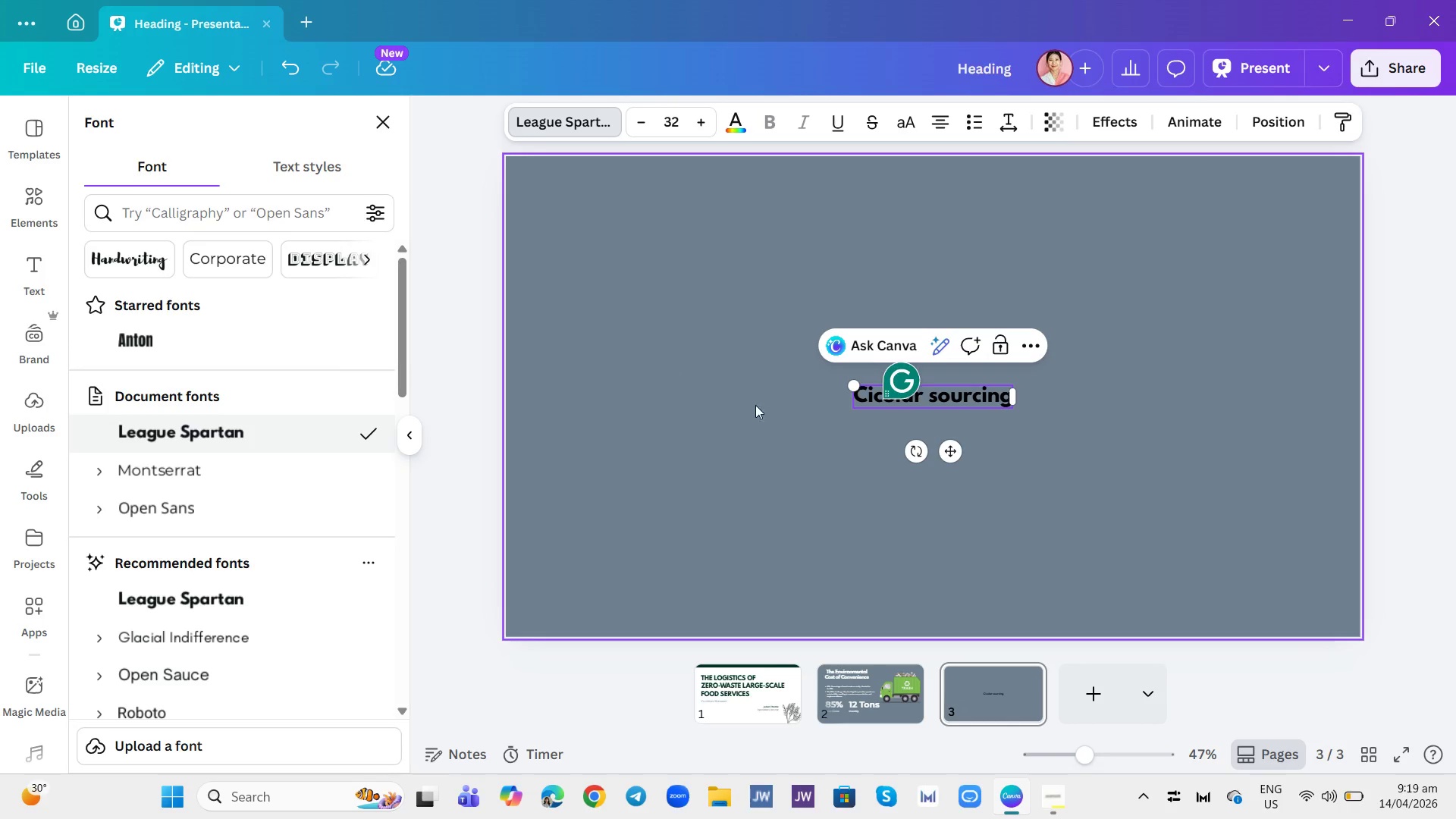 
left_click([875, 398])
 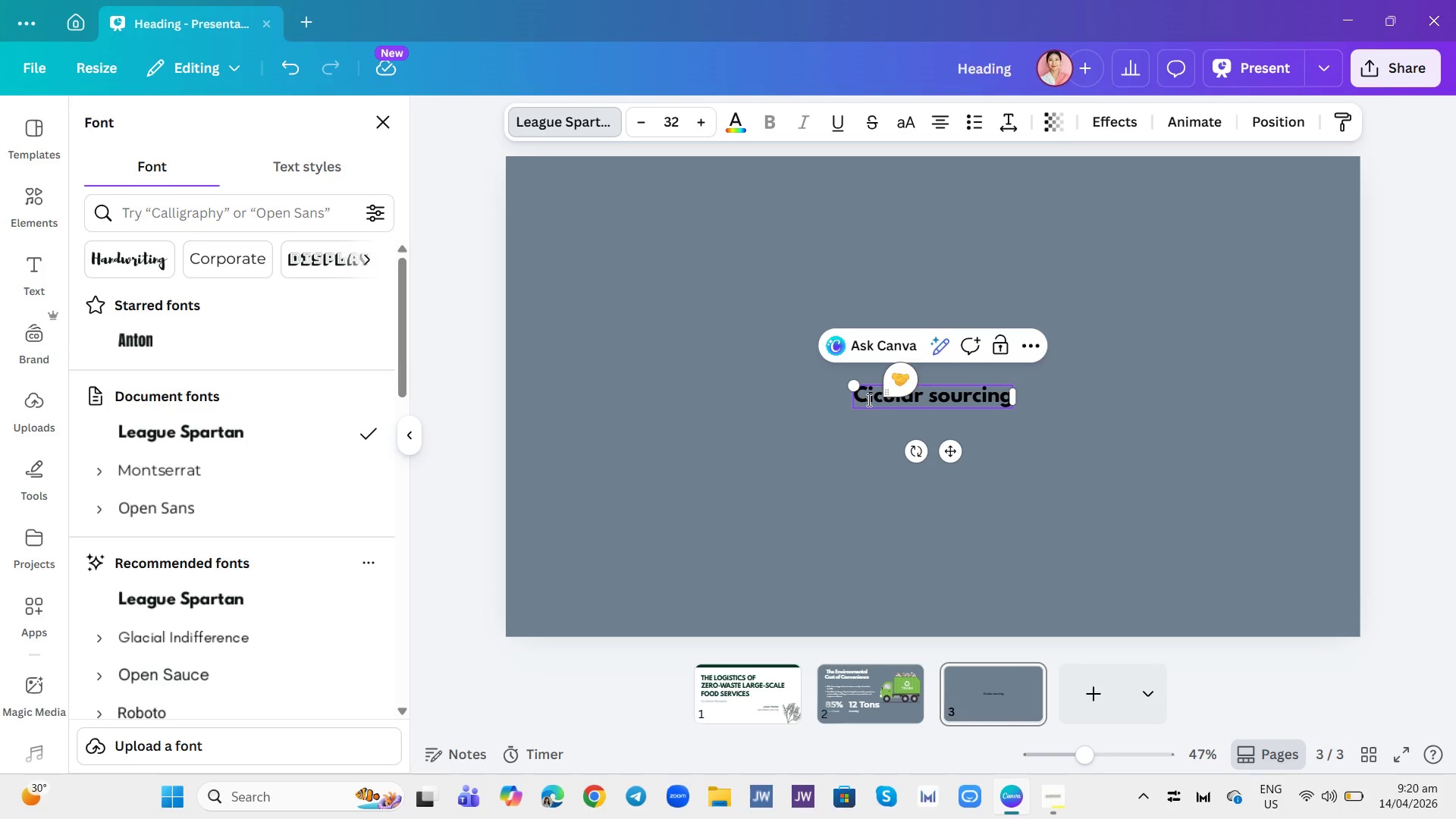 
key(R)
 